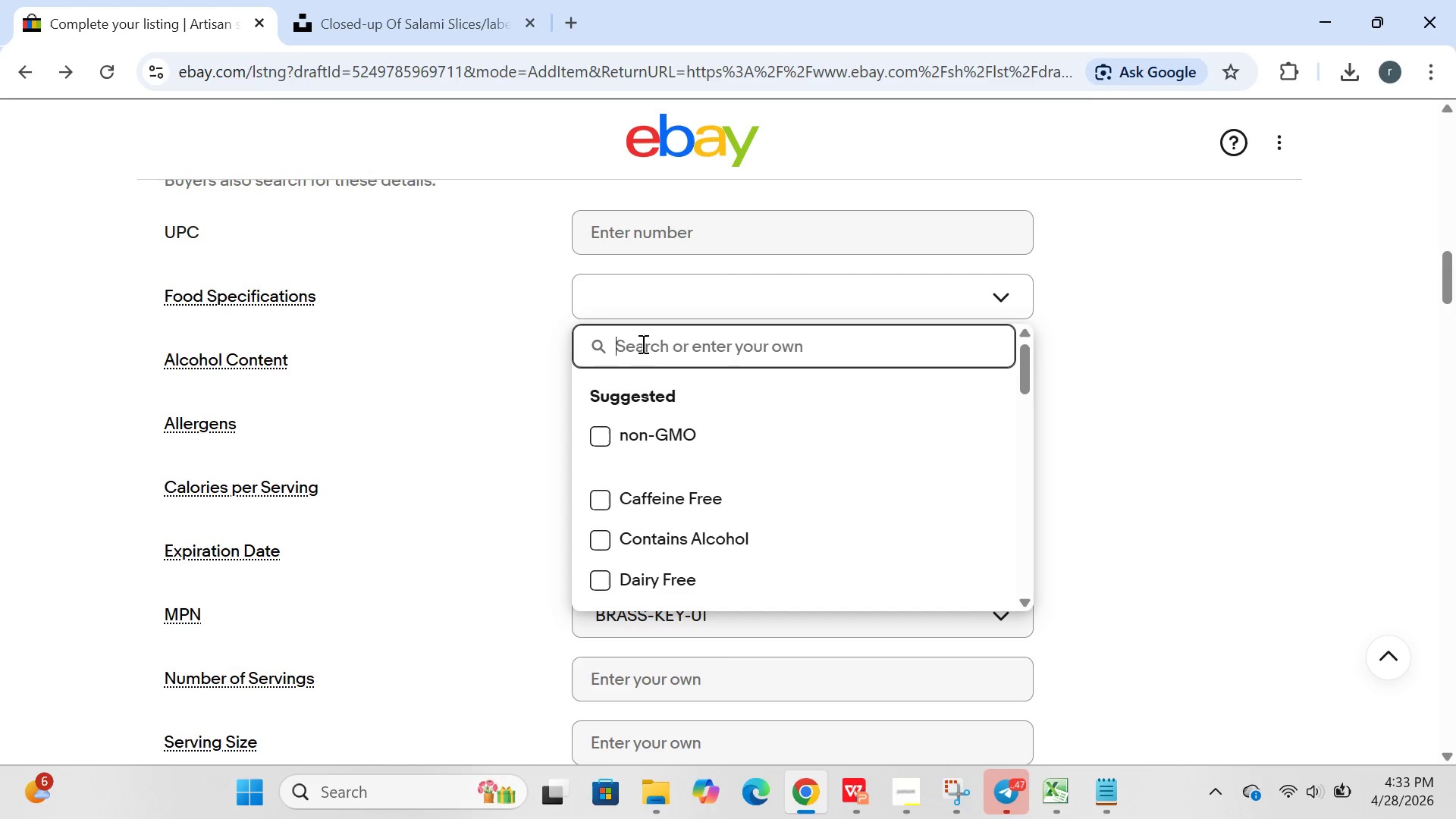 
type(small,)
key(Backspace)
type( batch ,non )
key(Backspace)
type(-GMO)
 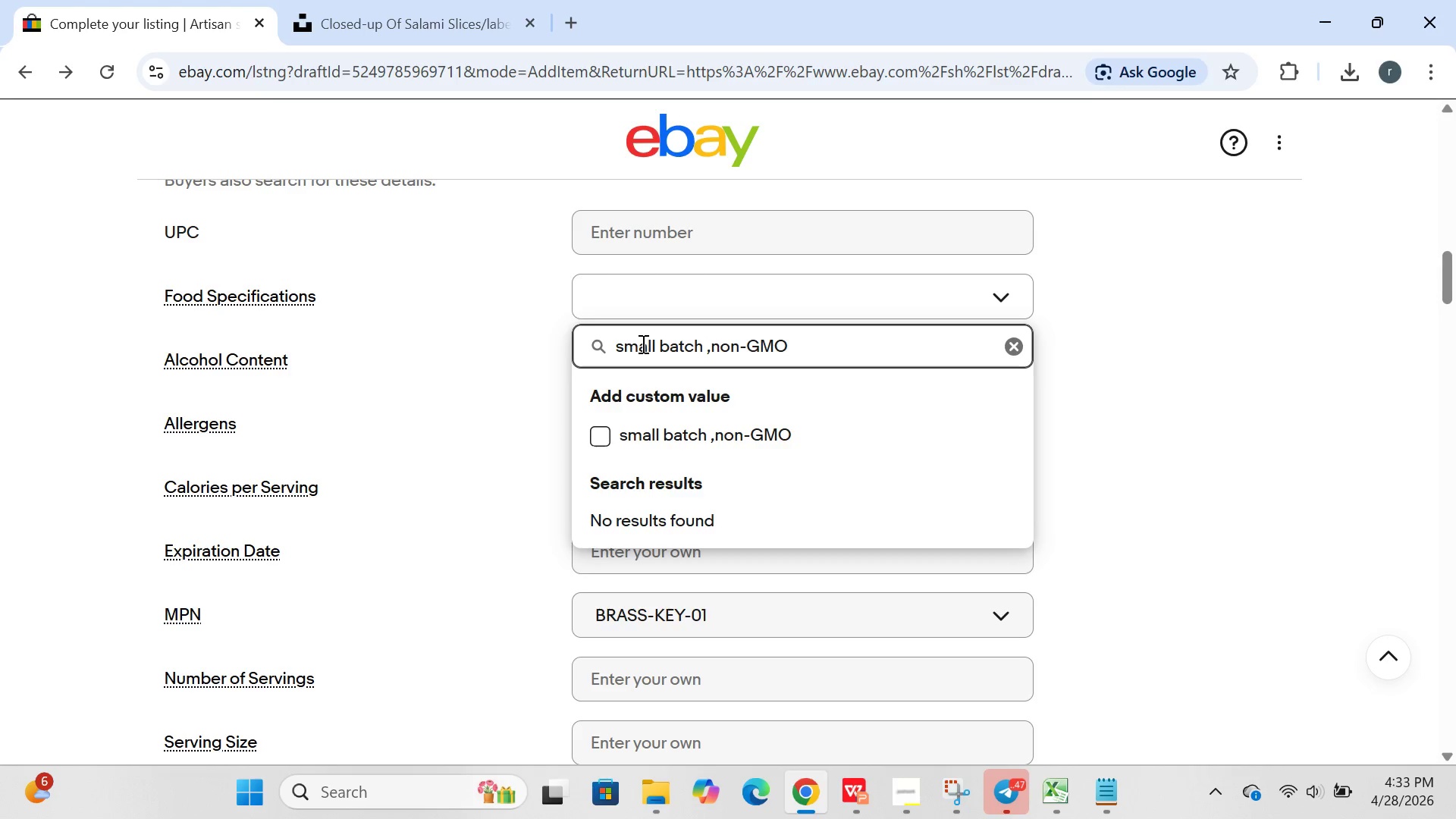 
key(Enter)
 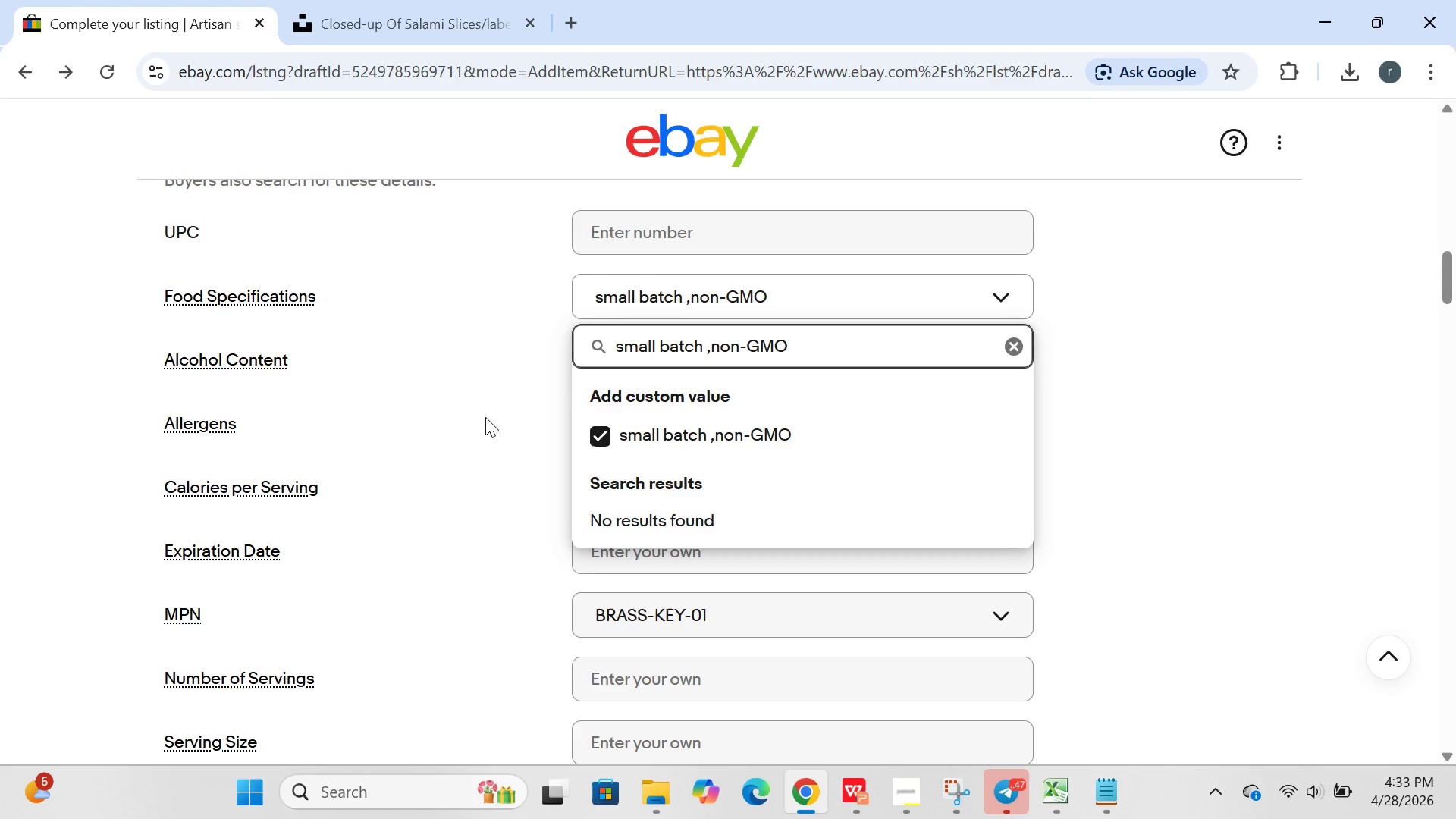 
key(Enter)
 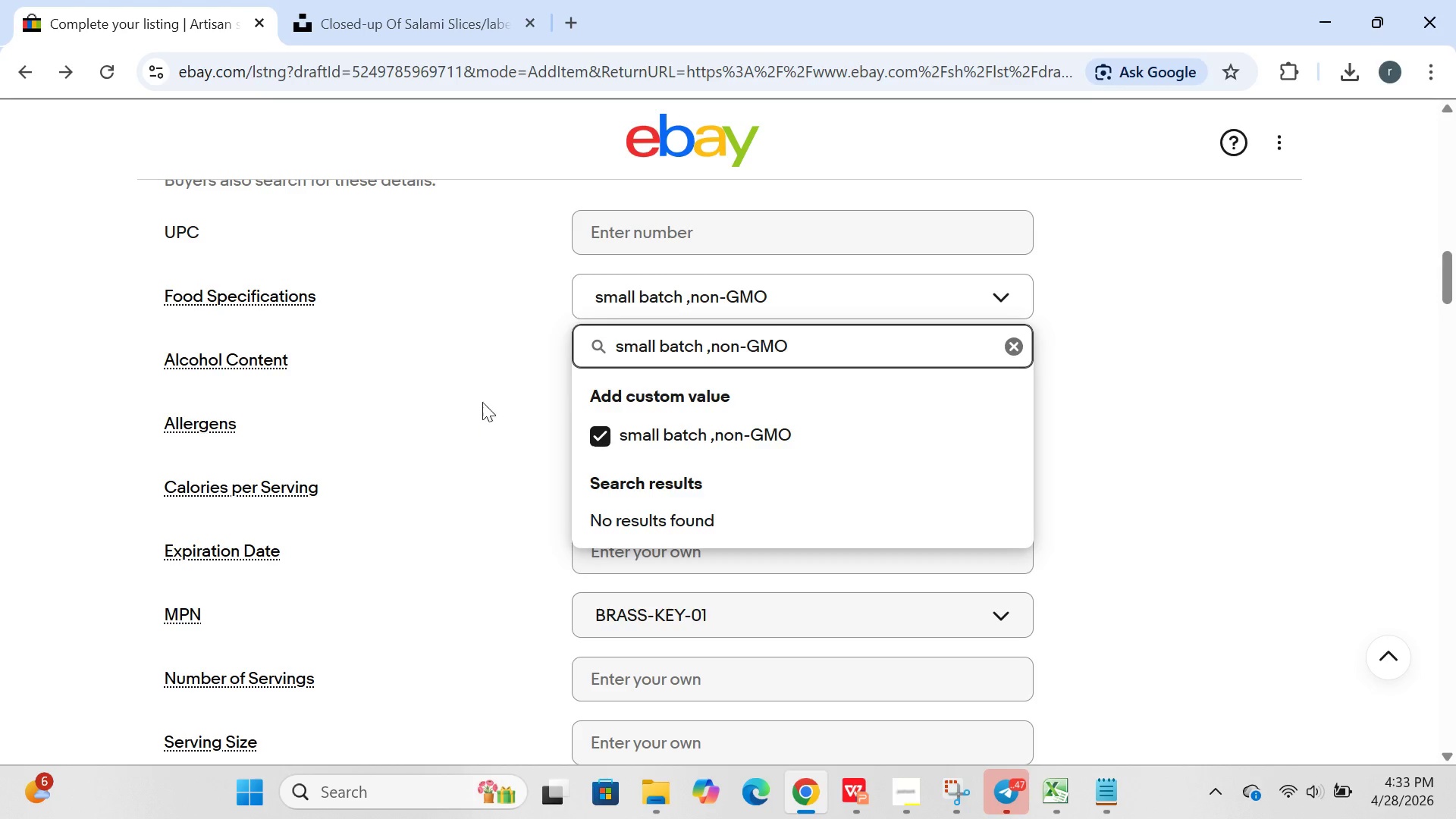 
left_click([481, 393])
 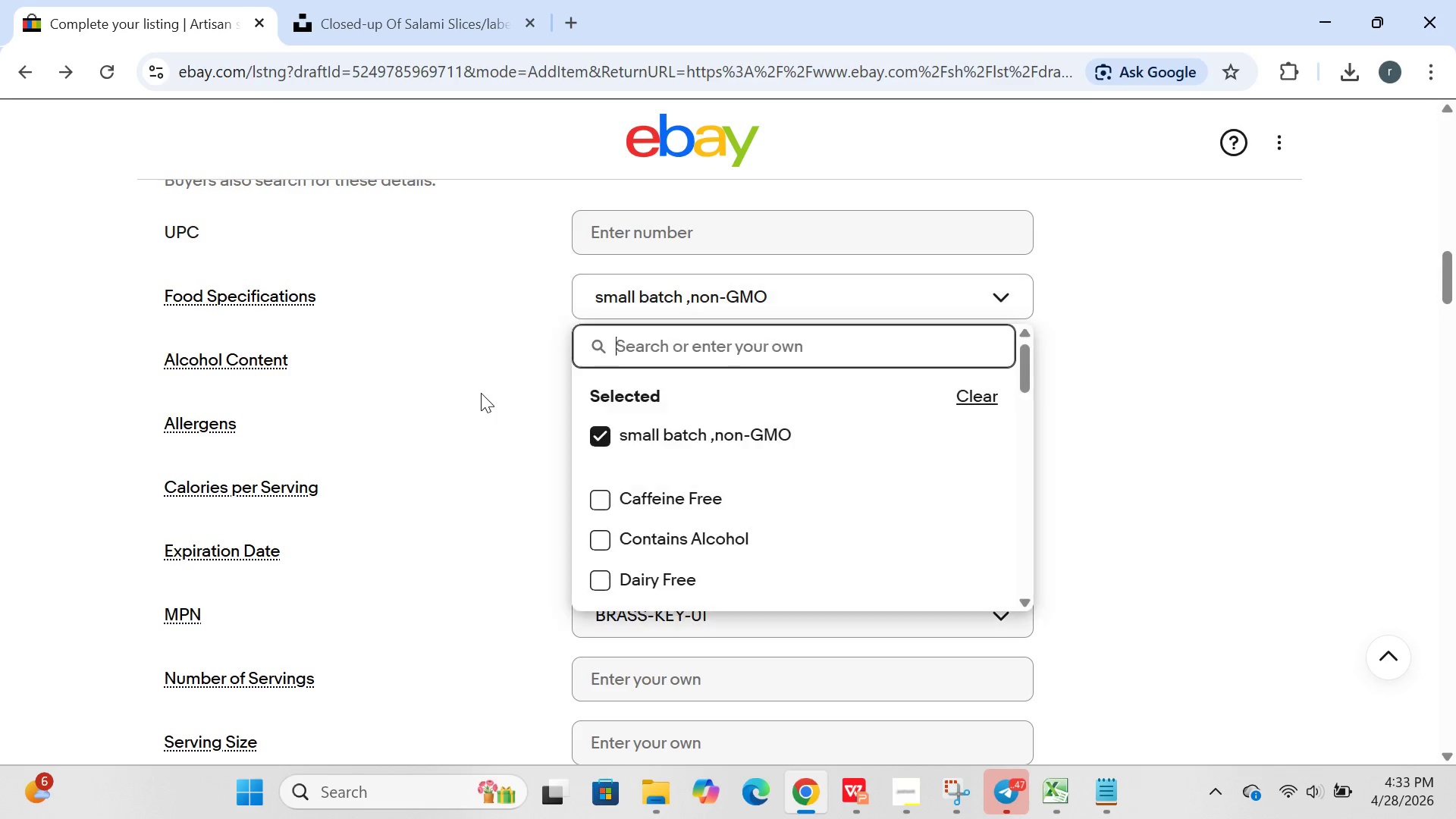 
key(Enter)
 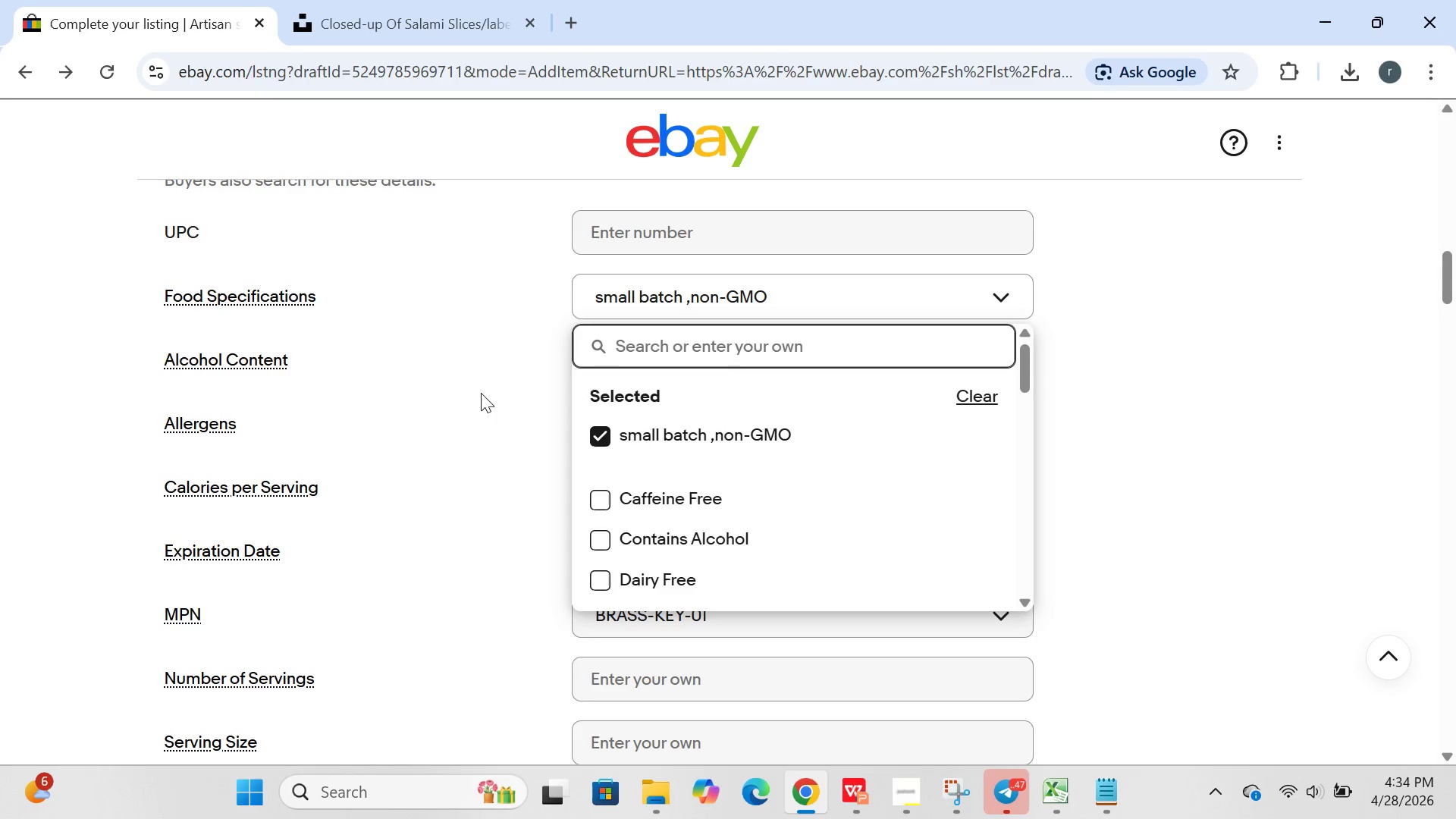 
left_click_drag(start_coordinate=[481, 393], to_coordinate=[508, 362])
 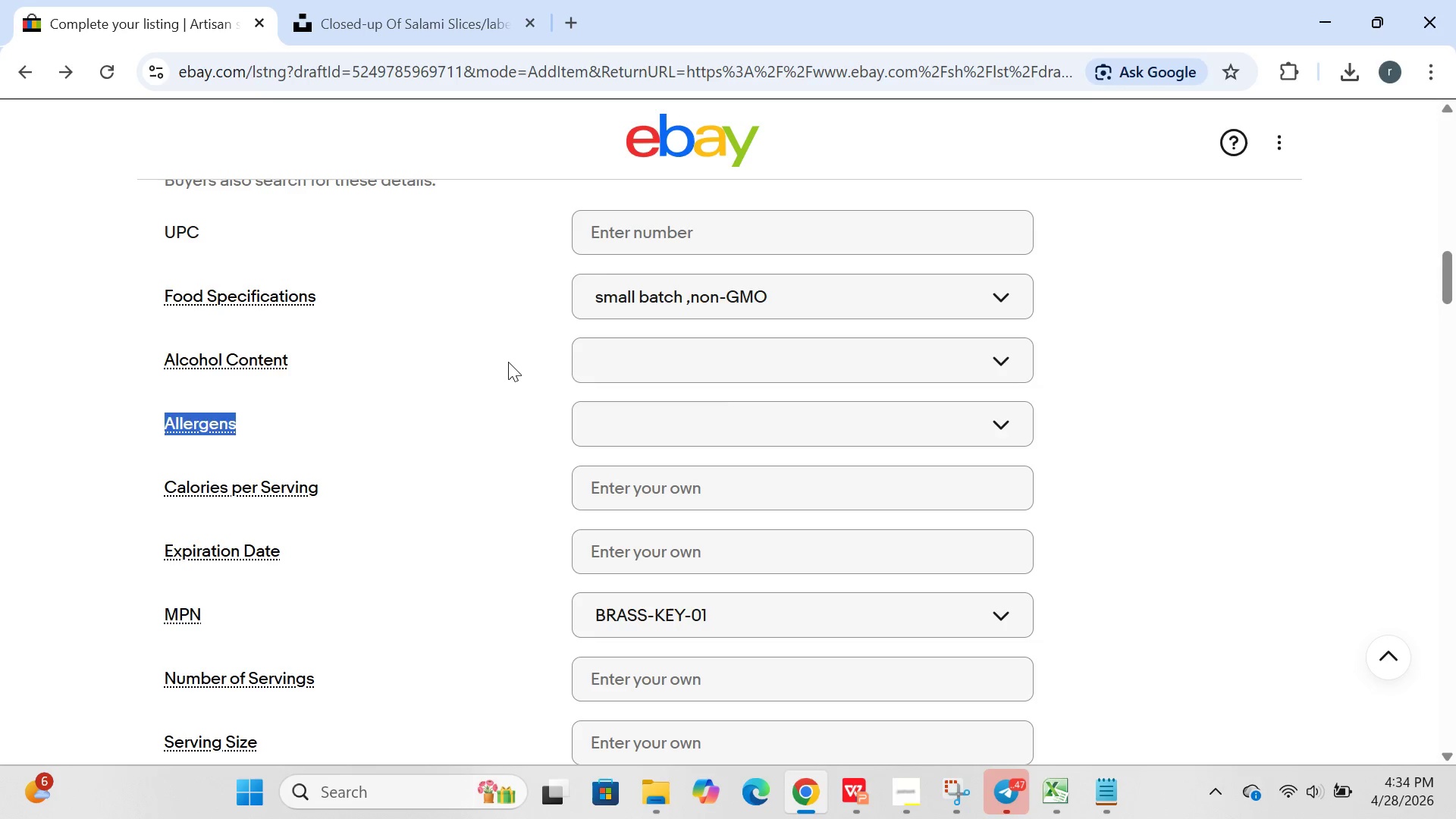 
double_click([508, 362])
 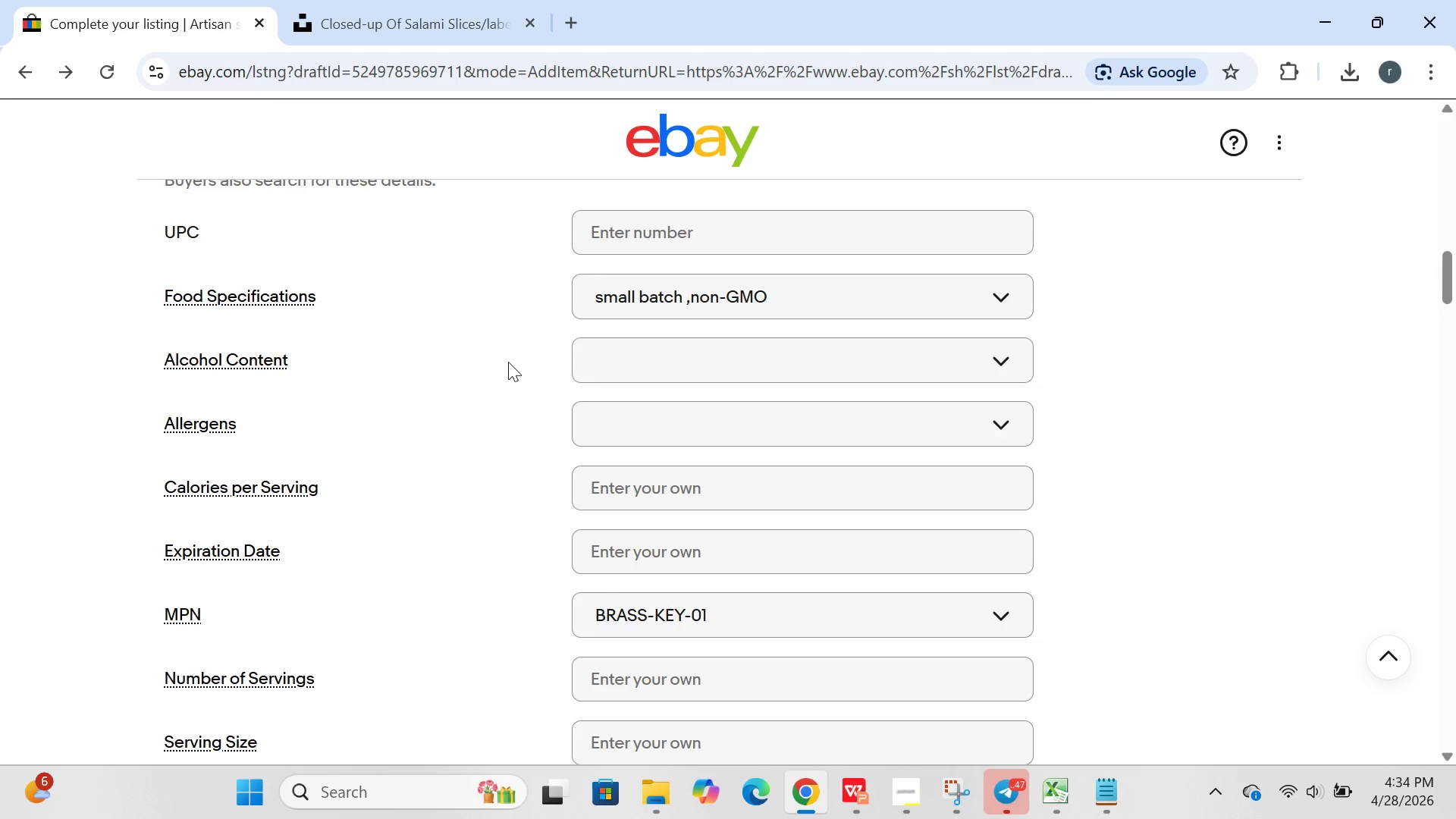 
triple_click([508, 362])
 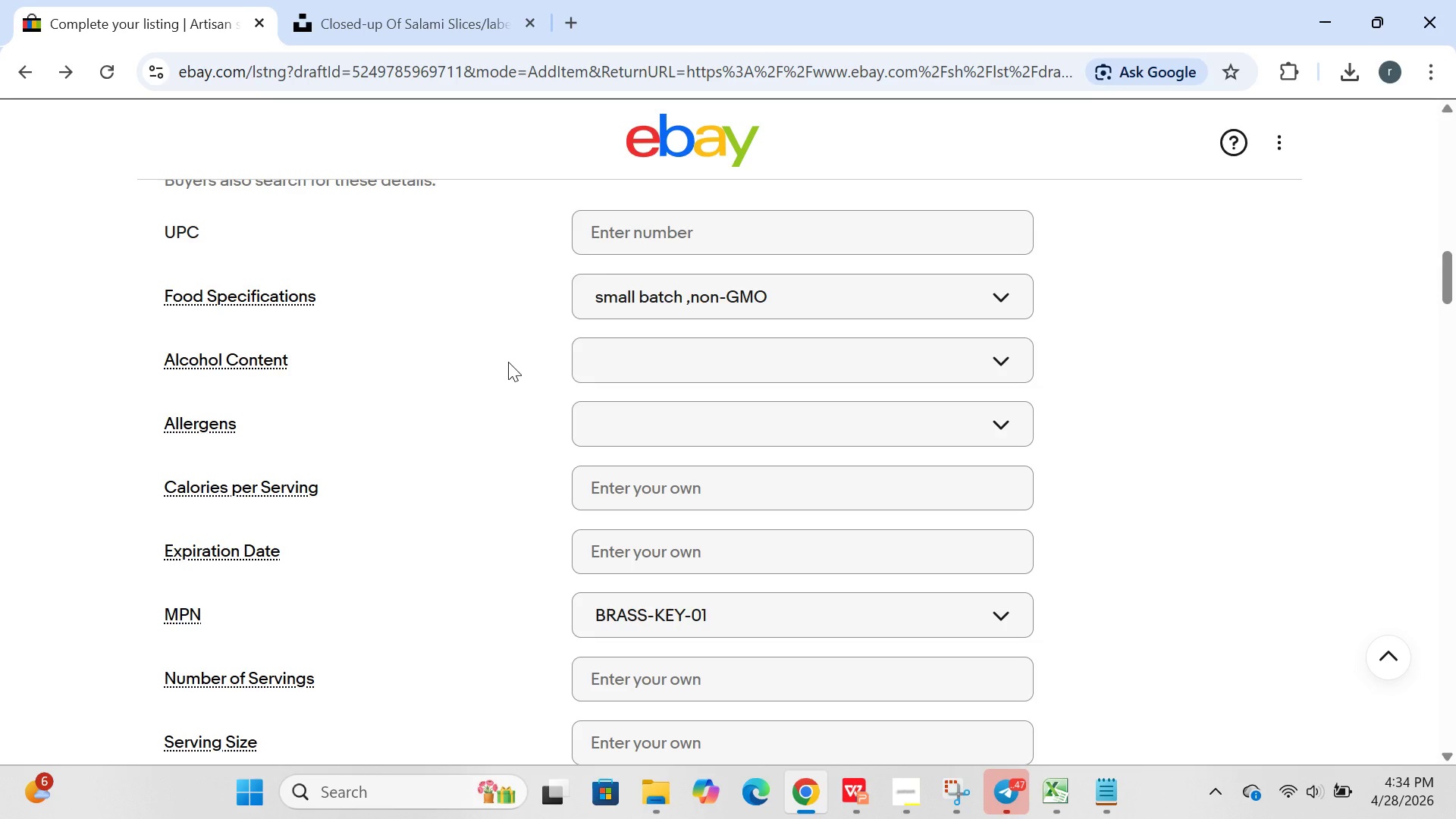 
wait(8.8)
 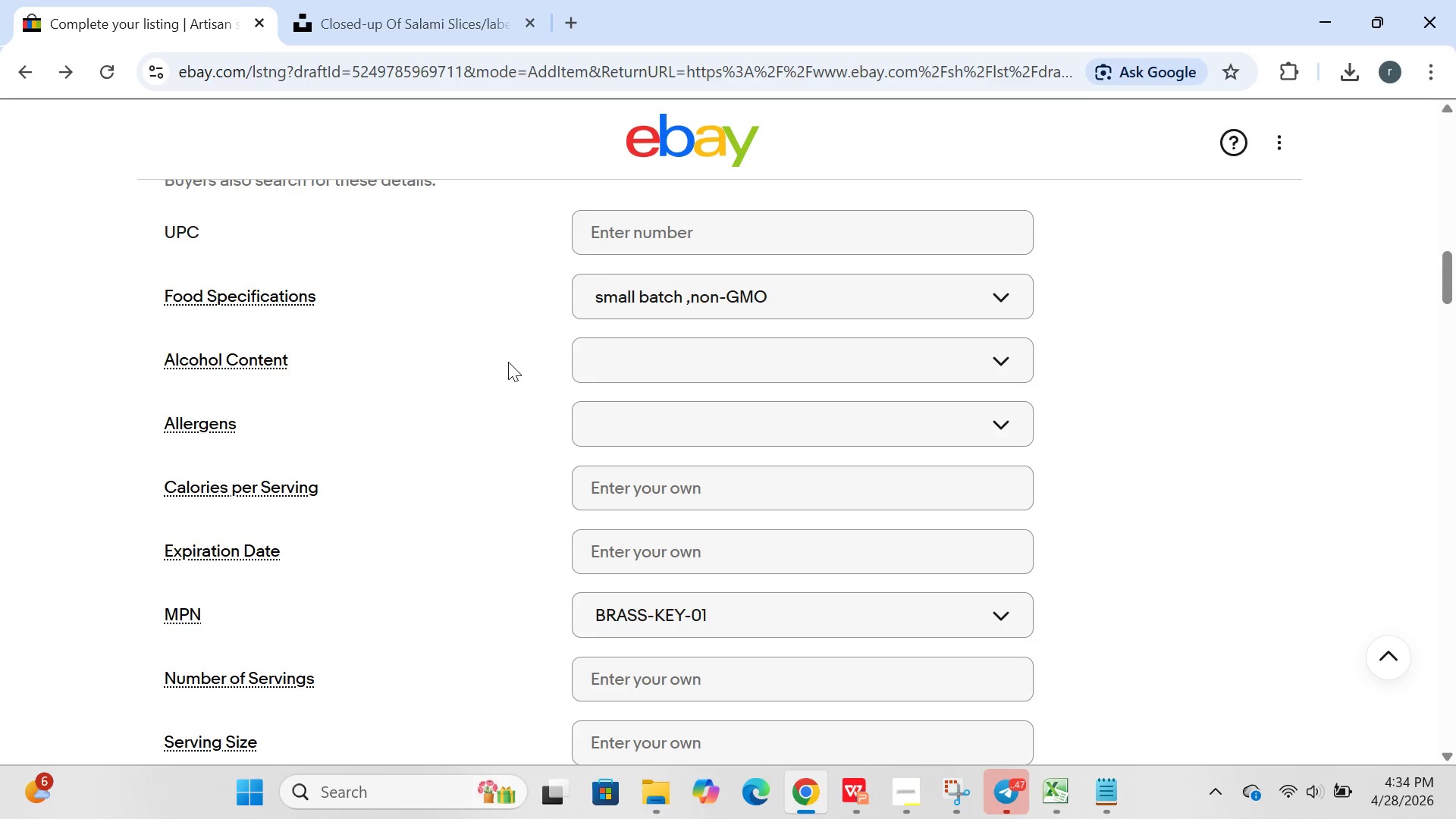 
left_click([657, 569])
 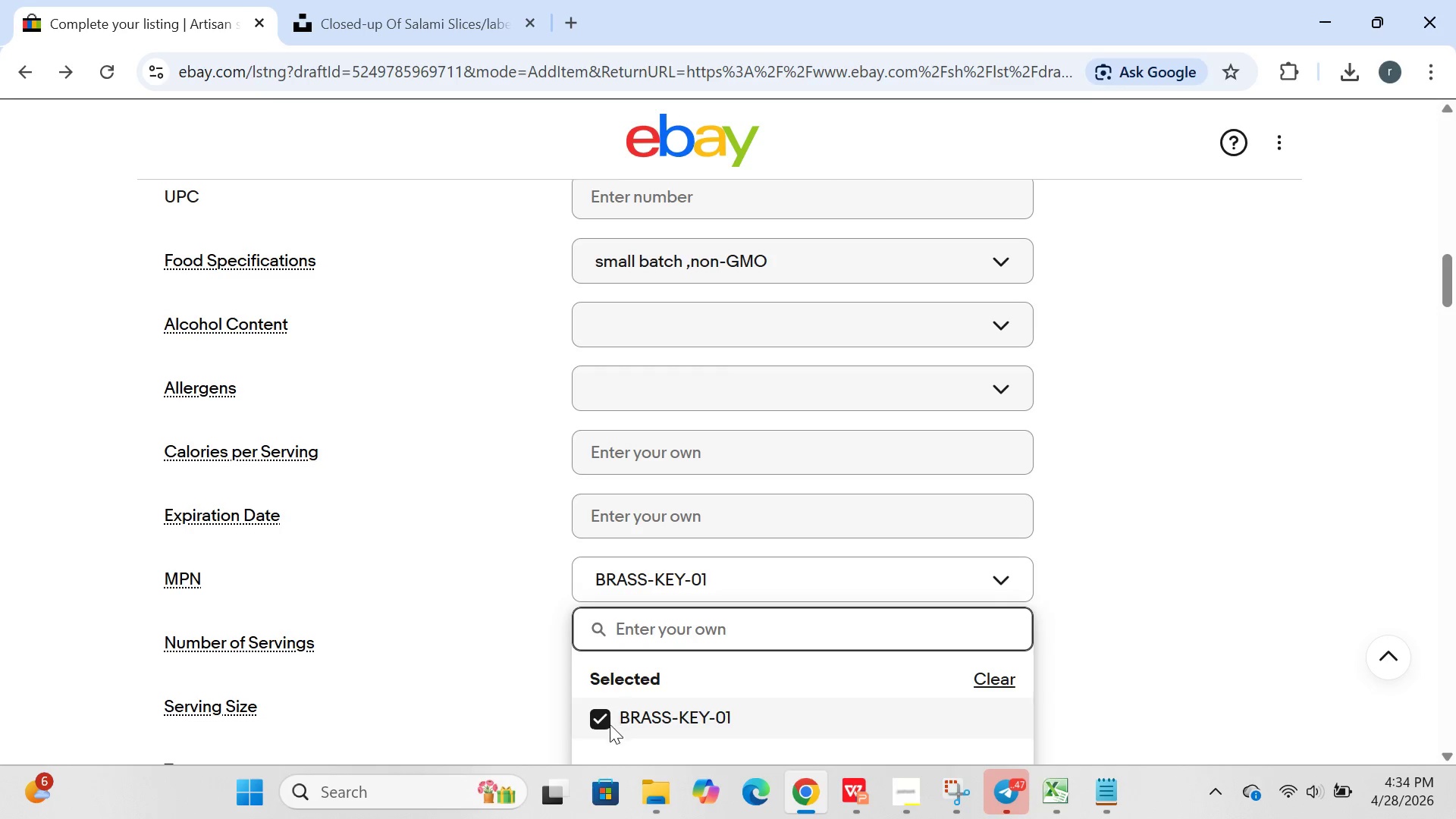 
left_click([607, 726])
 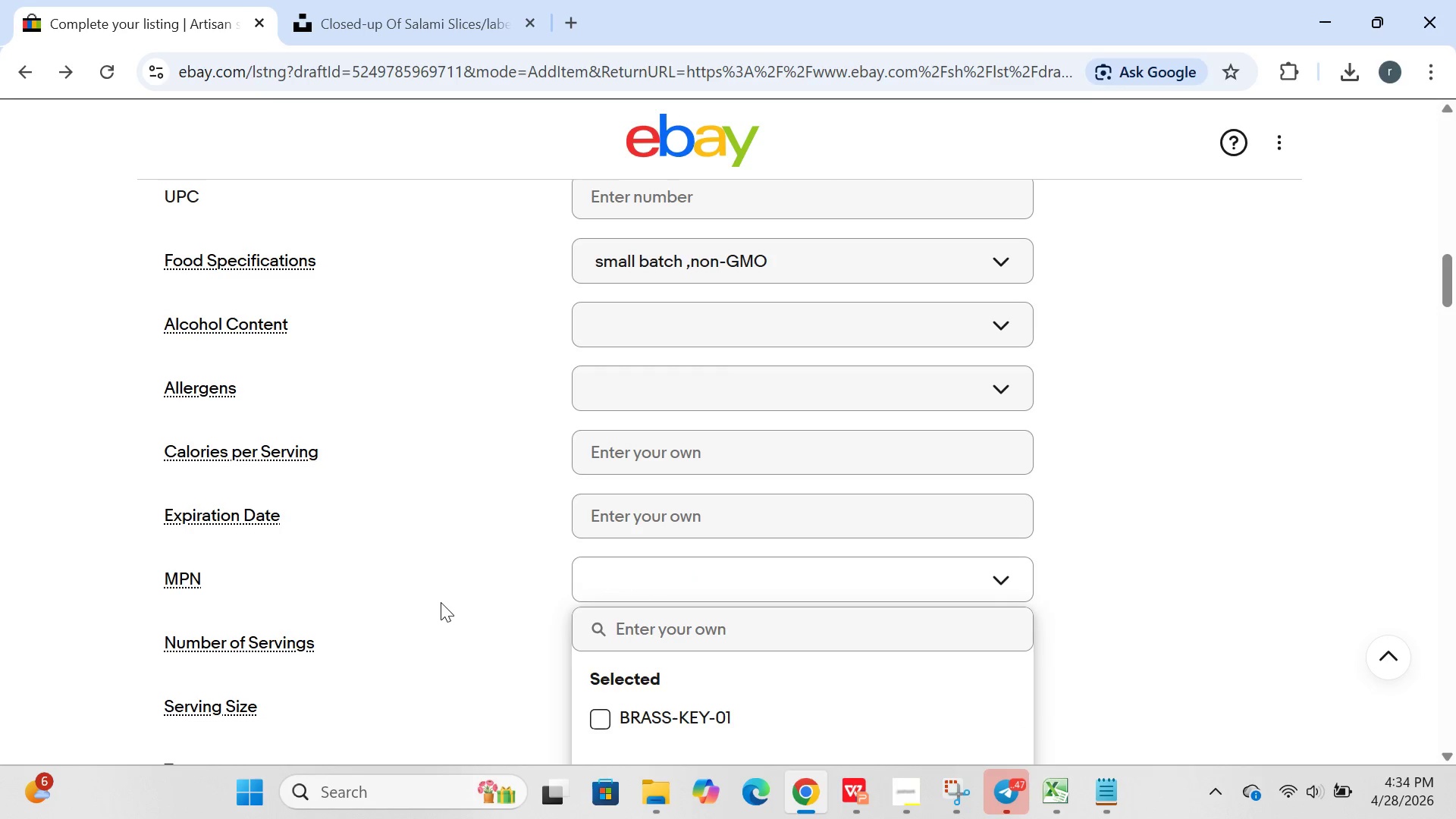 
left_click([441, 602])
 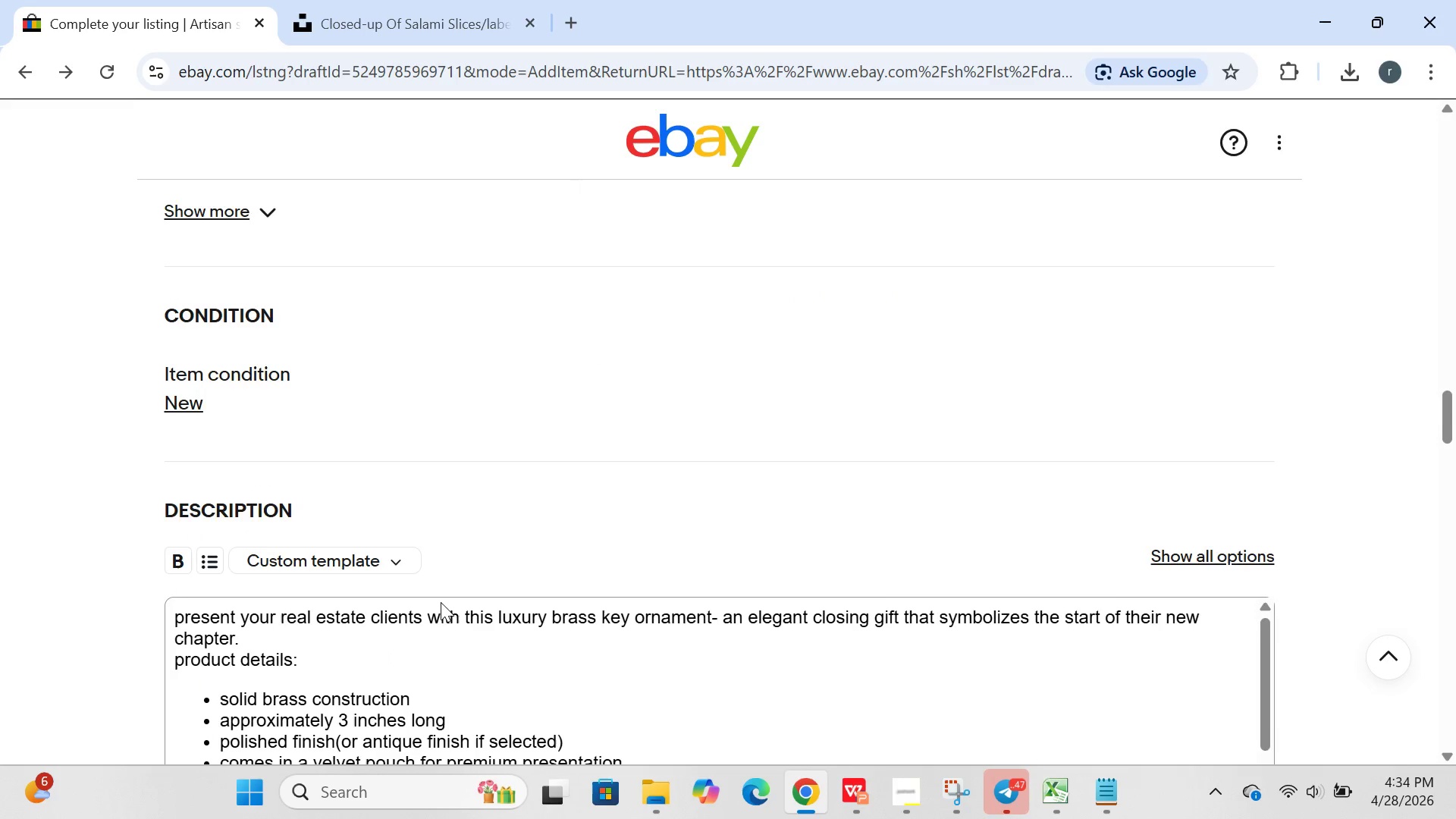 
wait(8.09)
 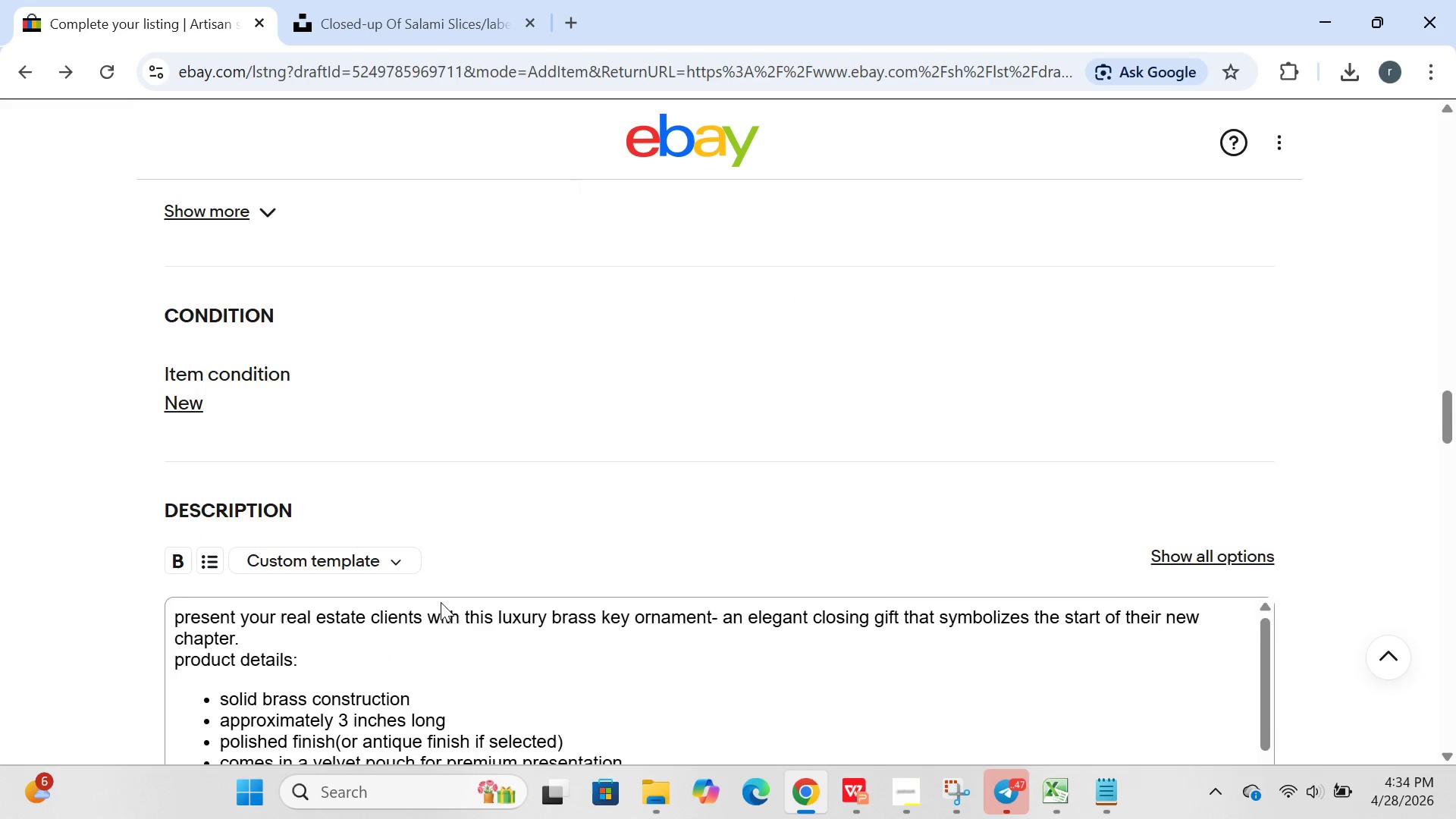 
left_click([116, 68])
 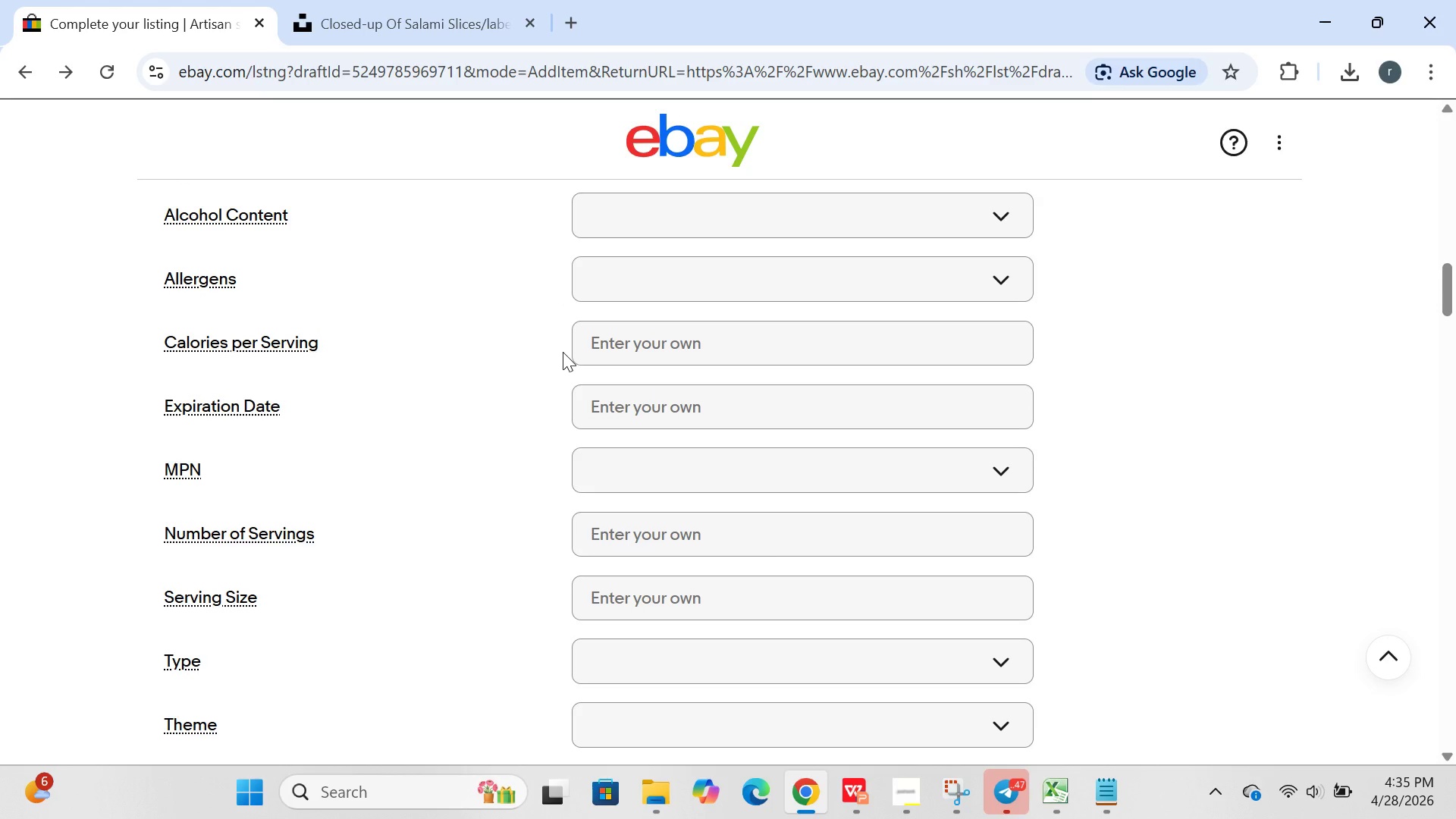 
wait(99.75)
 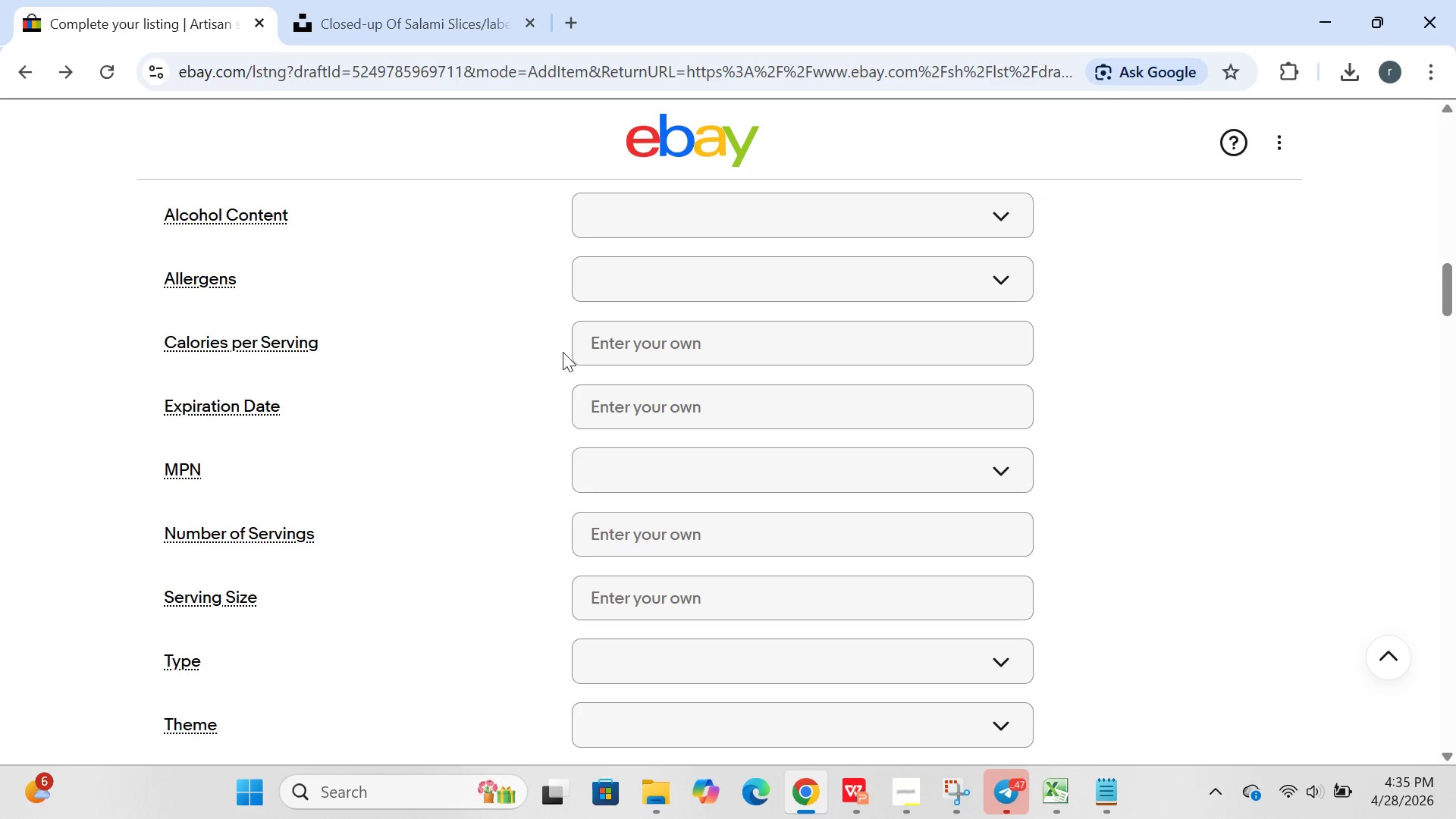 
left_click([714, 217])
 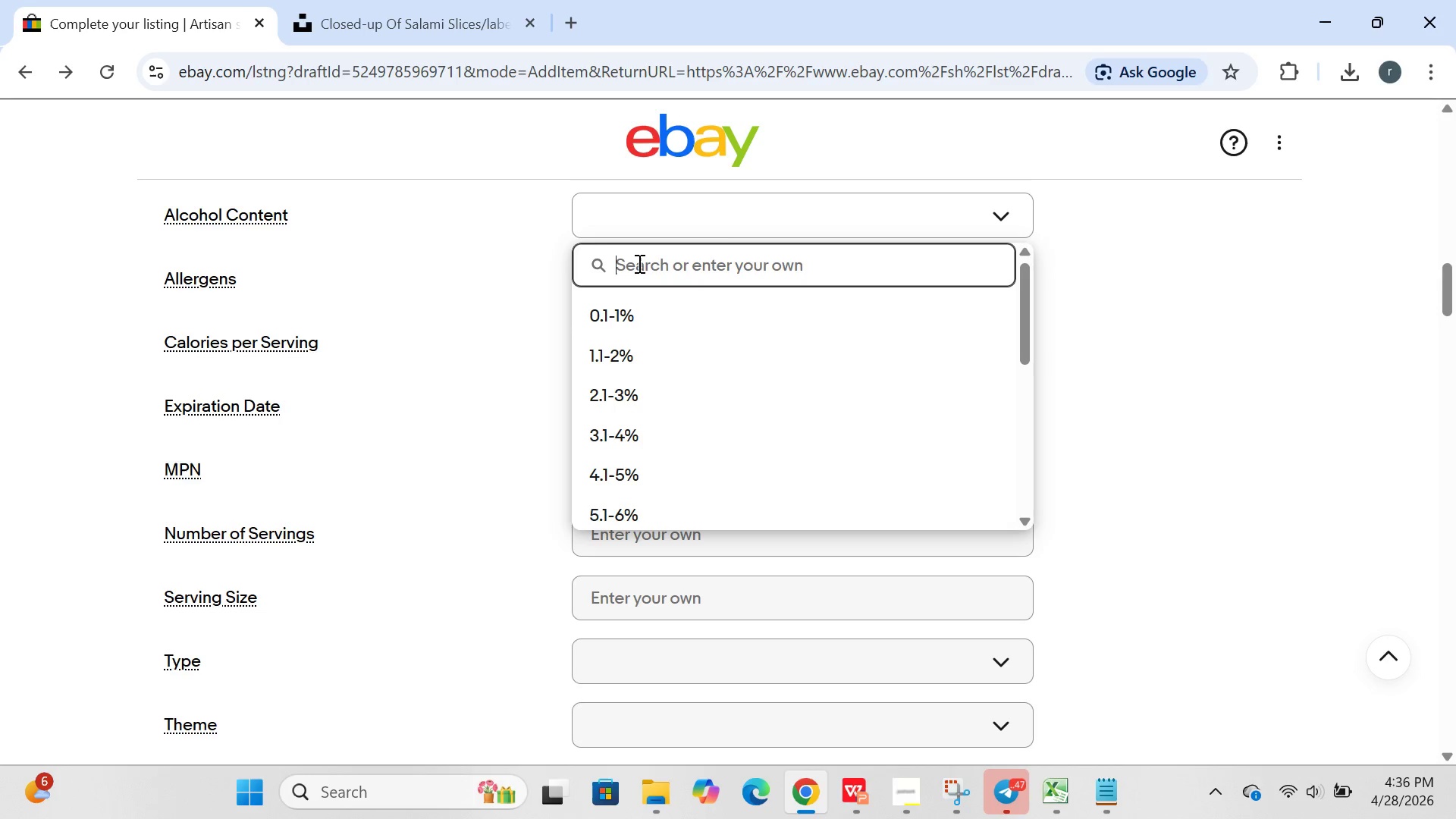 
type(NO alcohol)
 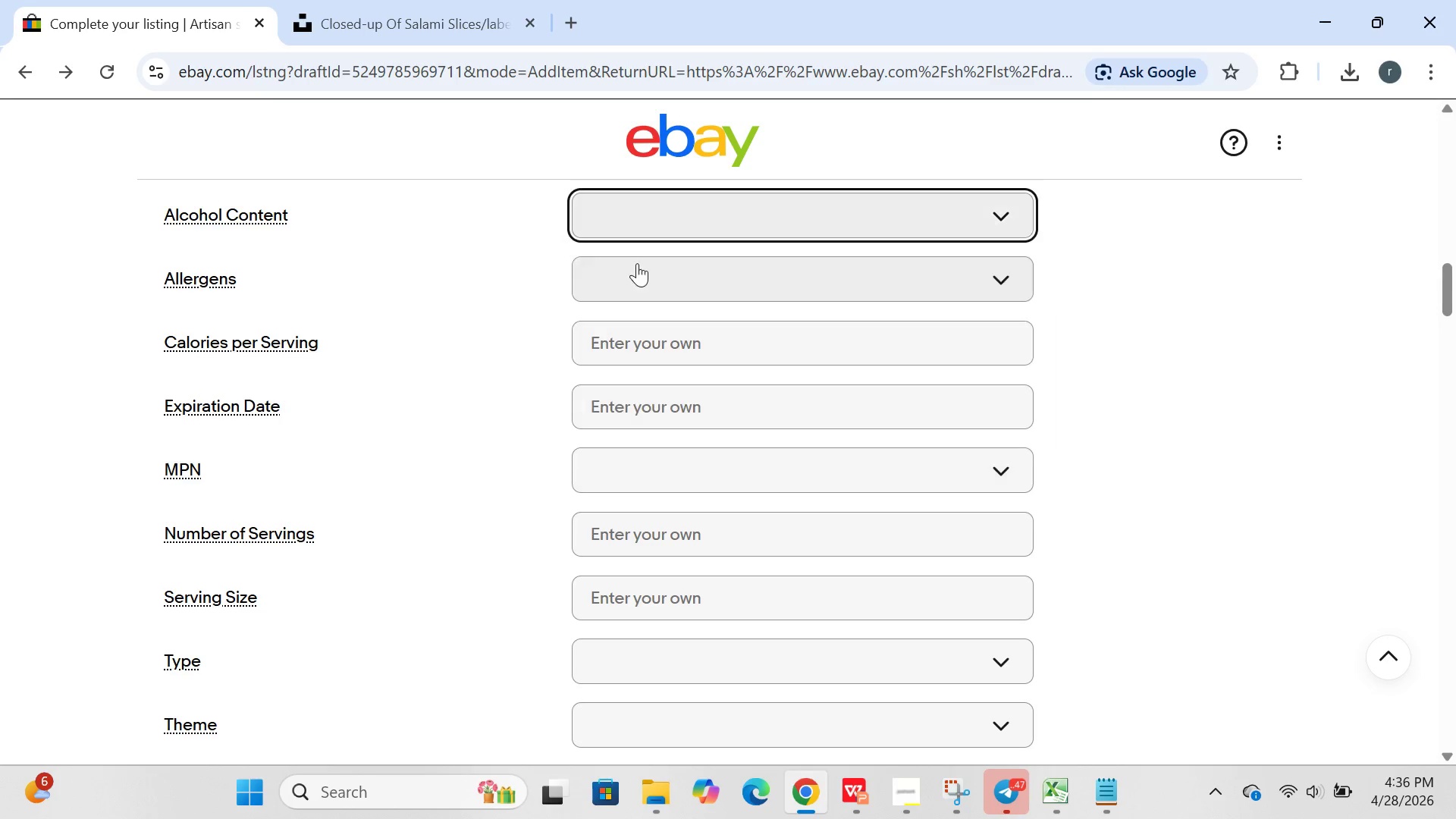 
key(Enter)
 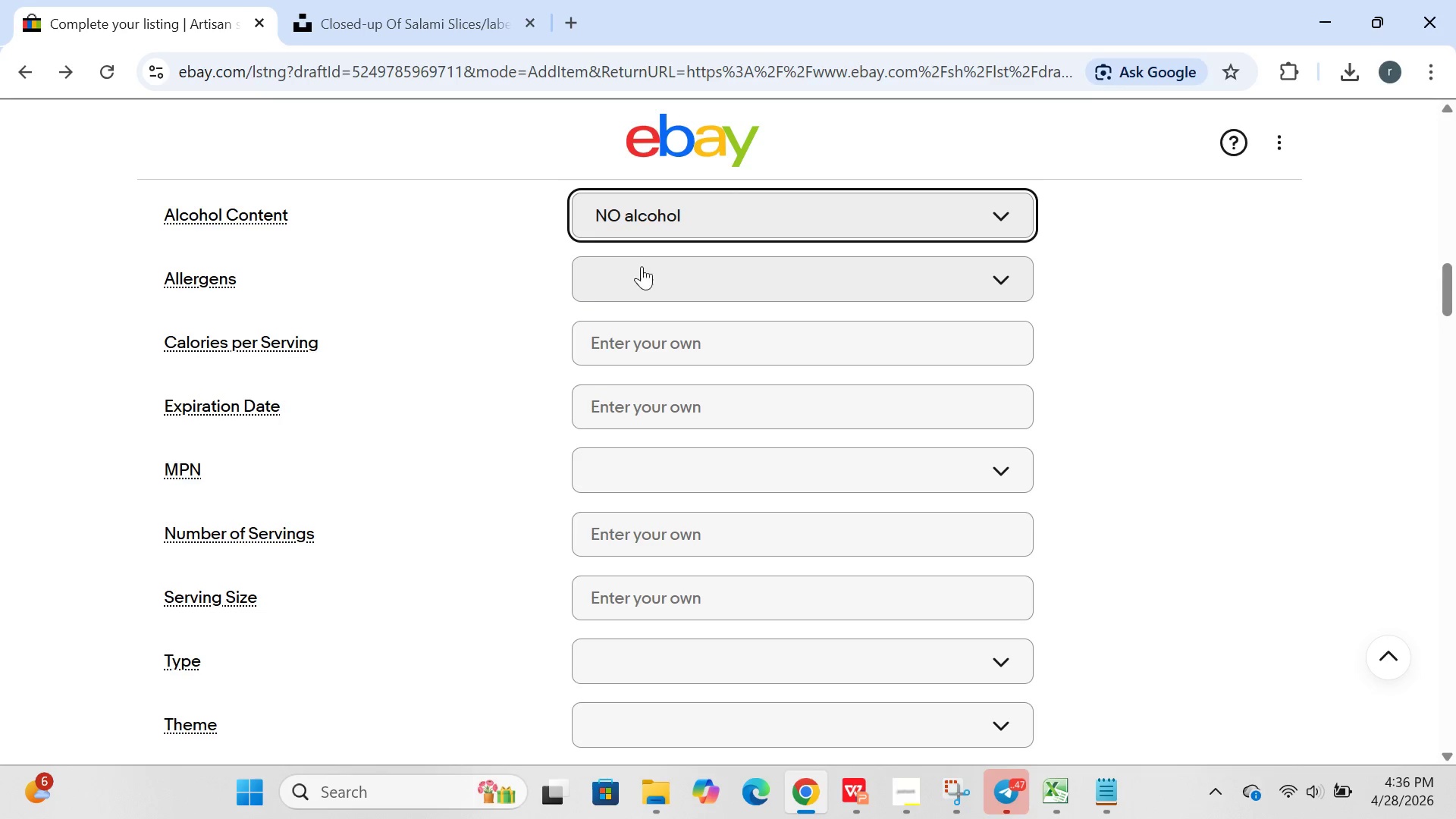 
left_click([648, 271])
 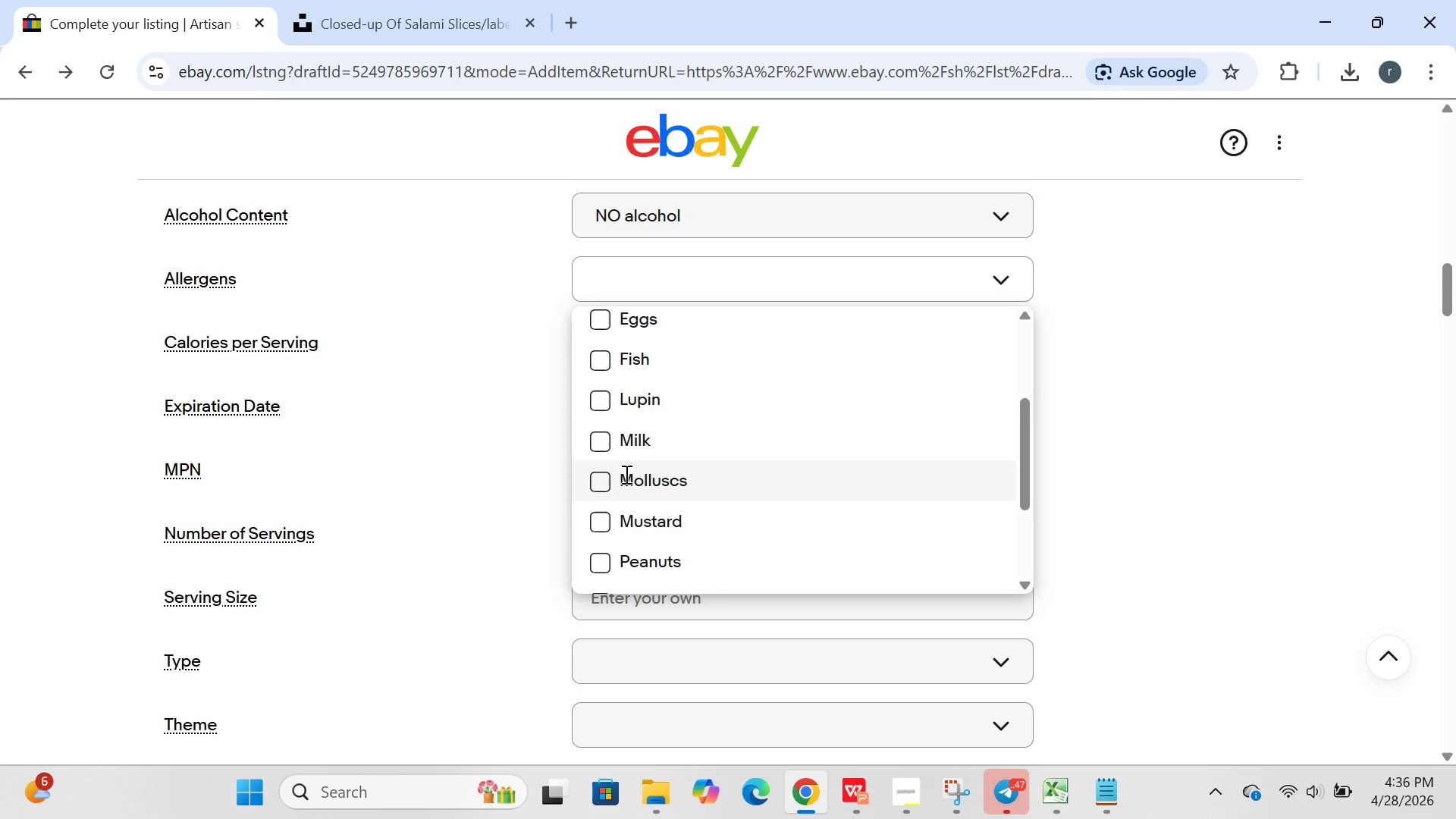 
left_click([598, 448])
 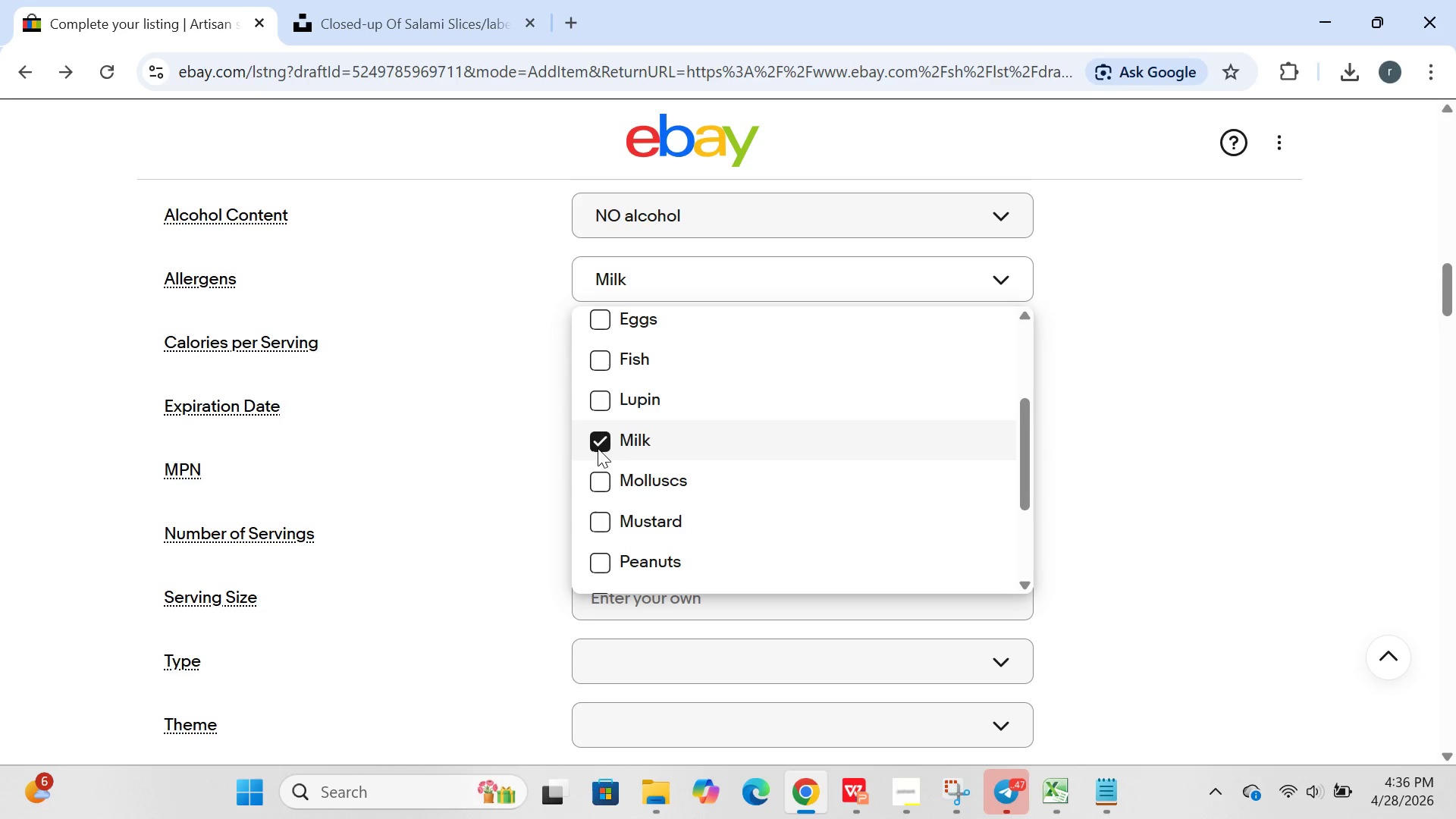 
left_click([526, 465])
 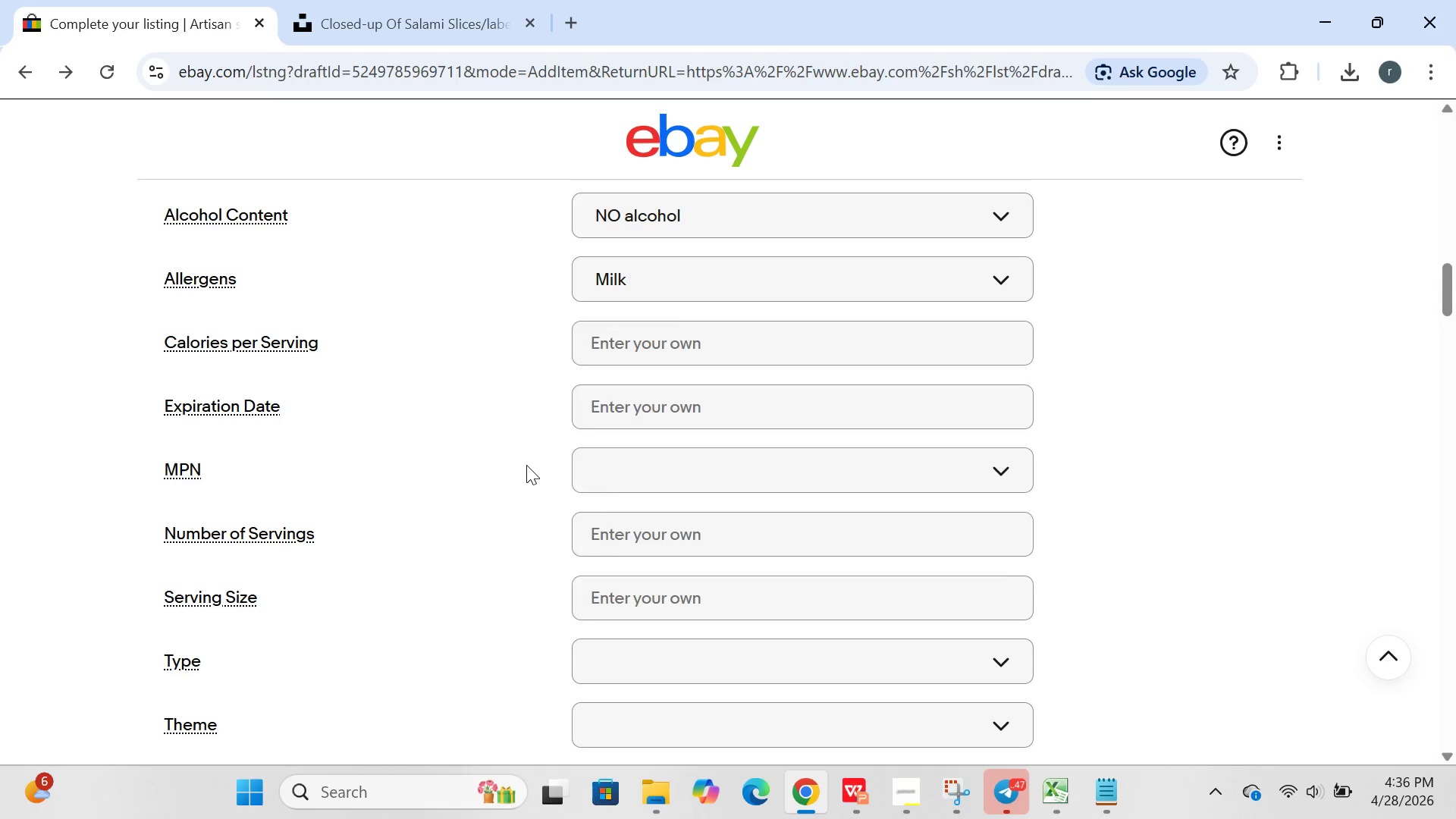 
key(Enter)
 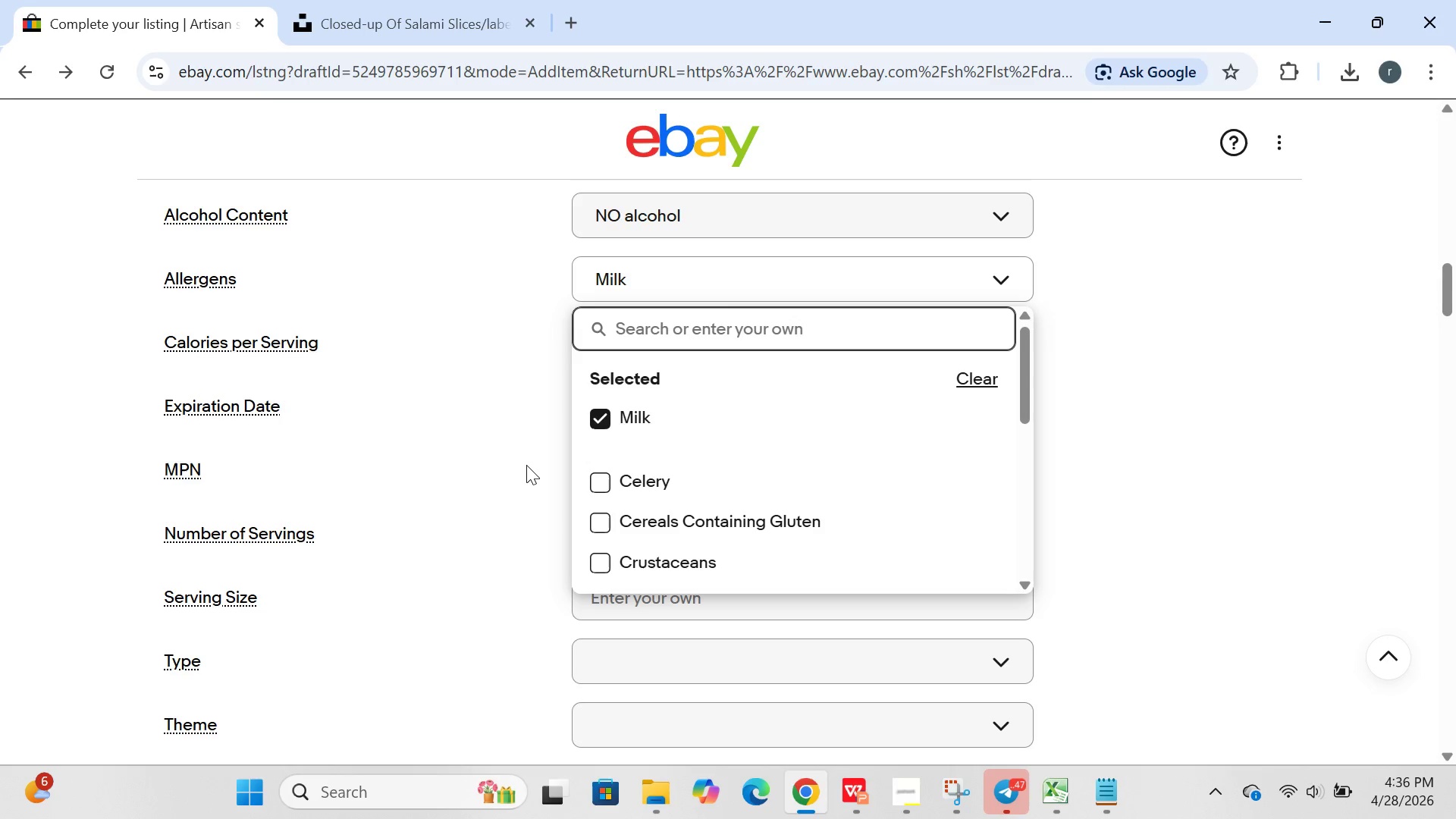 
key(Enter)
 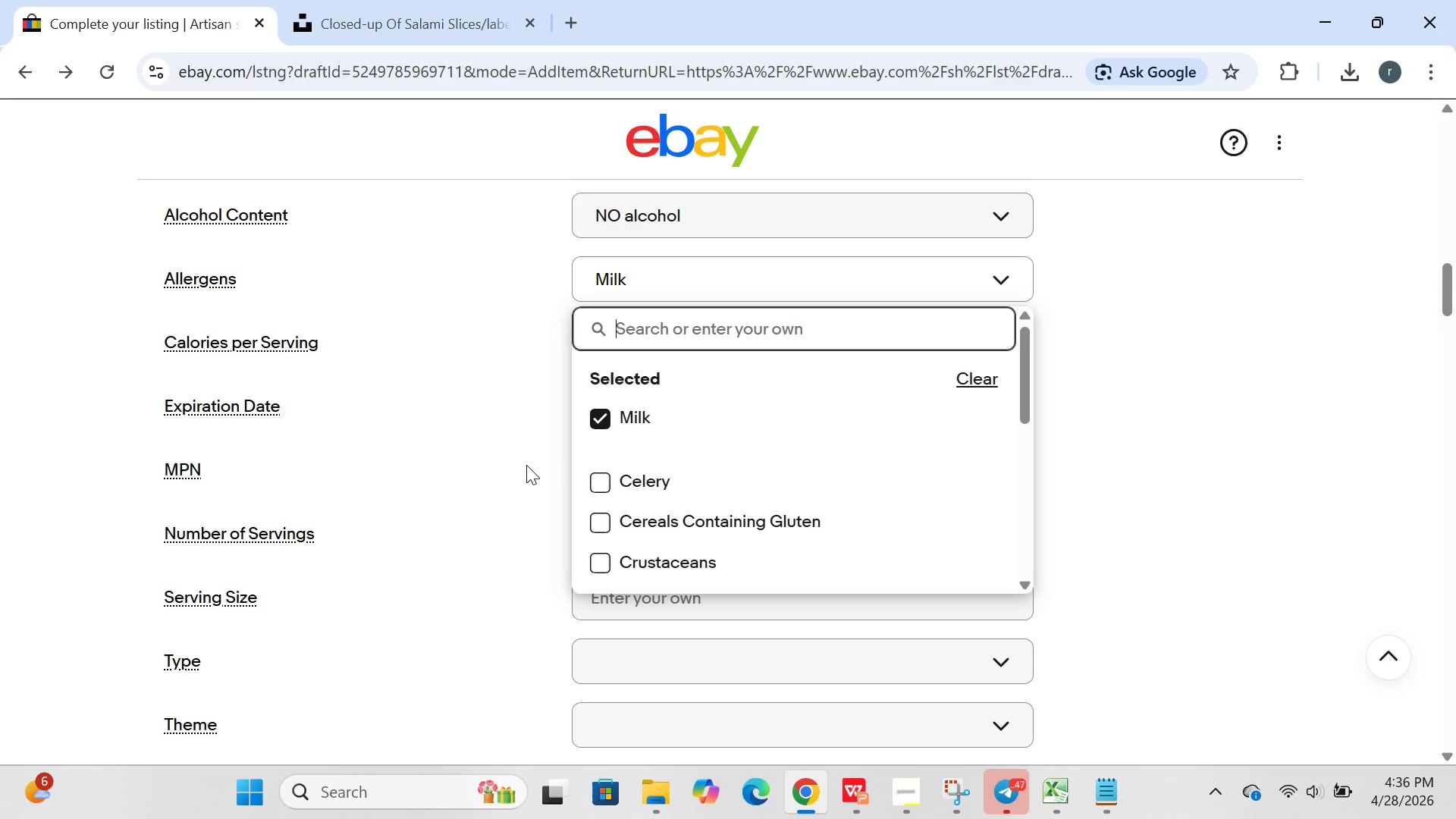 
left_click([526, 465])
 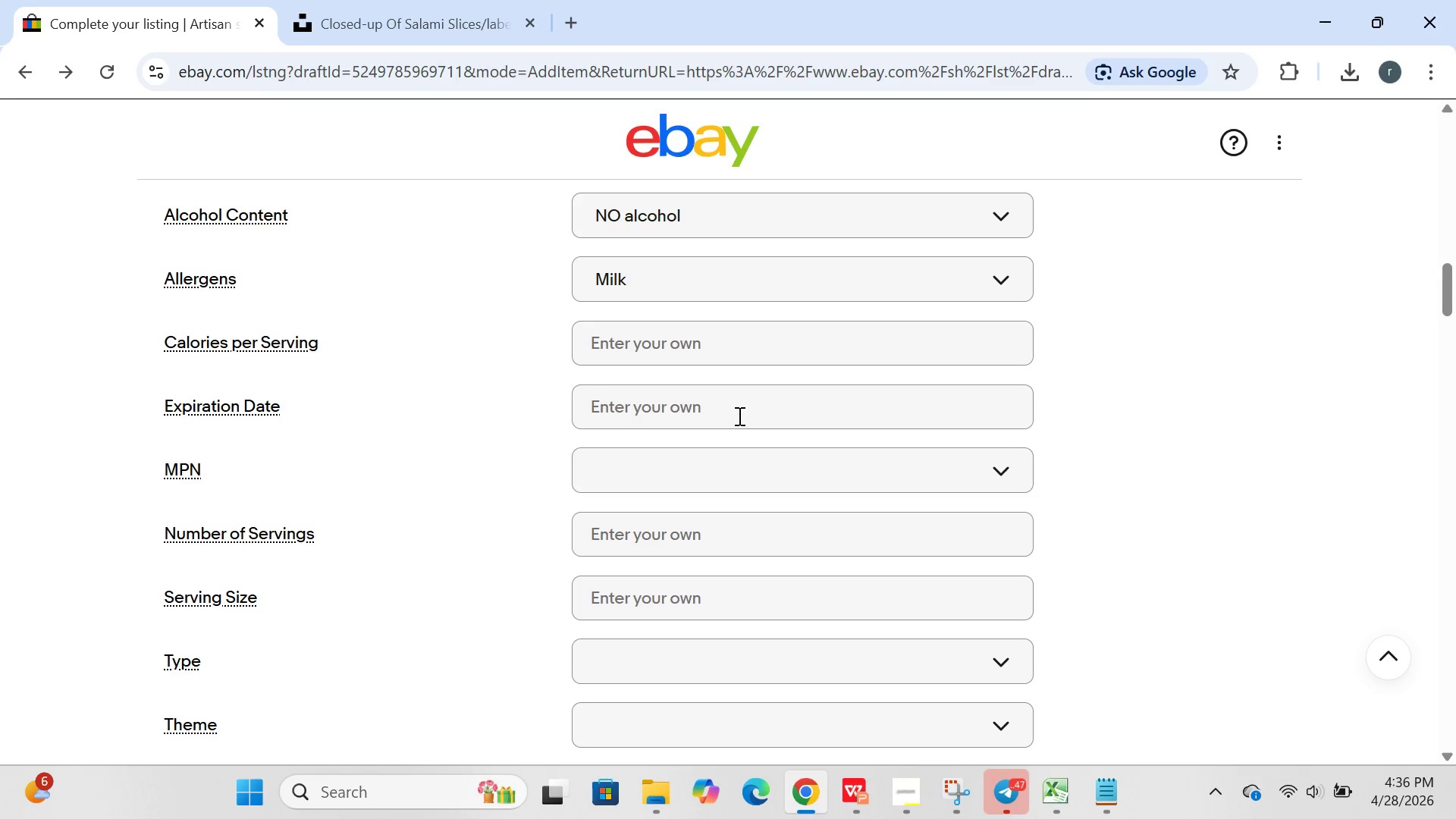 
left_click([714, 340])
 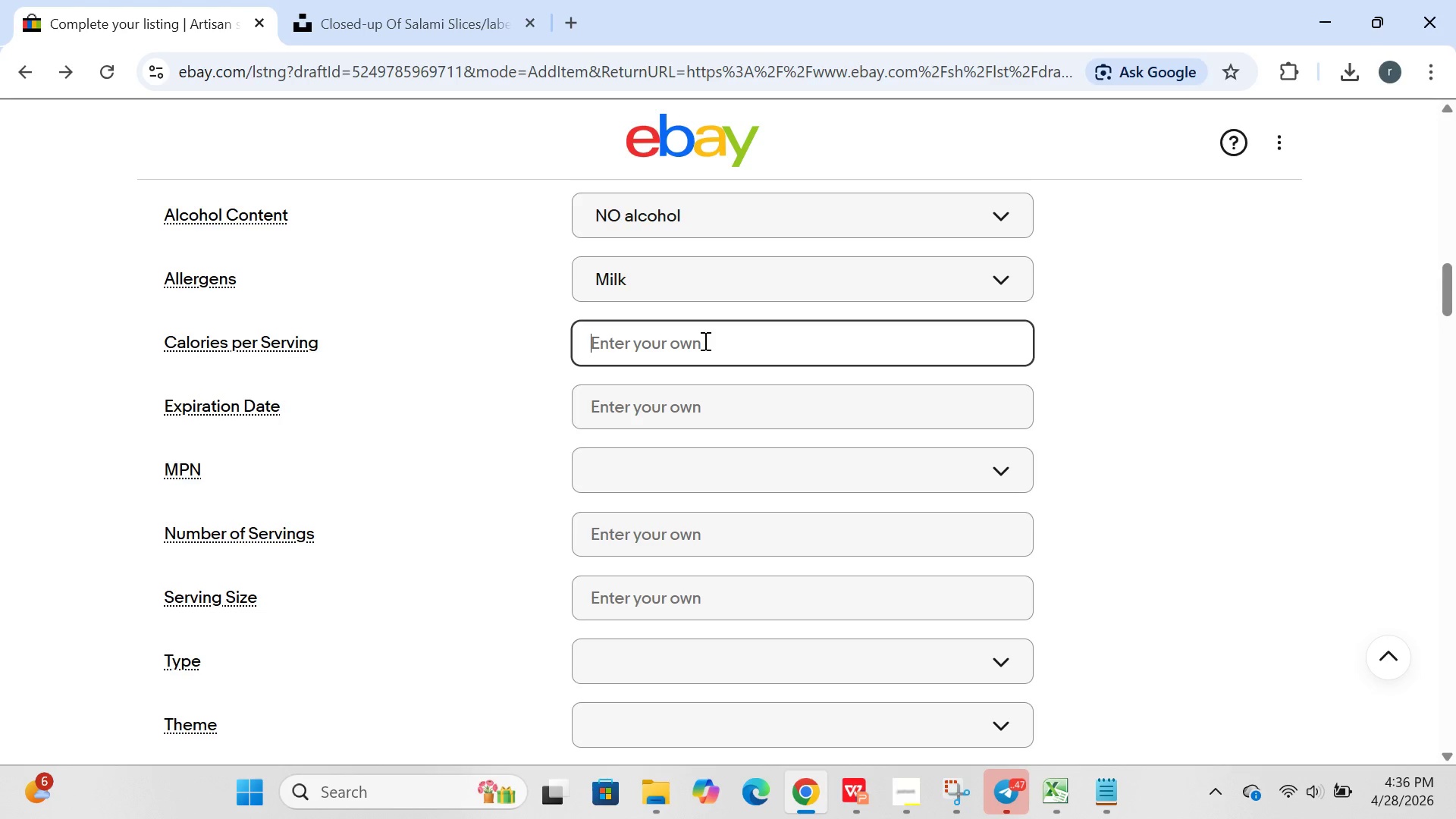 
type(250)
 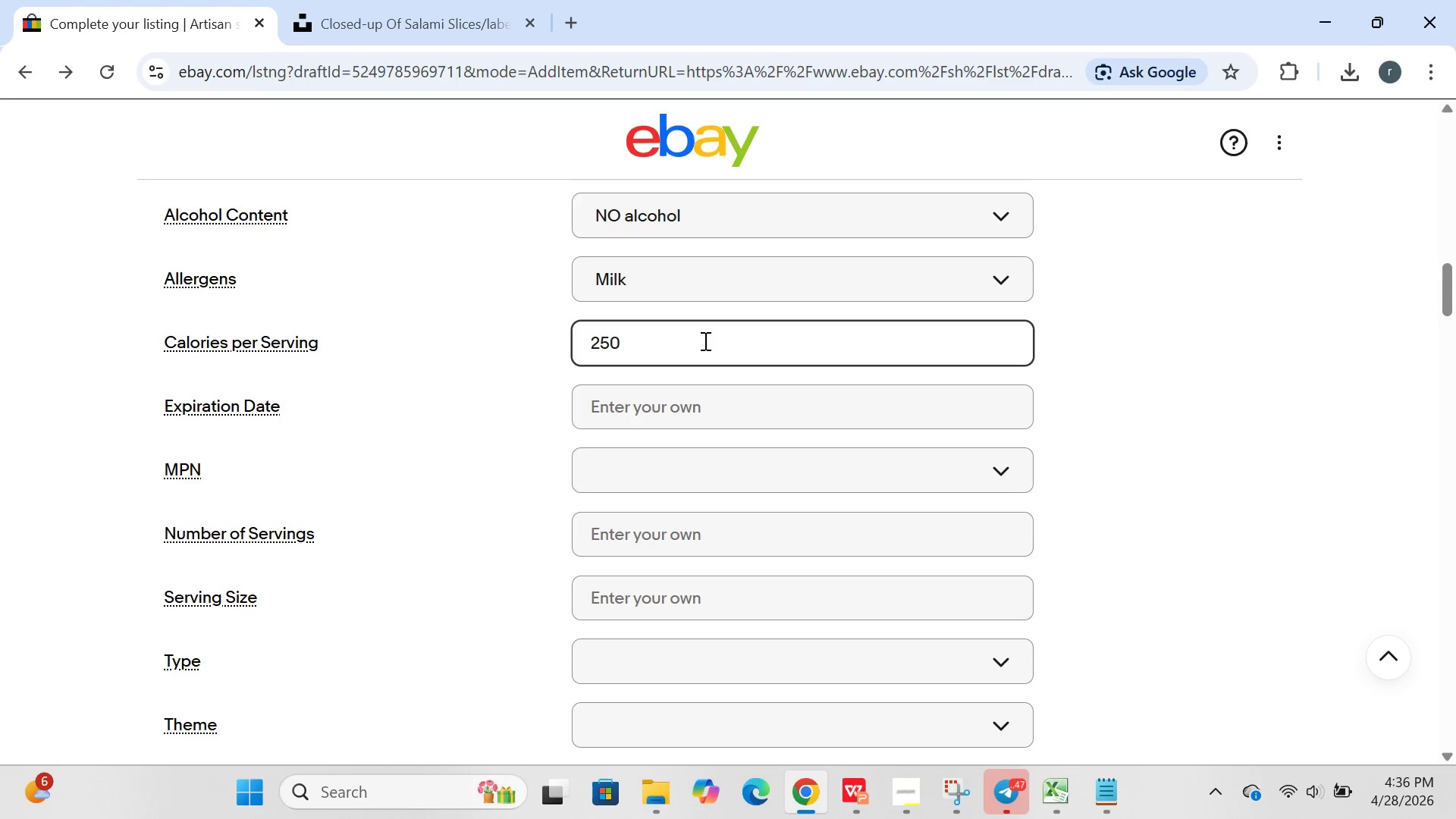 
key(Enter)
 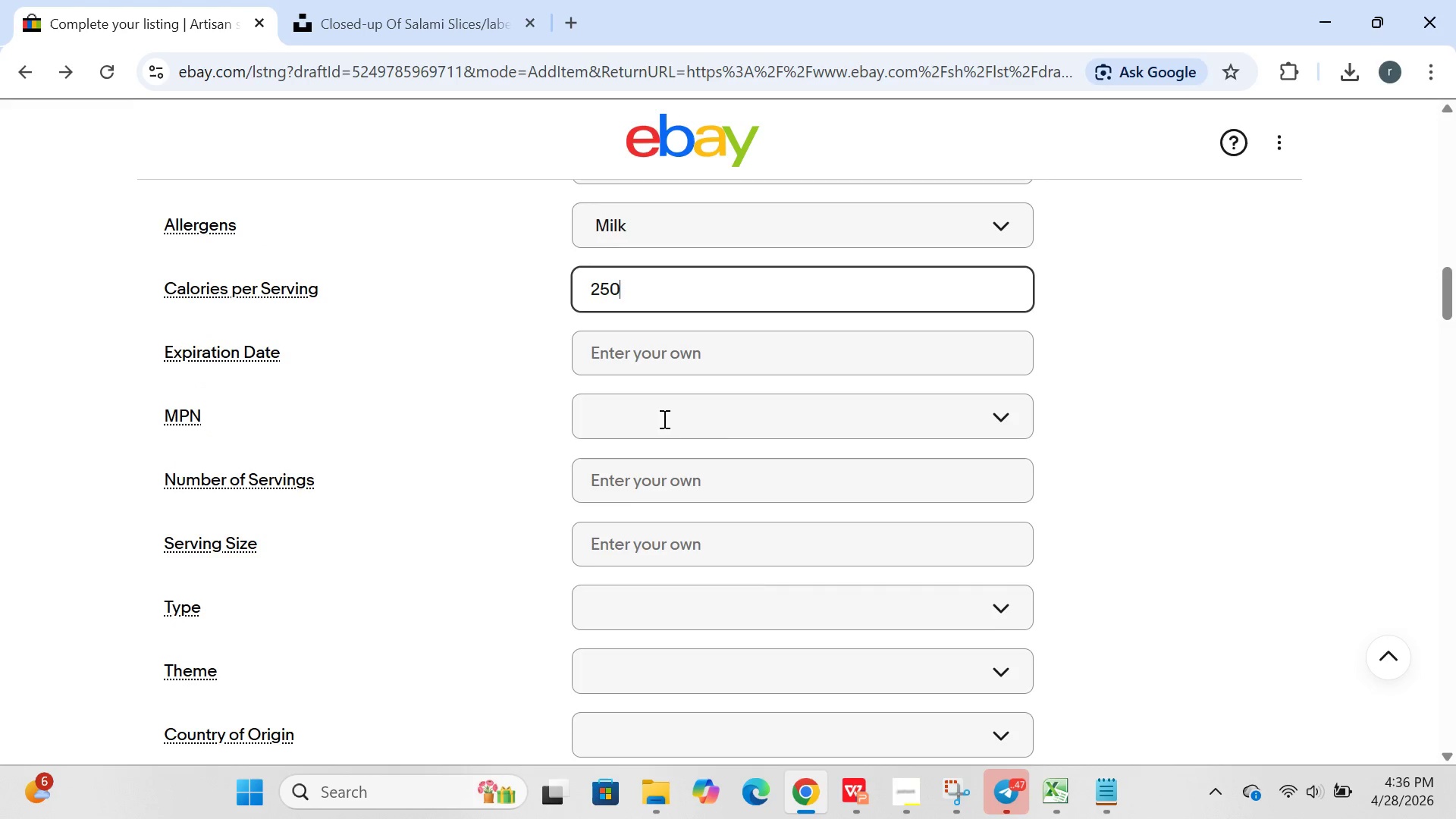 
left_click([675, 407])
 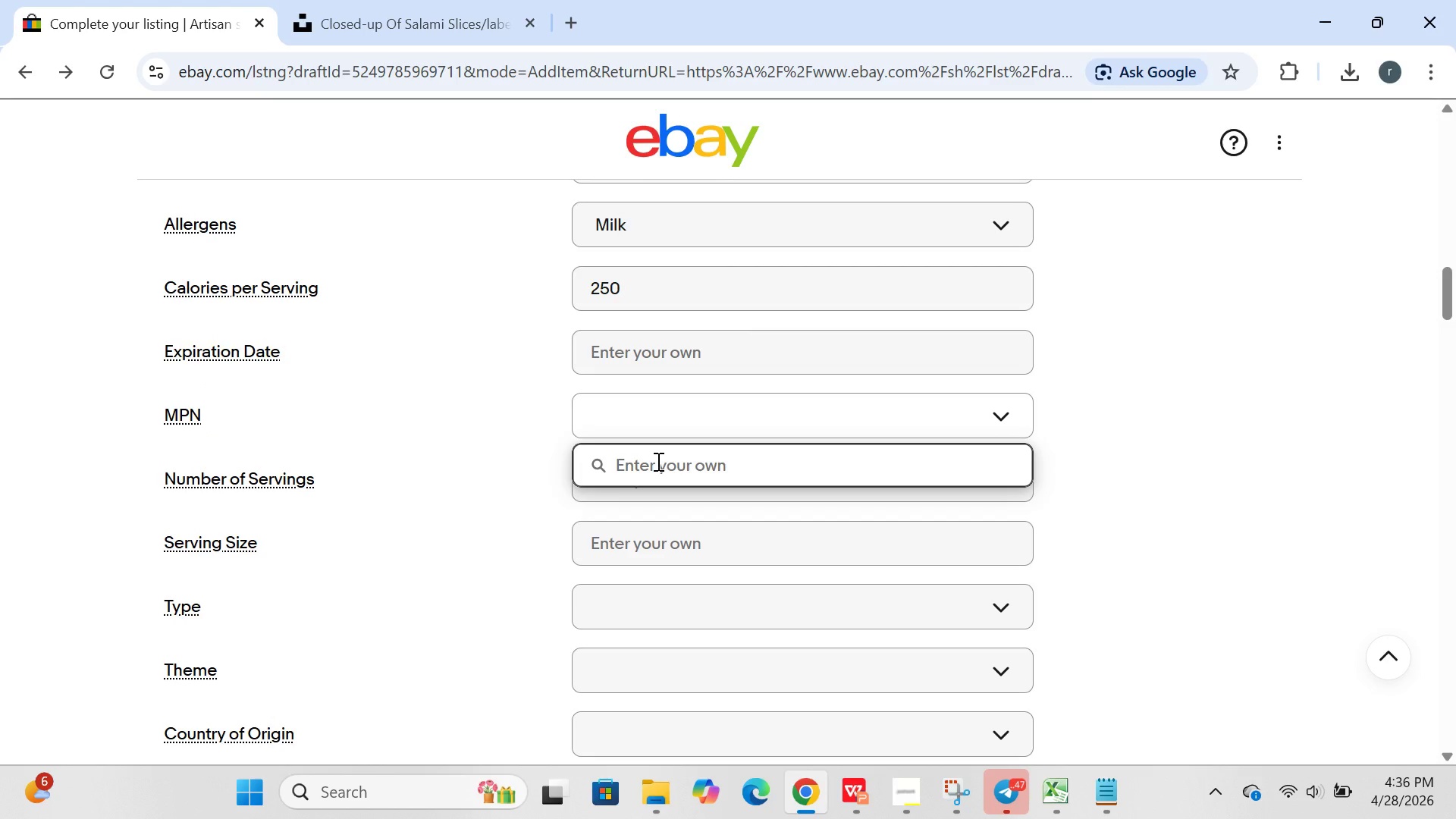 
type(CHART0)
key(Backspace)
type(-001)
key(Backspace)
type(1)
key(Backspace)
type(01)
 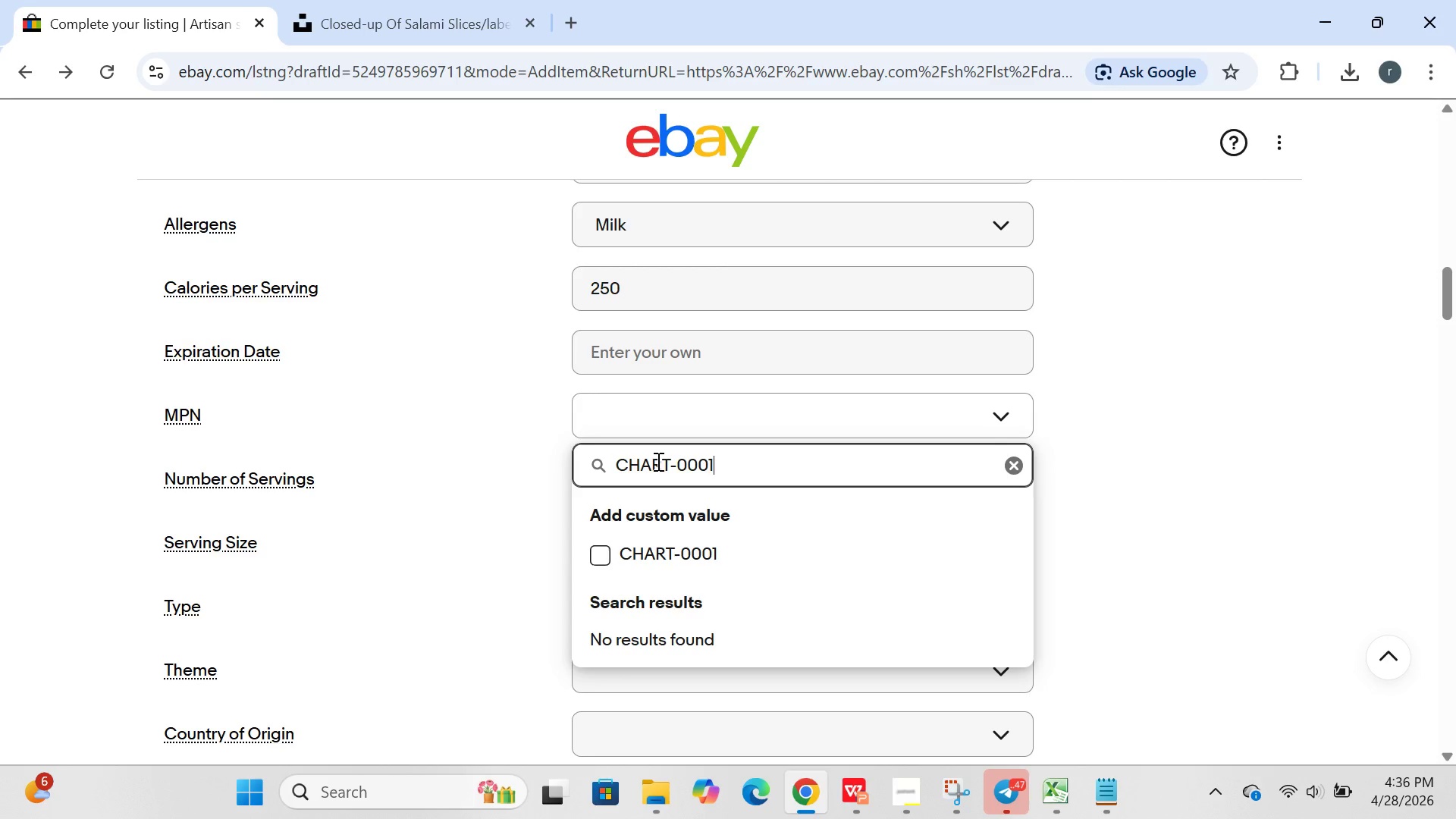 
key(Enter)
 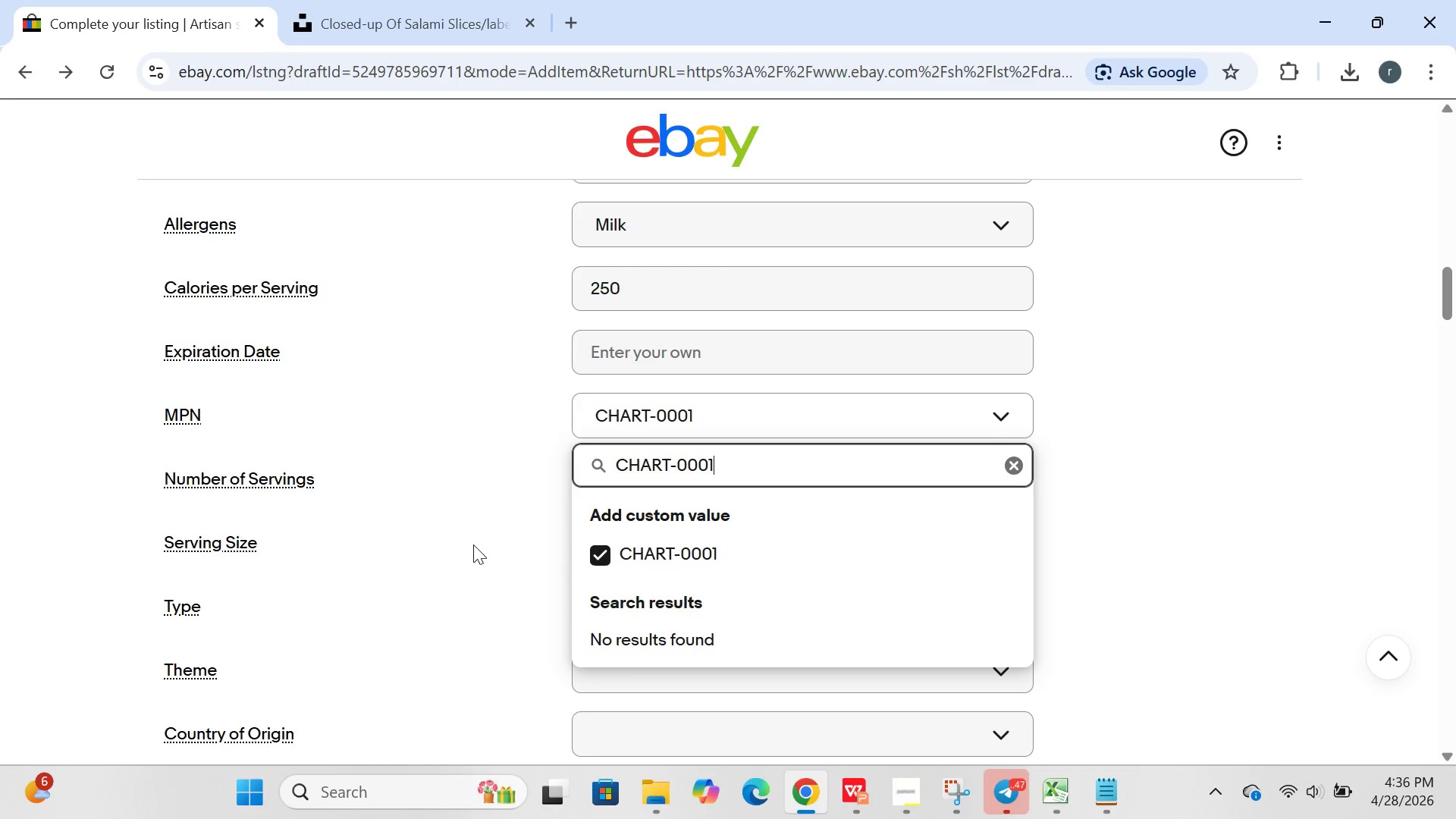 
left_click([473, 544])
 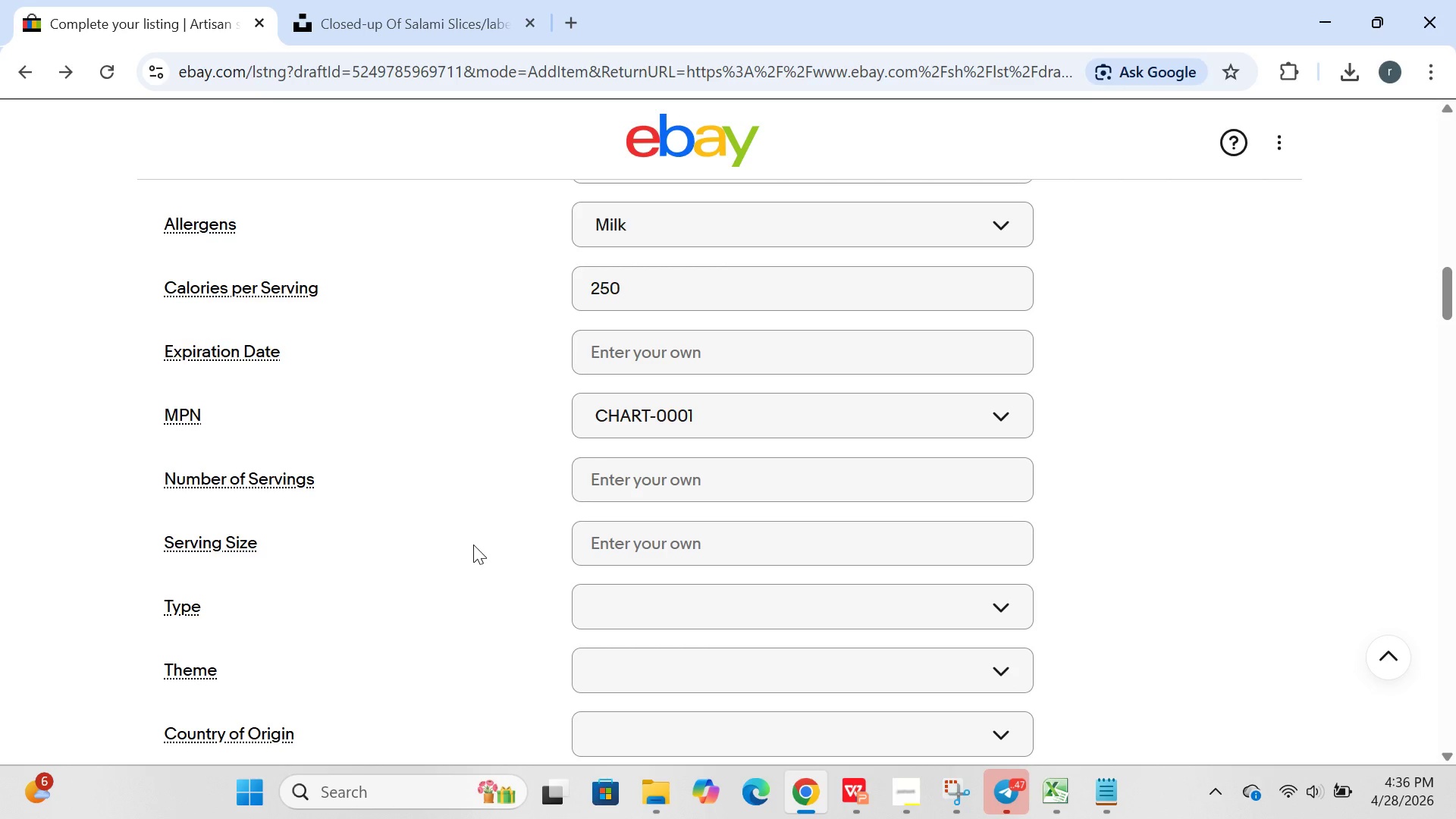 
wait(6.86)
 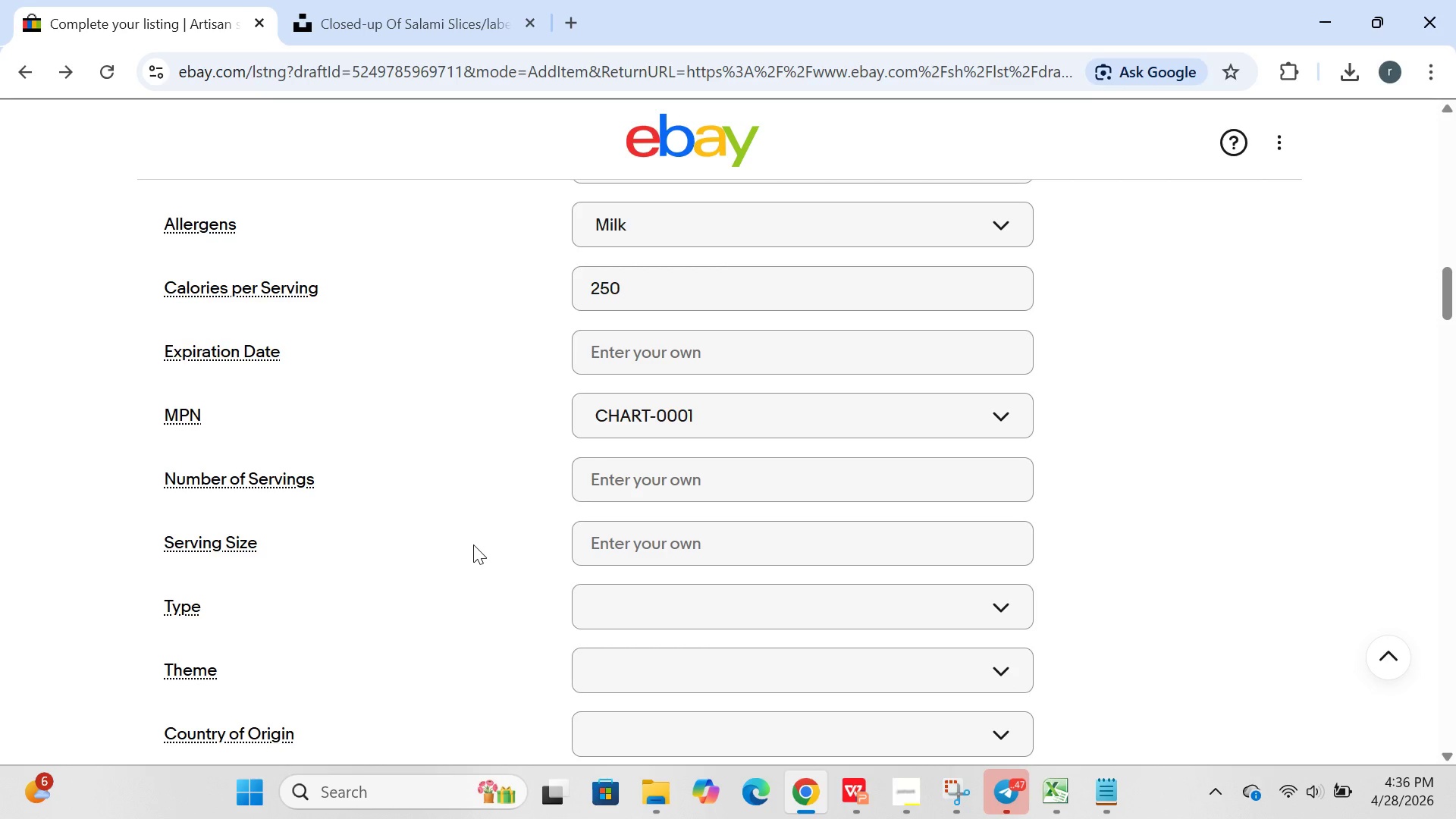 
left_click([657, 485])
 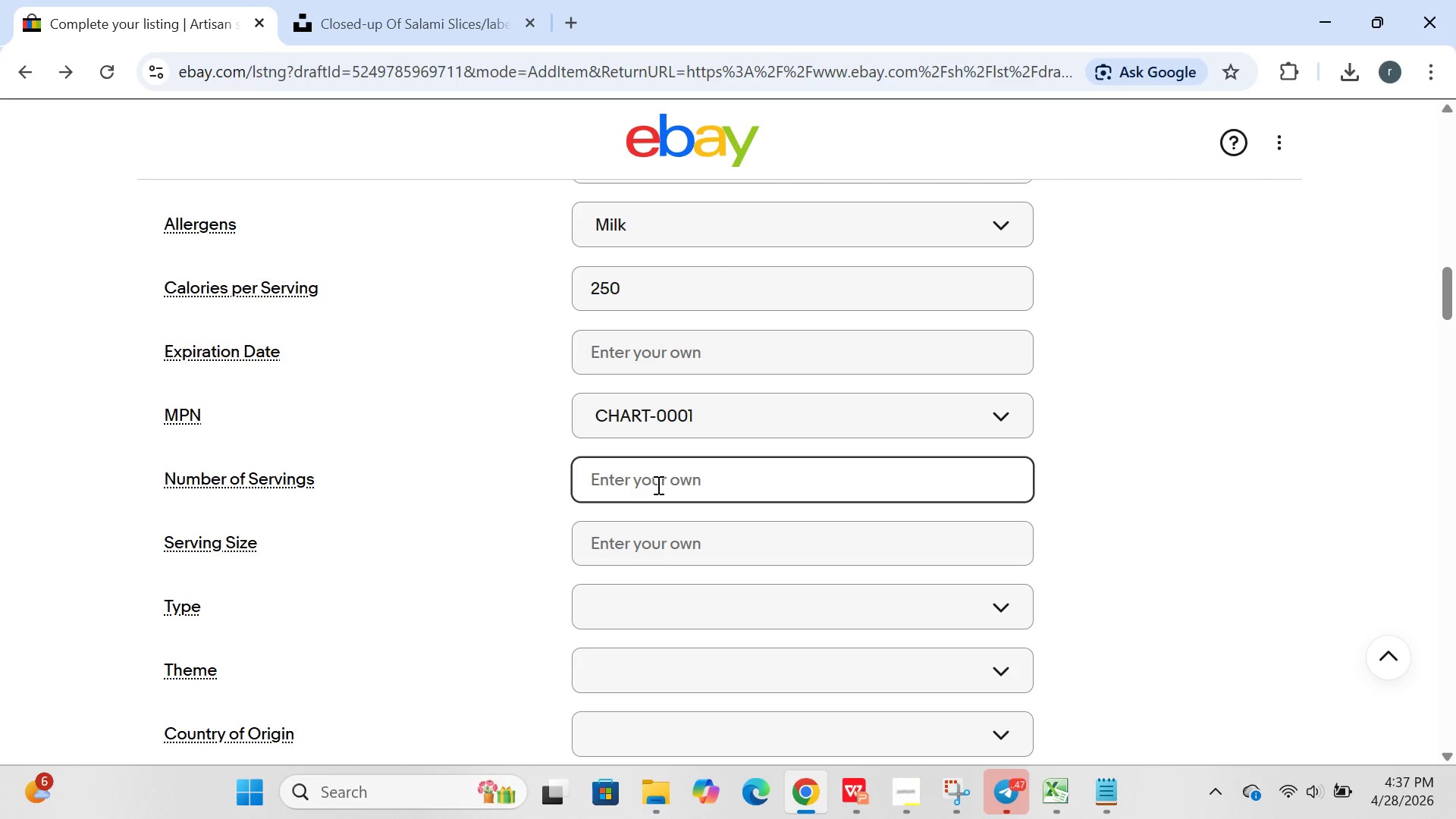 
key(4)
 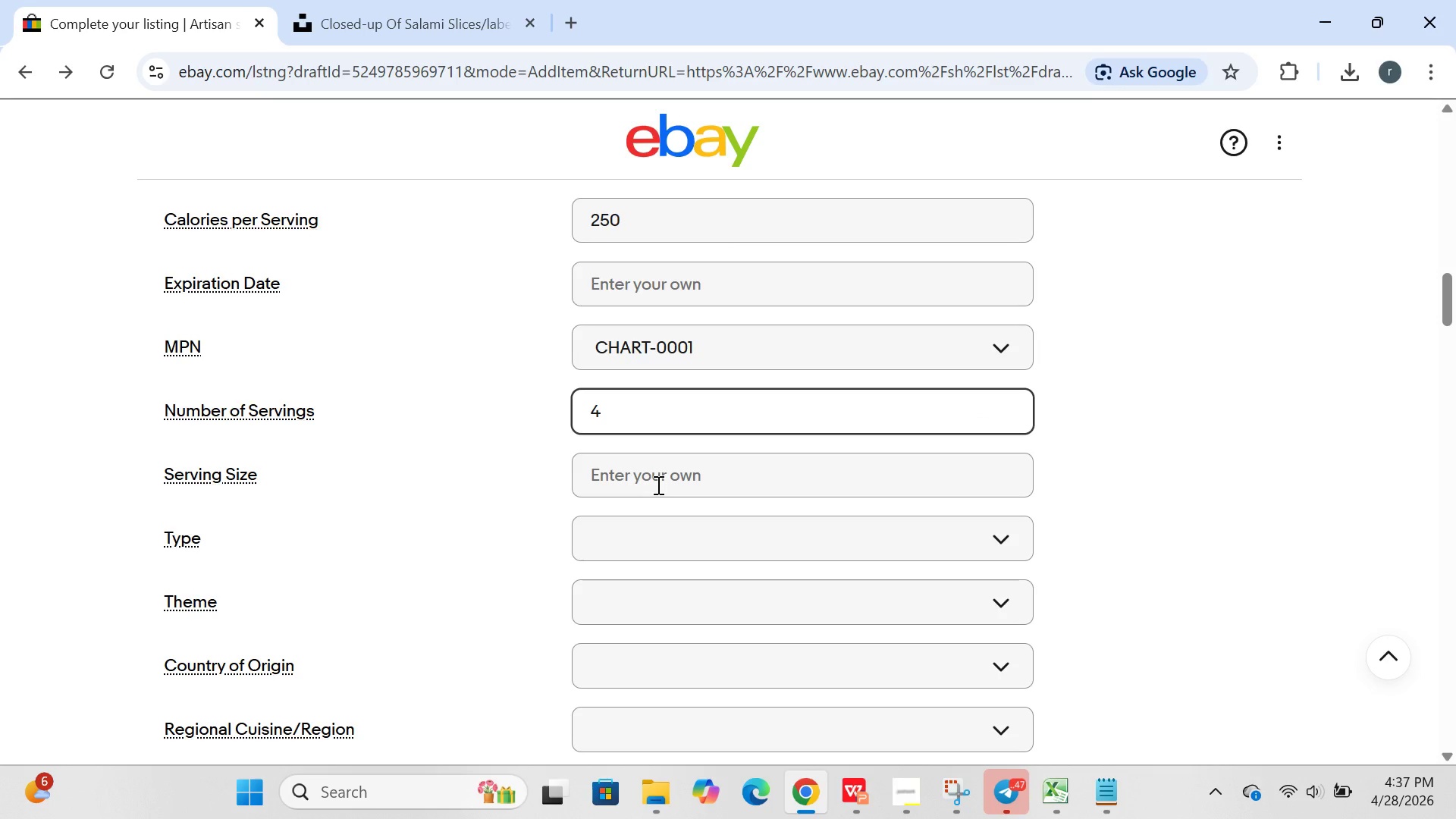 
wait(12.22)
 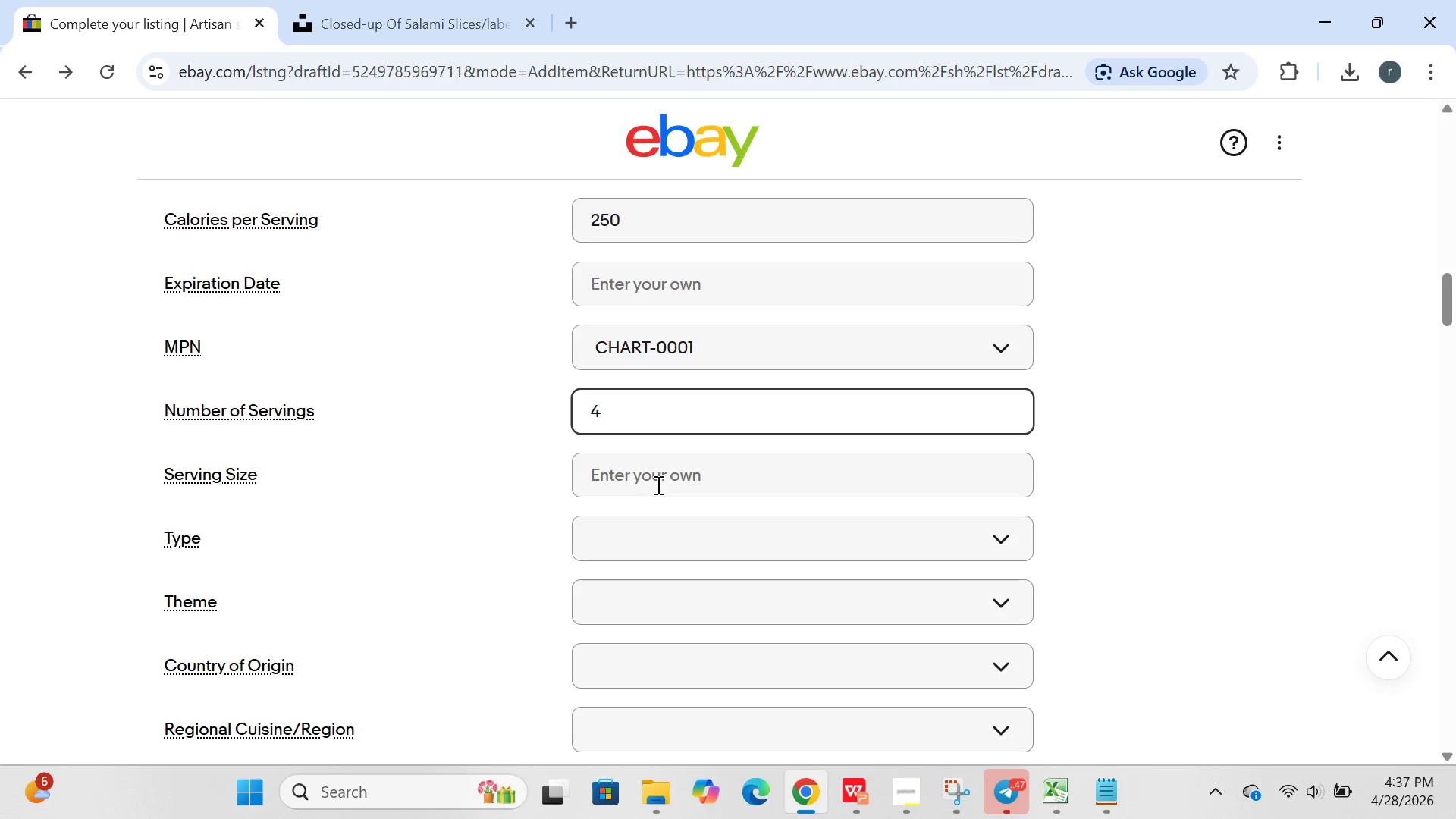 
left_click([651, 471])
 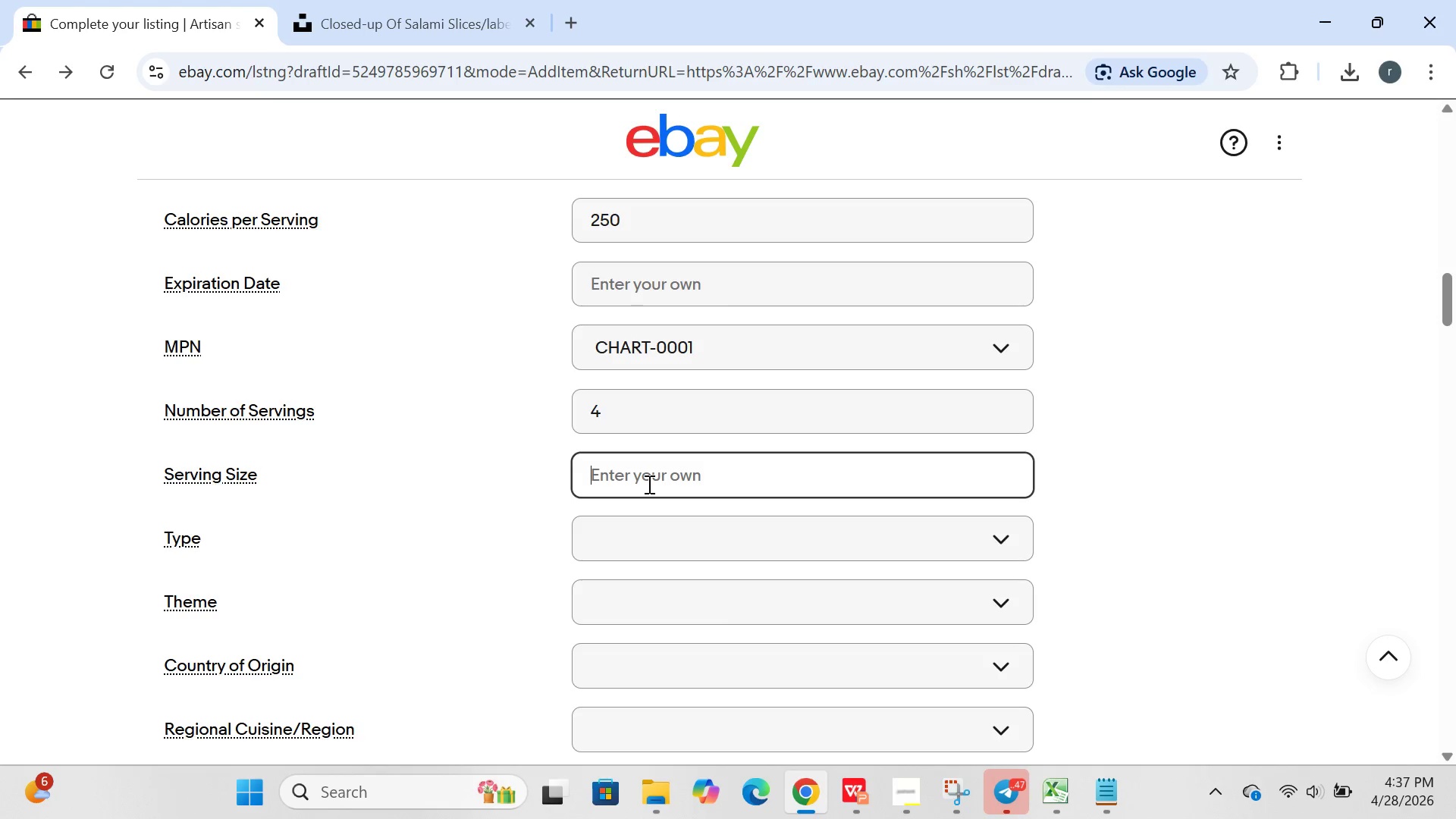 
type(4 oz)
 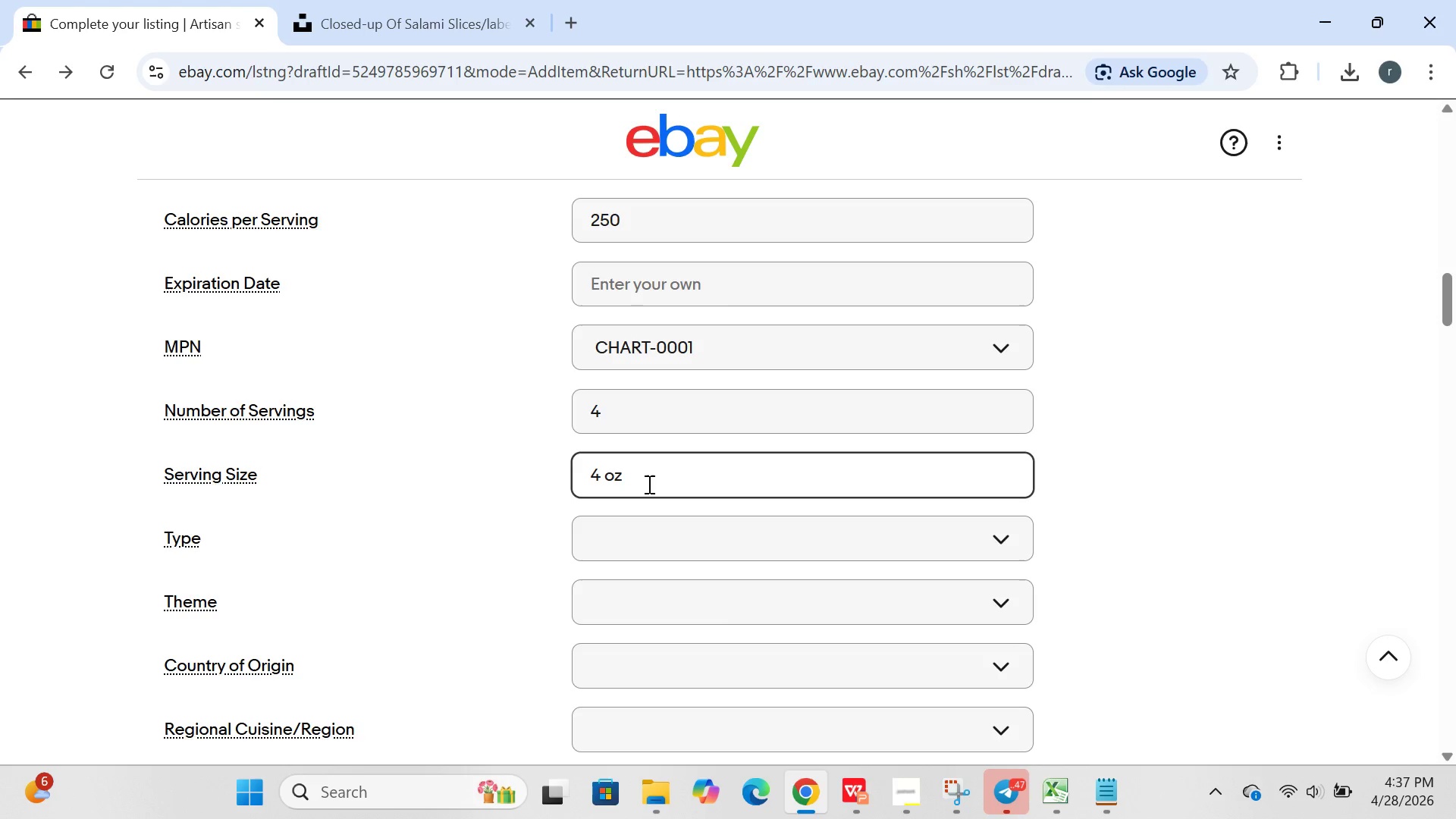 
key(Enter)
 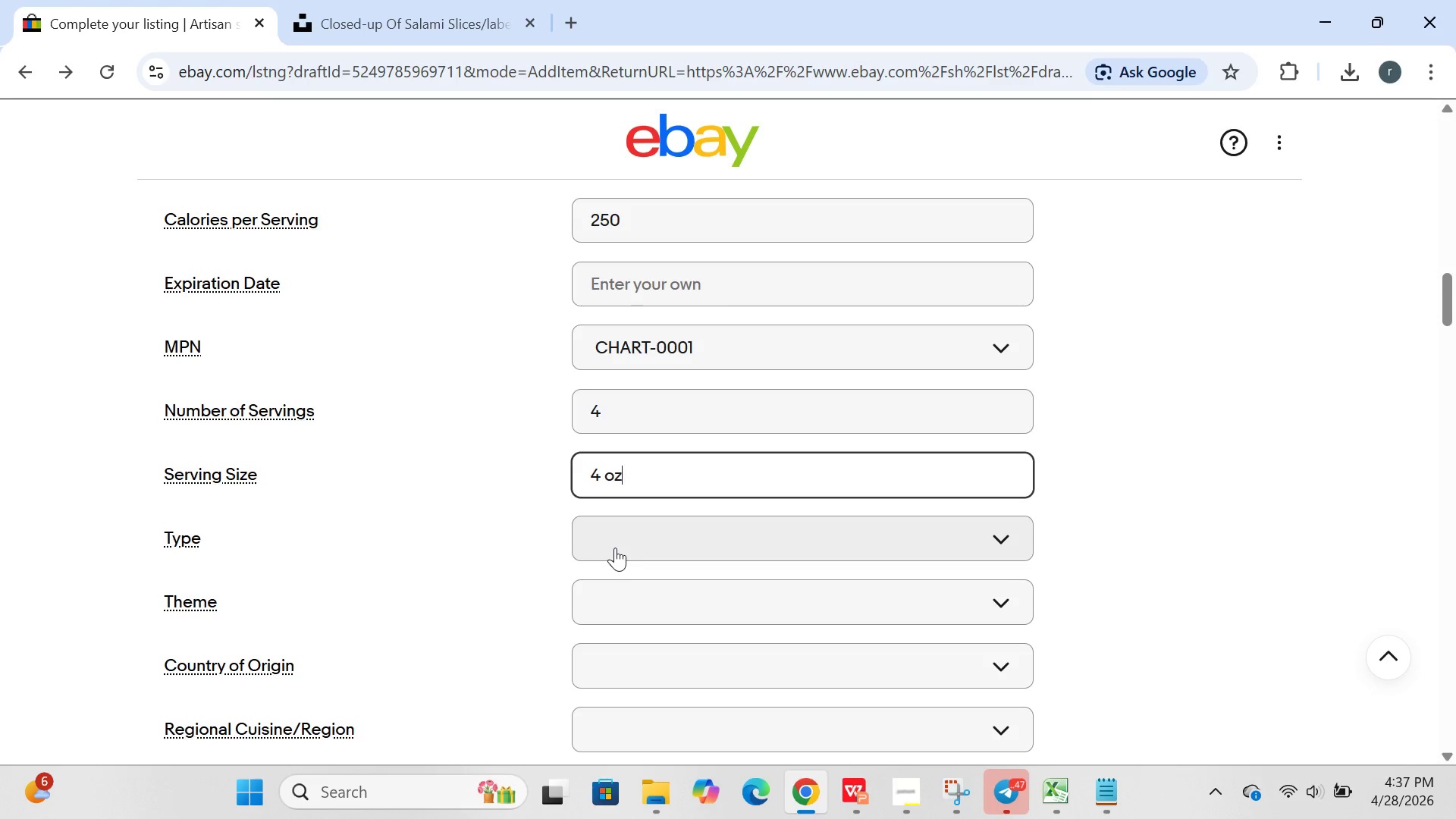 
left_click([615, 548])
 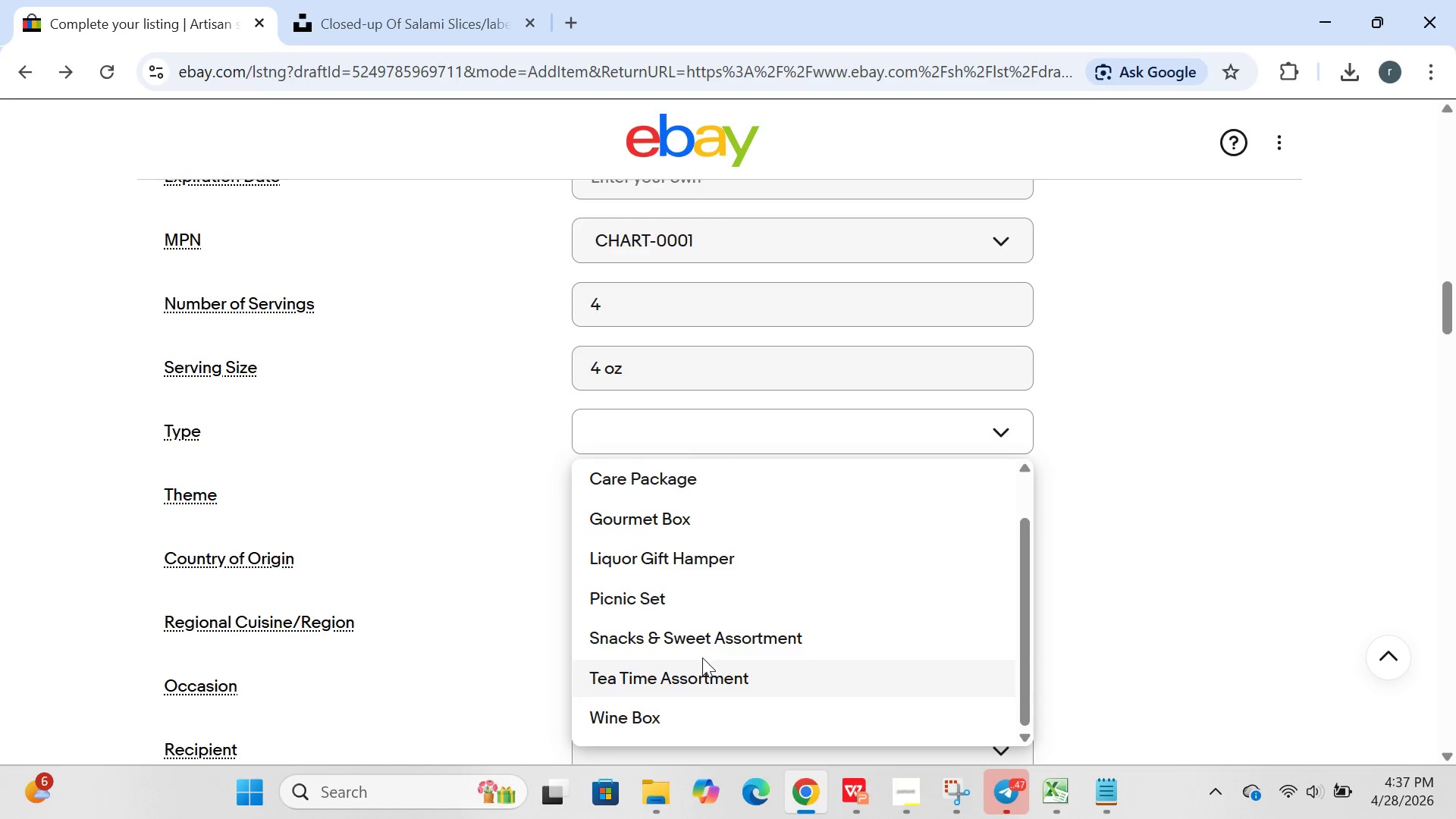 
wait(6.64)
 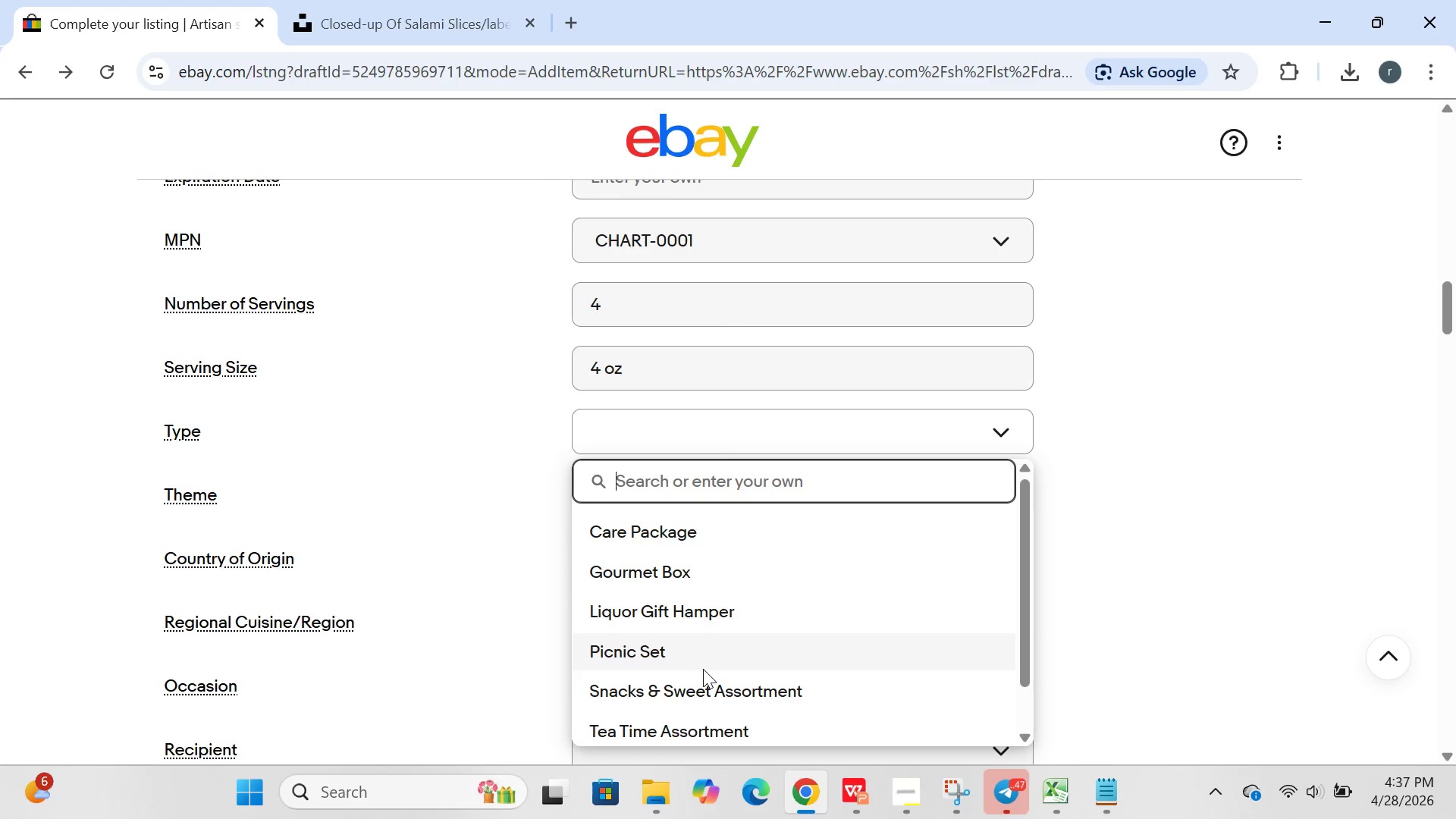 
type(gift basket)
 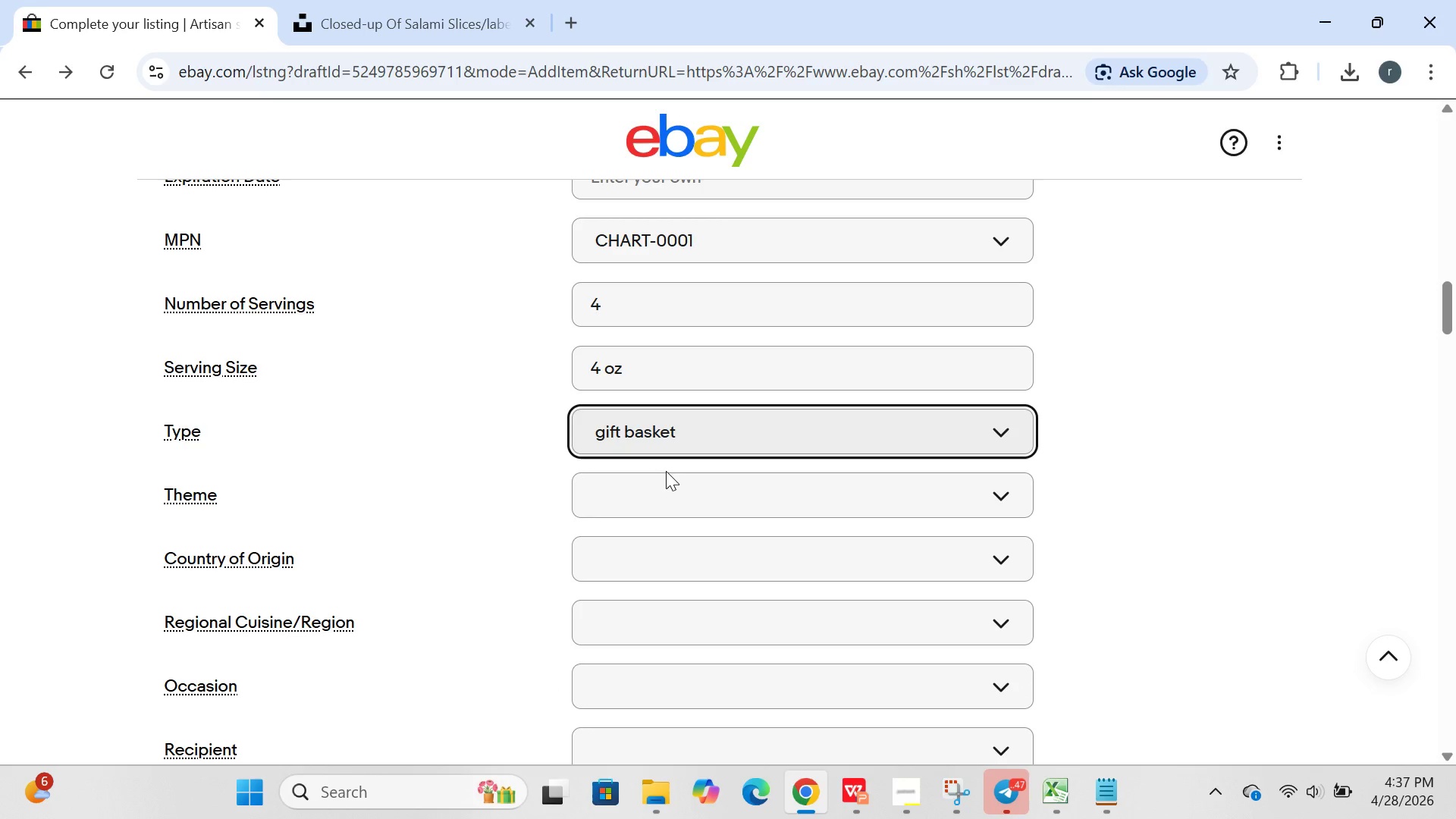 
key(Enter)
 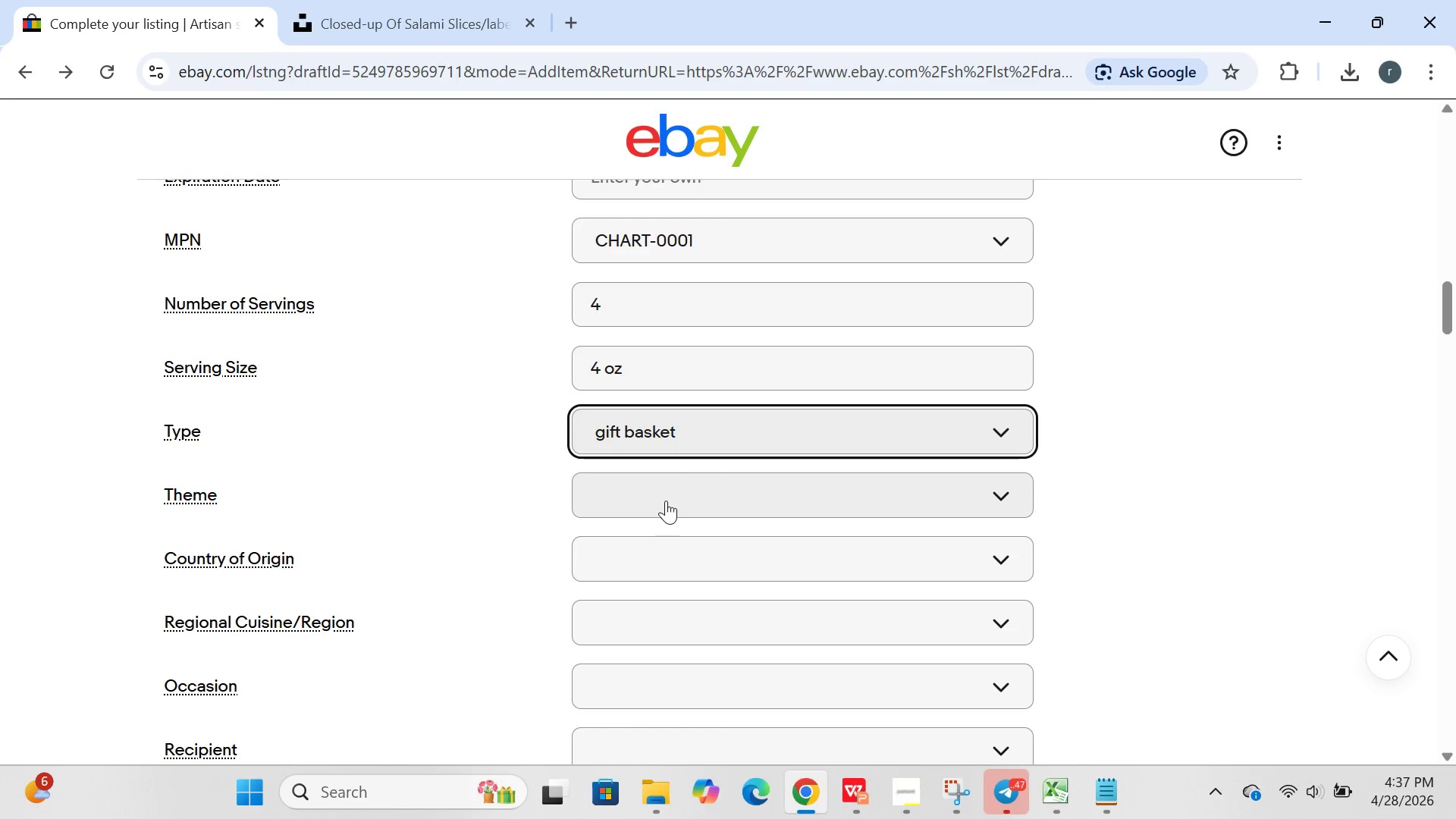 
left_click([657, 502])
 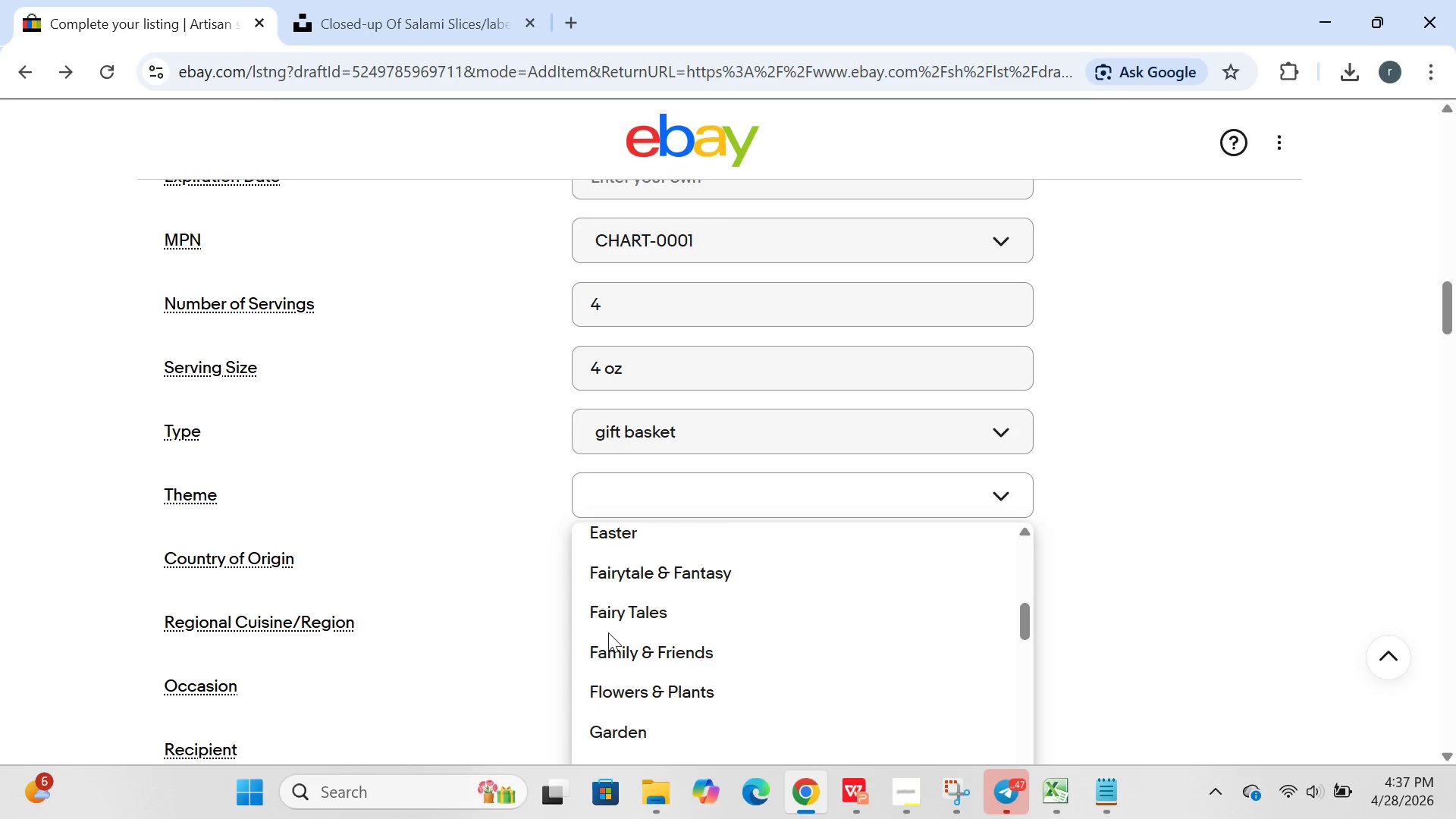 
wait(8.19)
 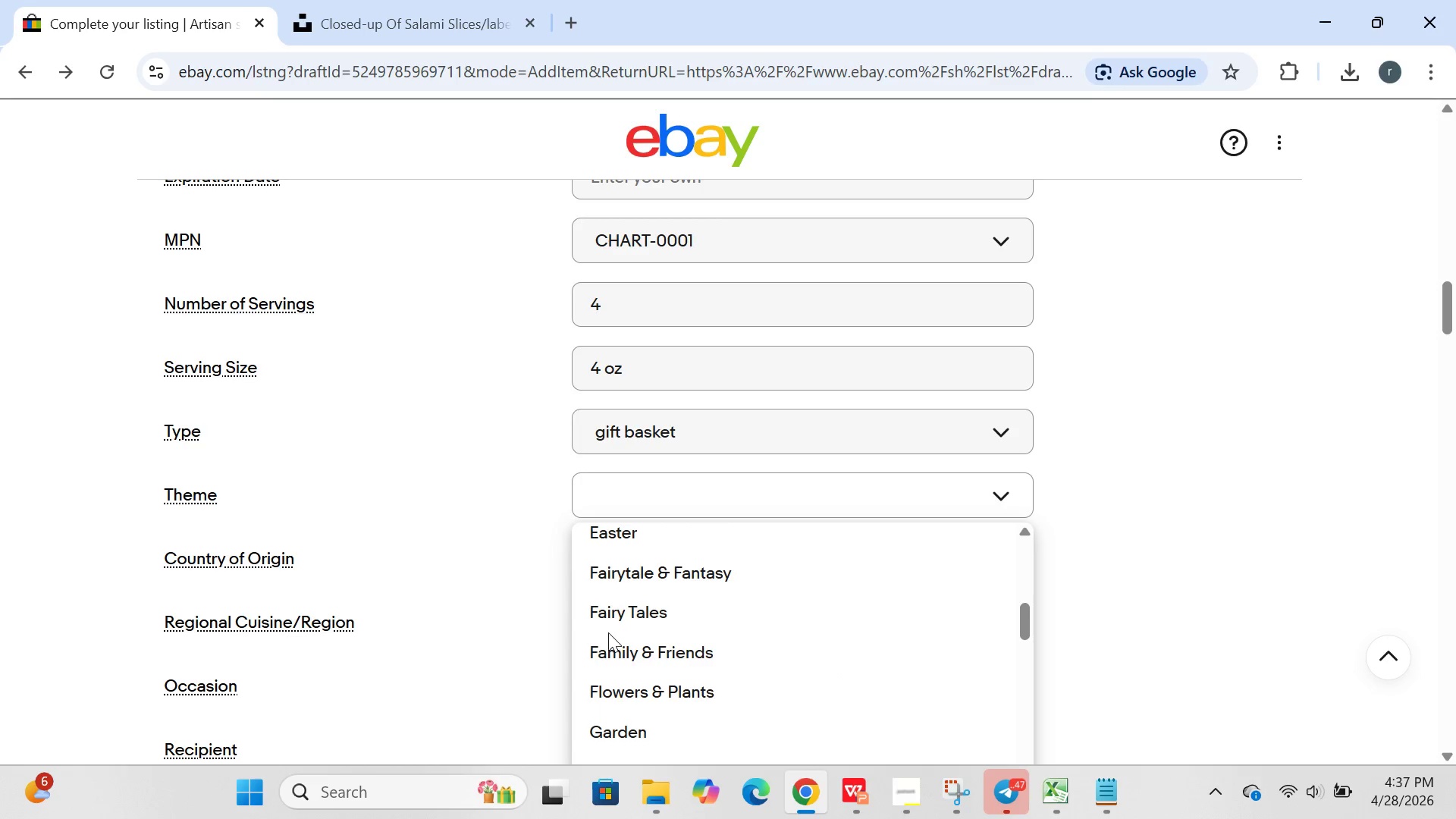 
type(farmhoud)
key(Backspace)
type(se/rustic)
 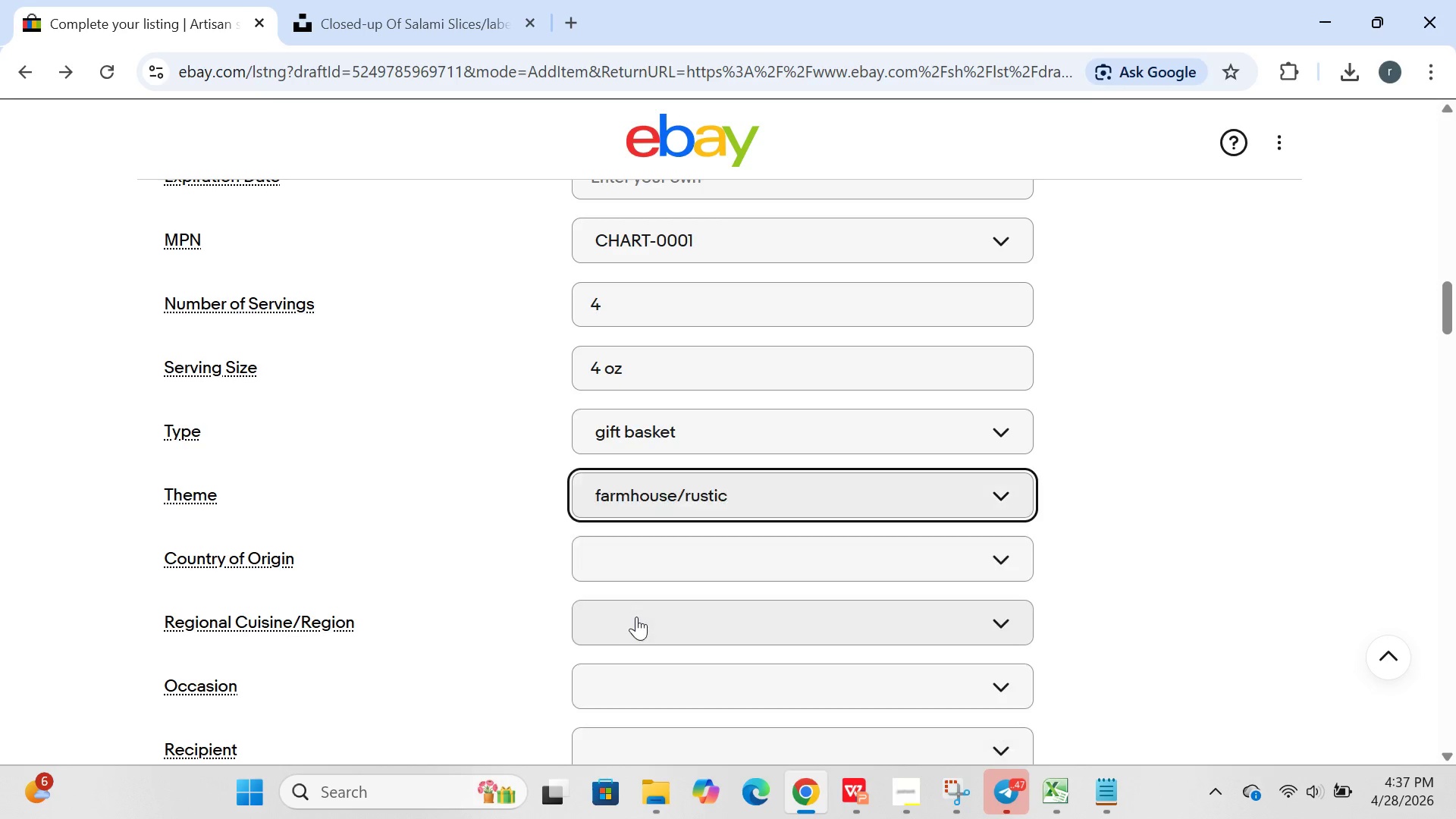 
key(Enter)
 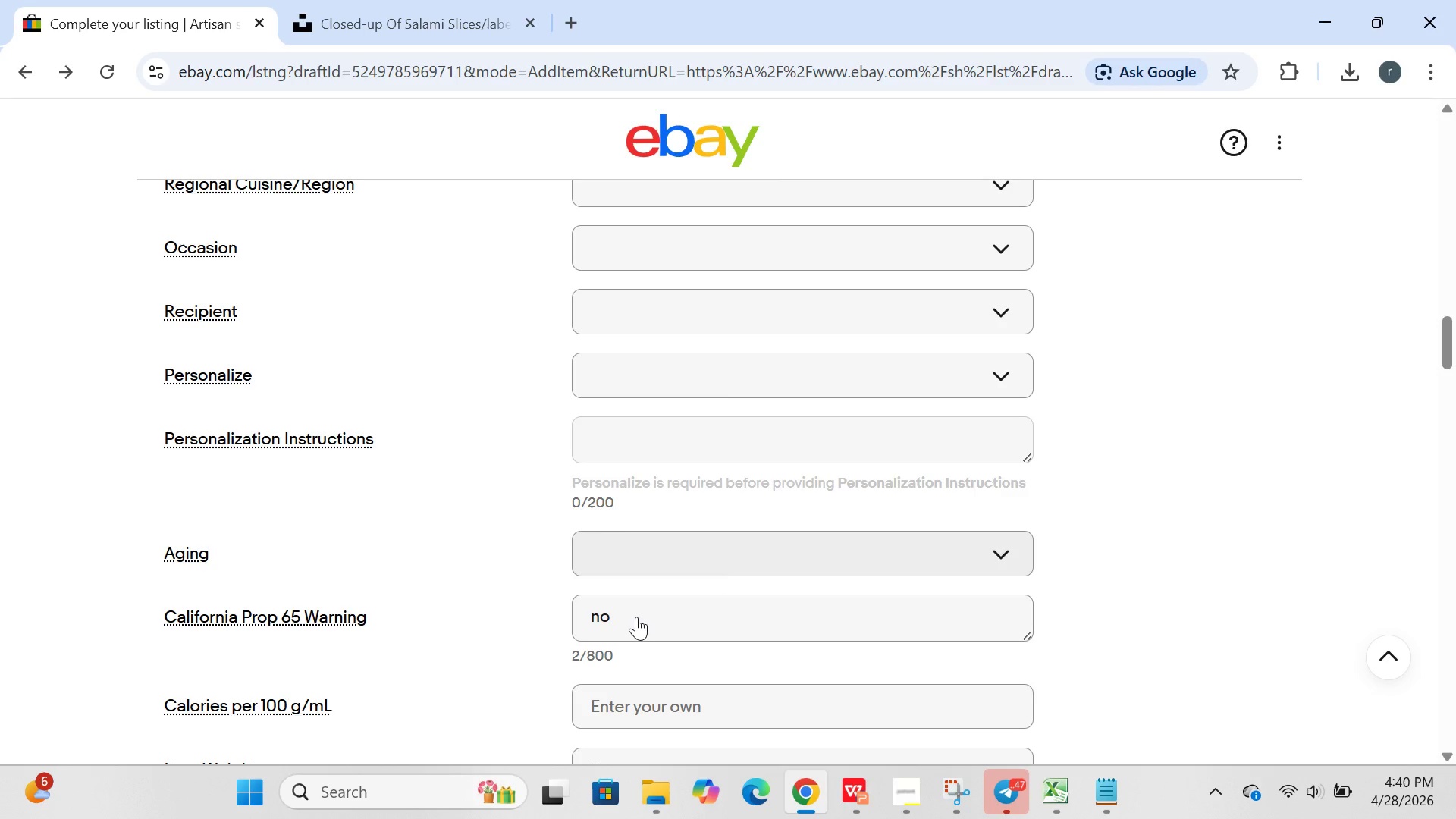 
wait(172.03)
 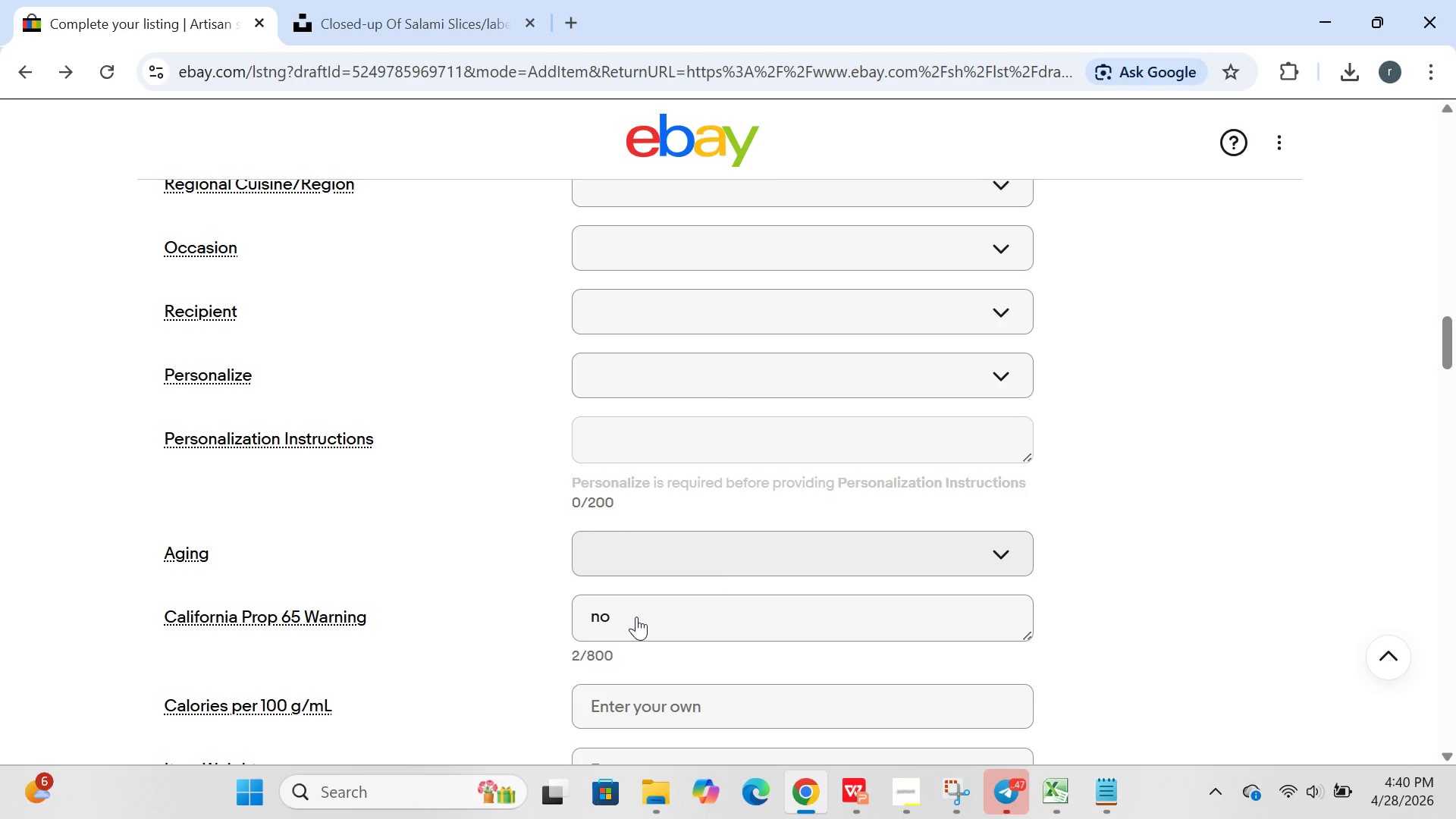 
left_click([639, 549])
 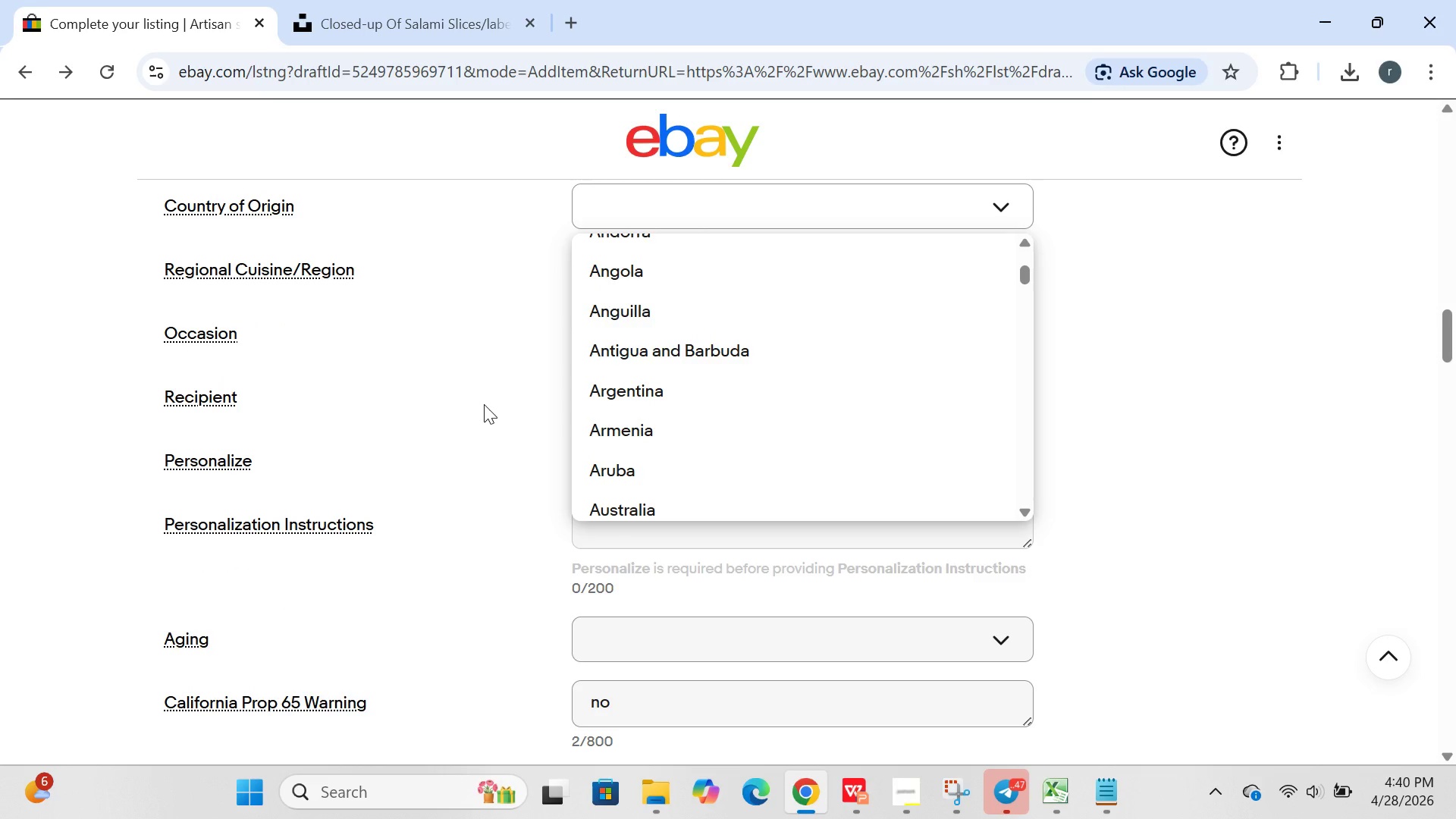 
wait(7.69)
 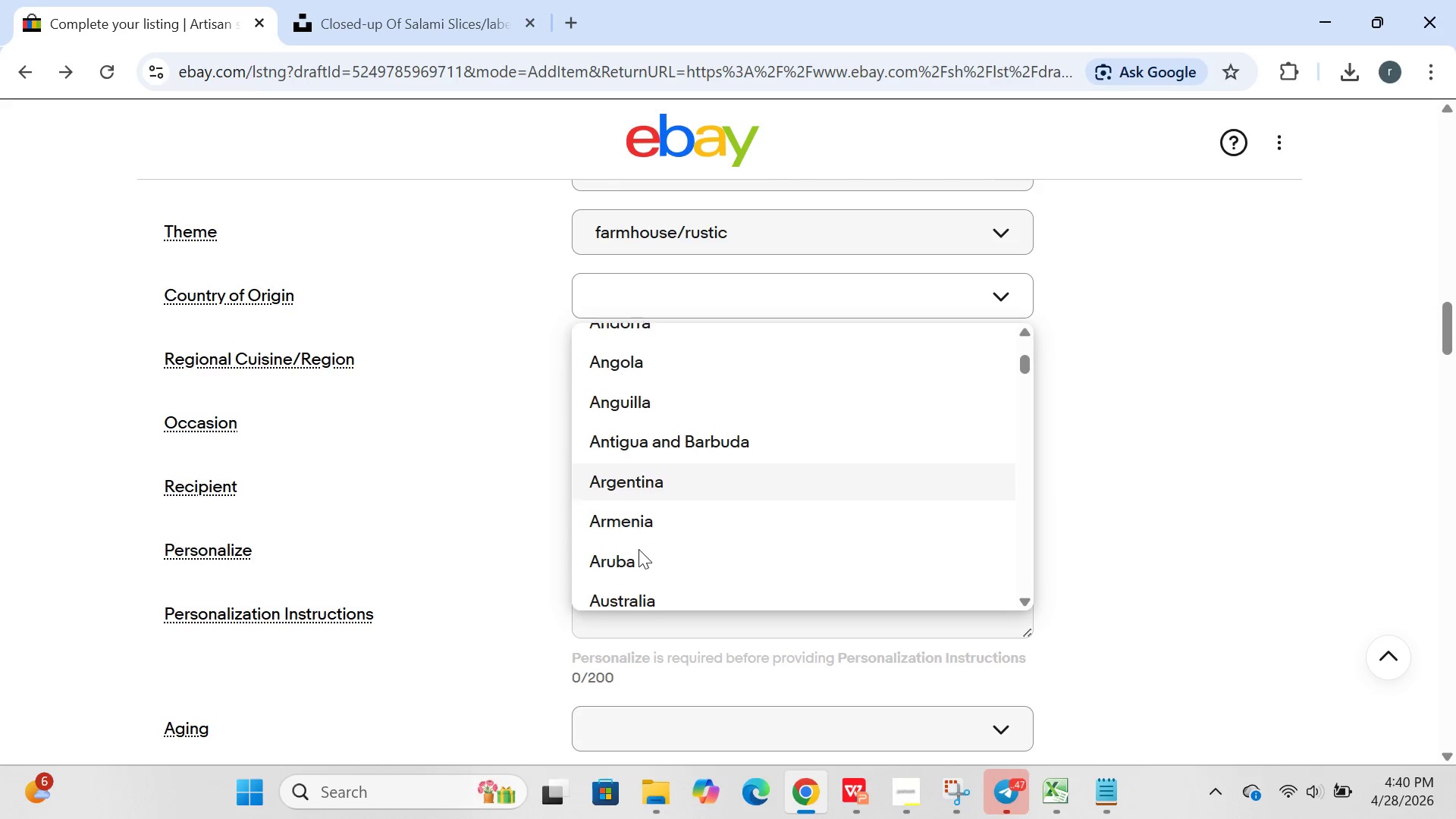 
left_click([666, 202])
 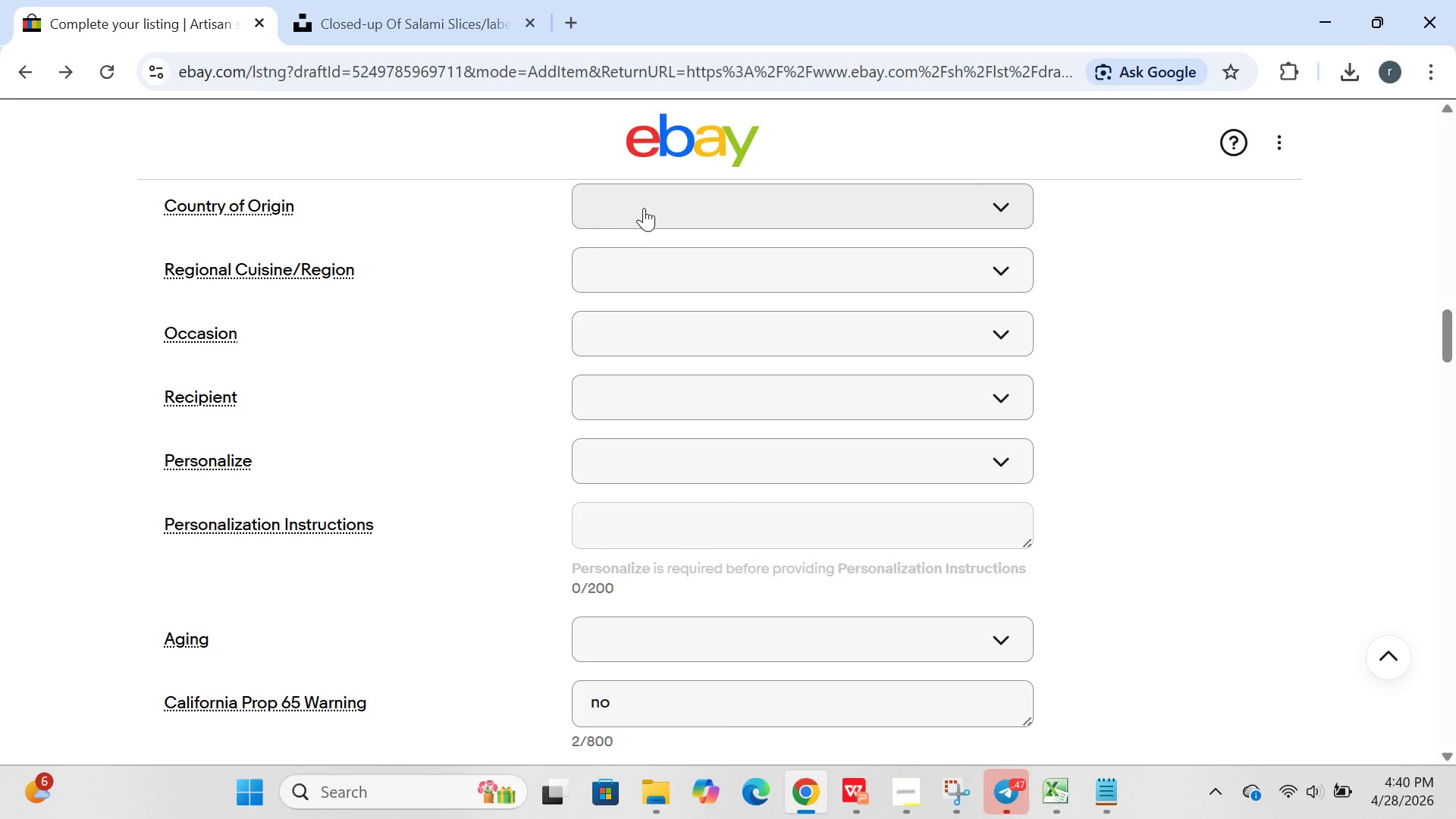 
left_click([644, 208])
 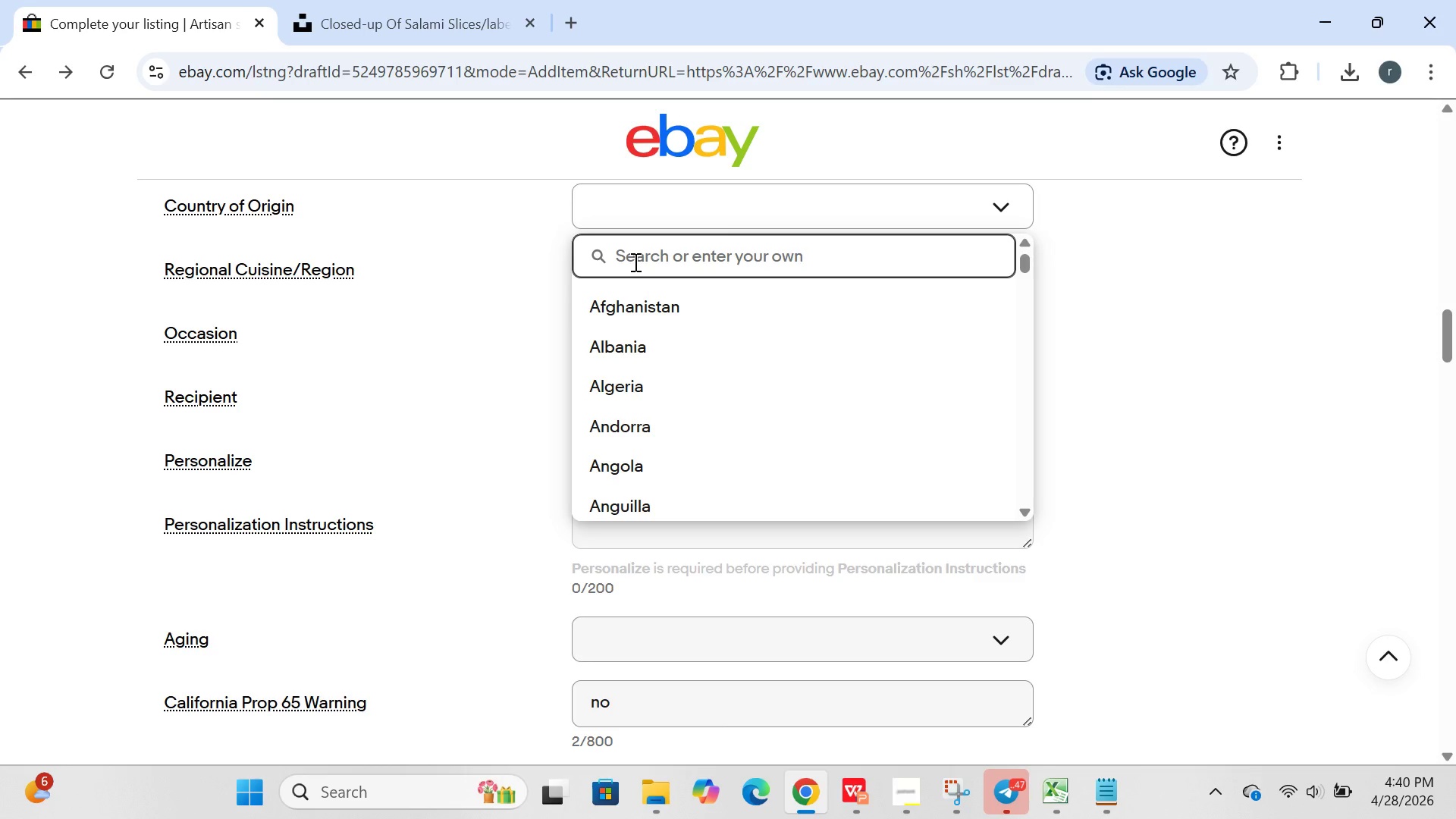 
type(united states)
 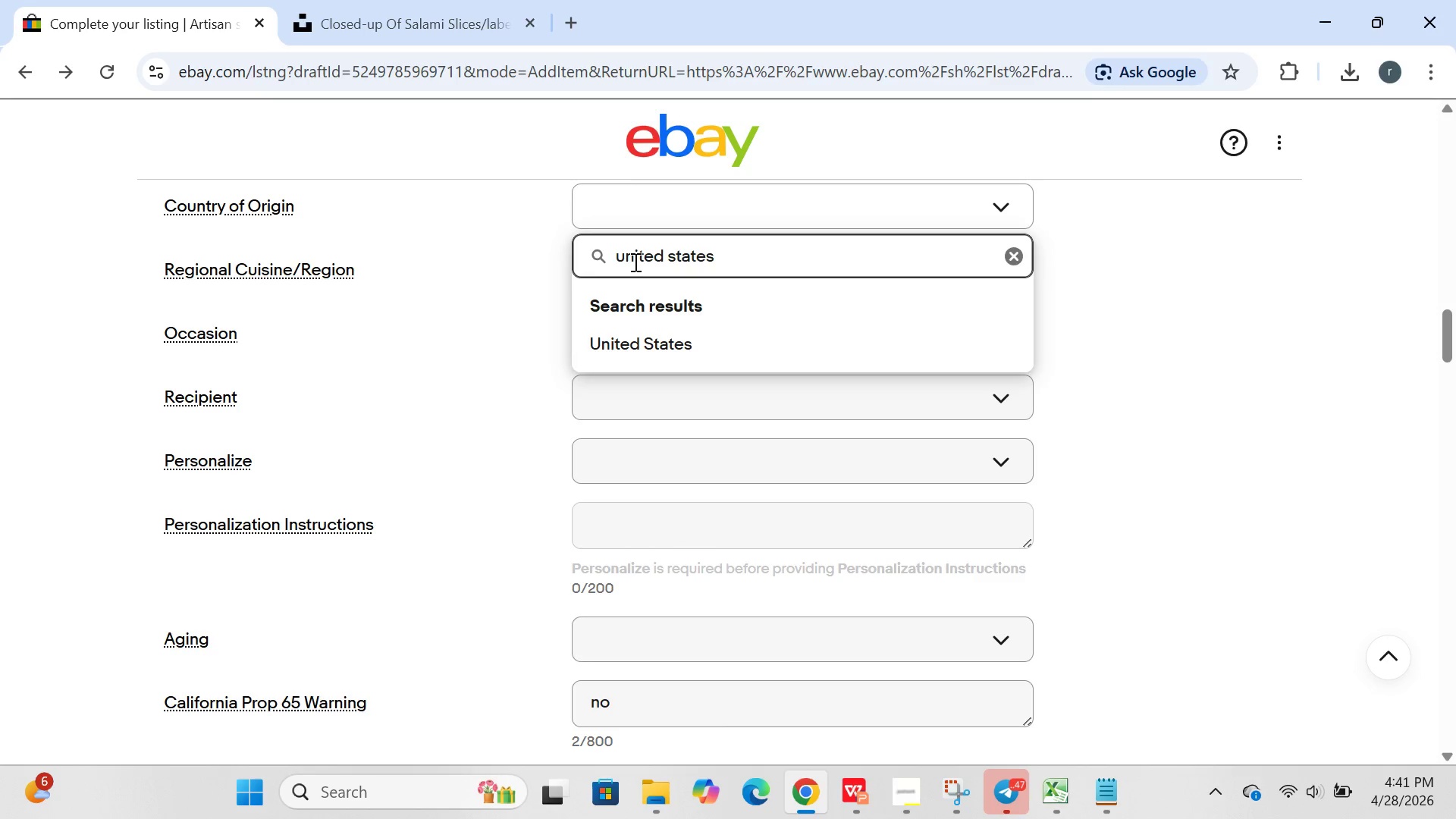 
key(Enter)
 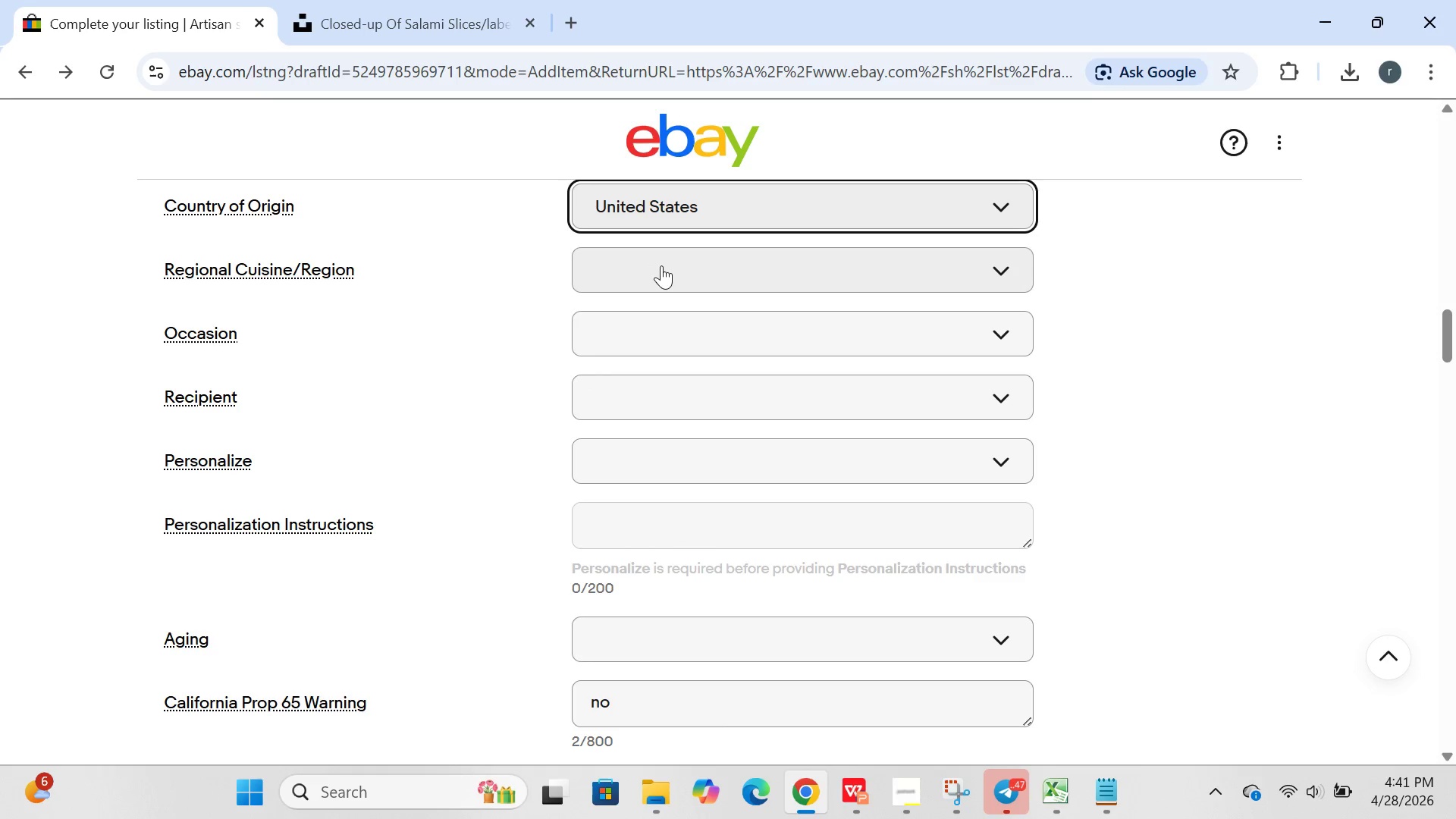 
left_click([664, 265])
 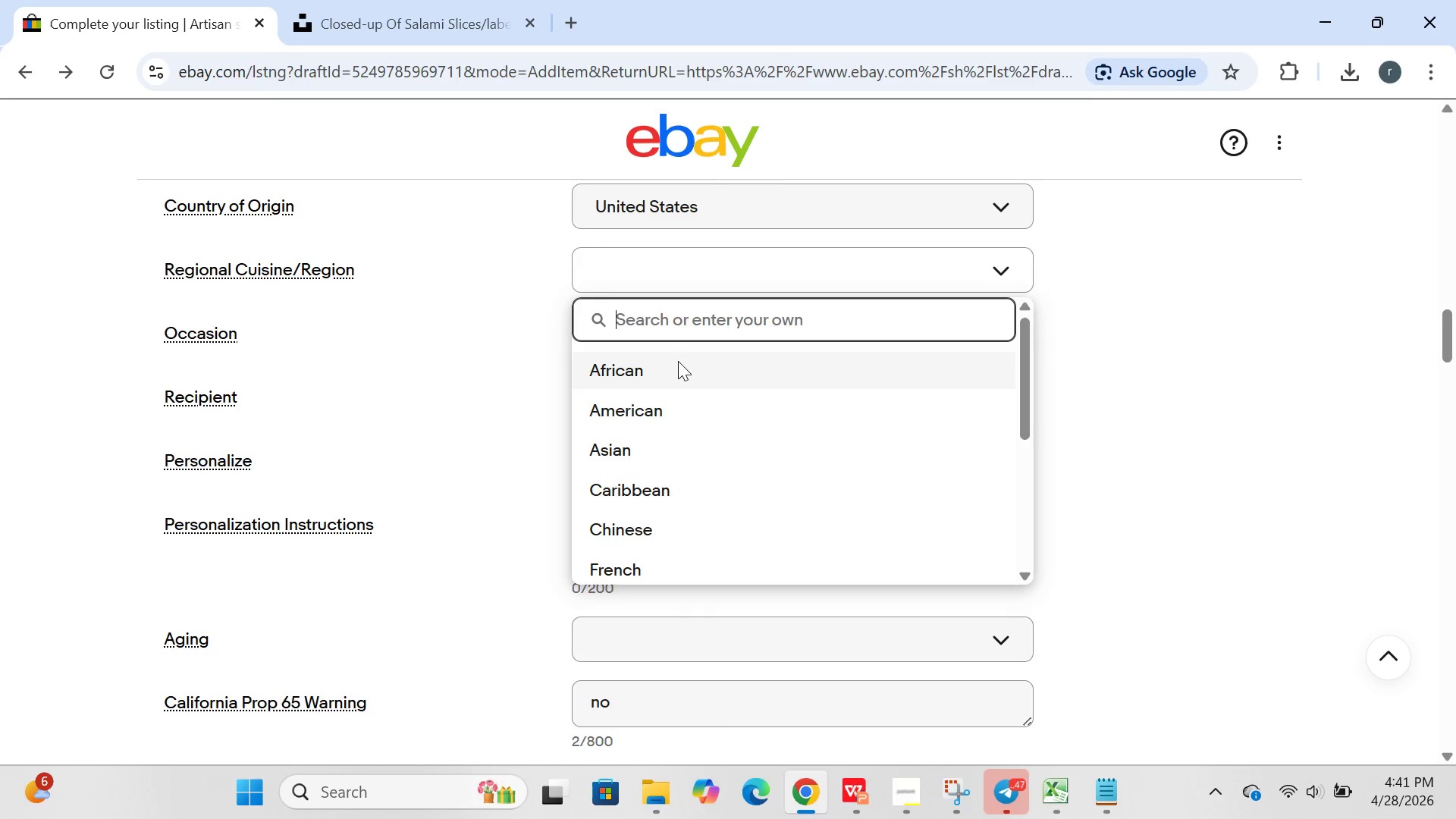 
type(sonoma country, california)
 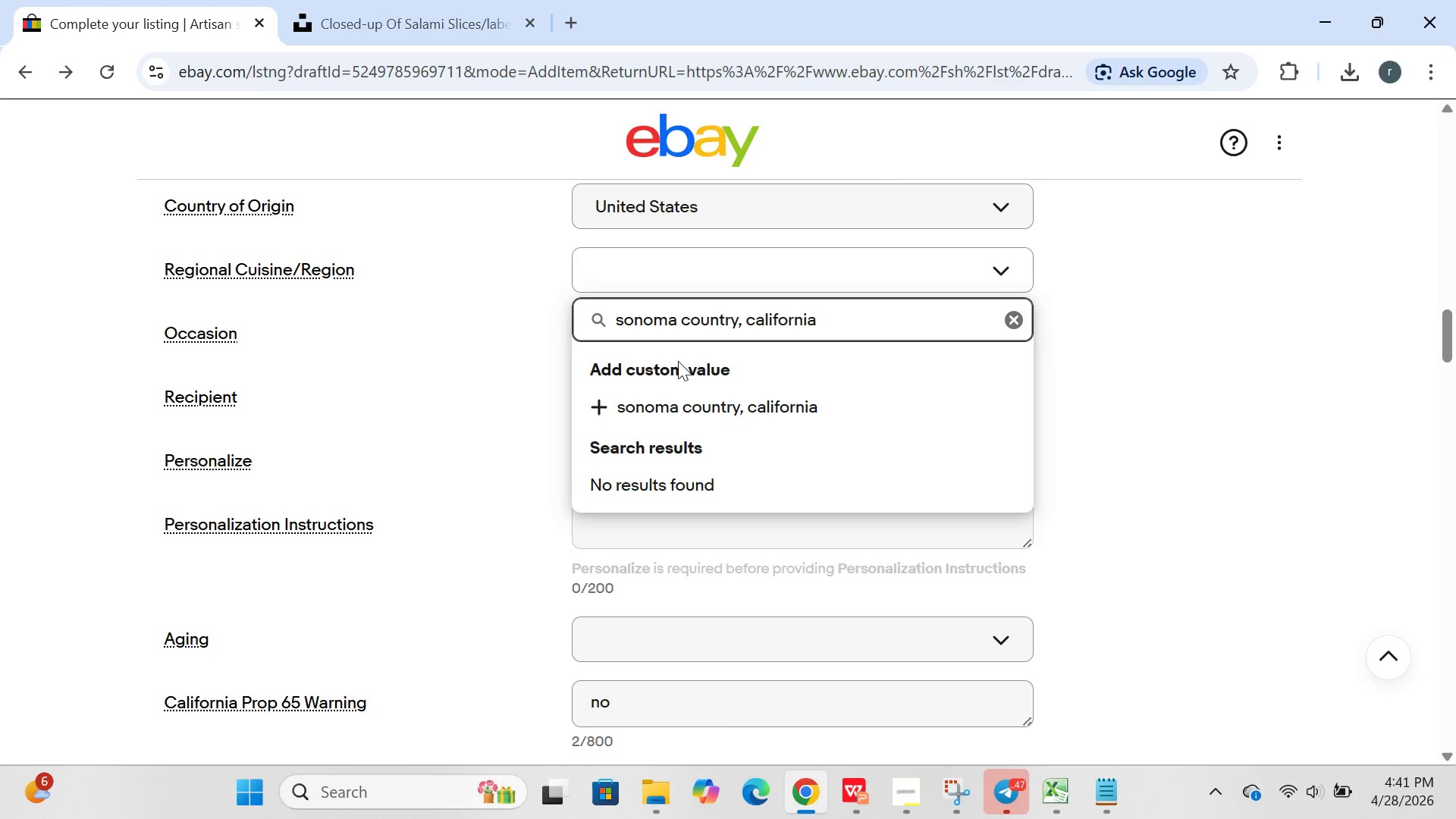 
key(Enter)
 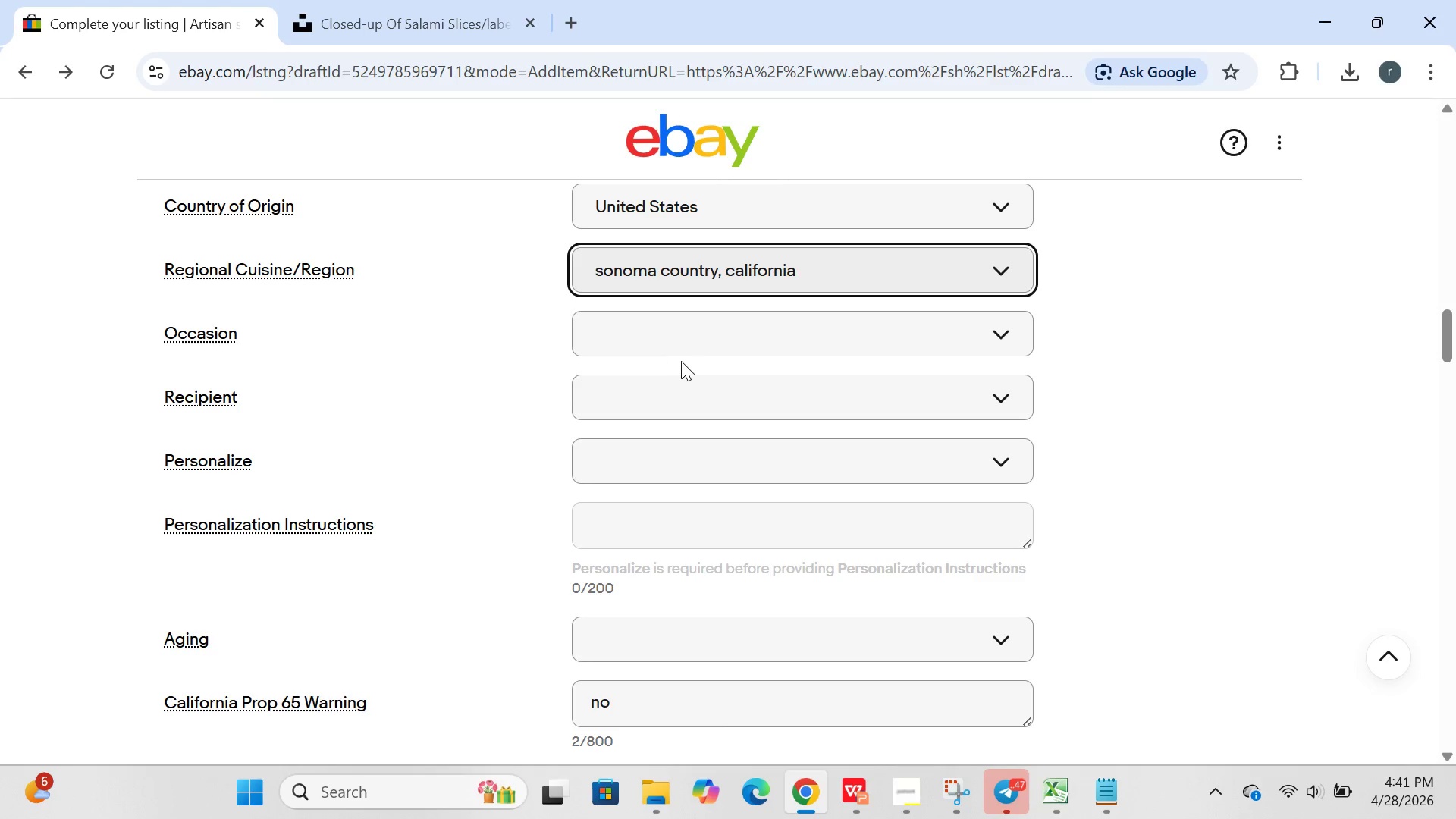 
left_click([692, 337])
 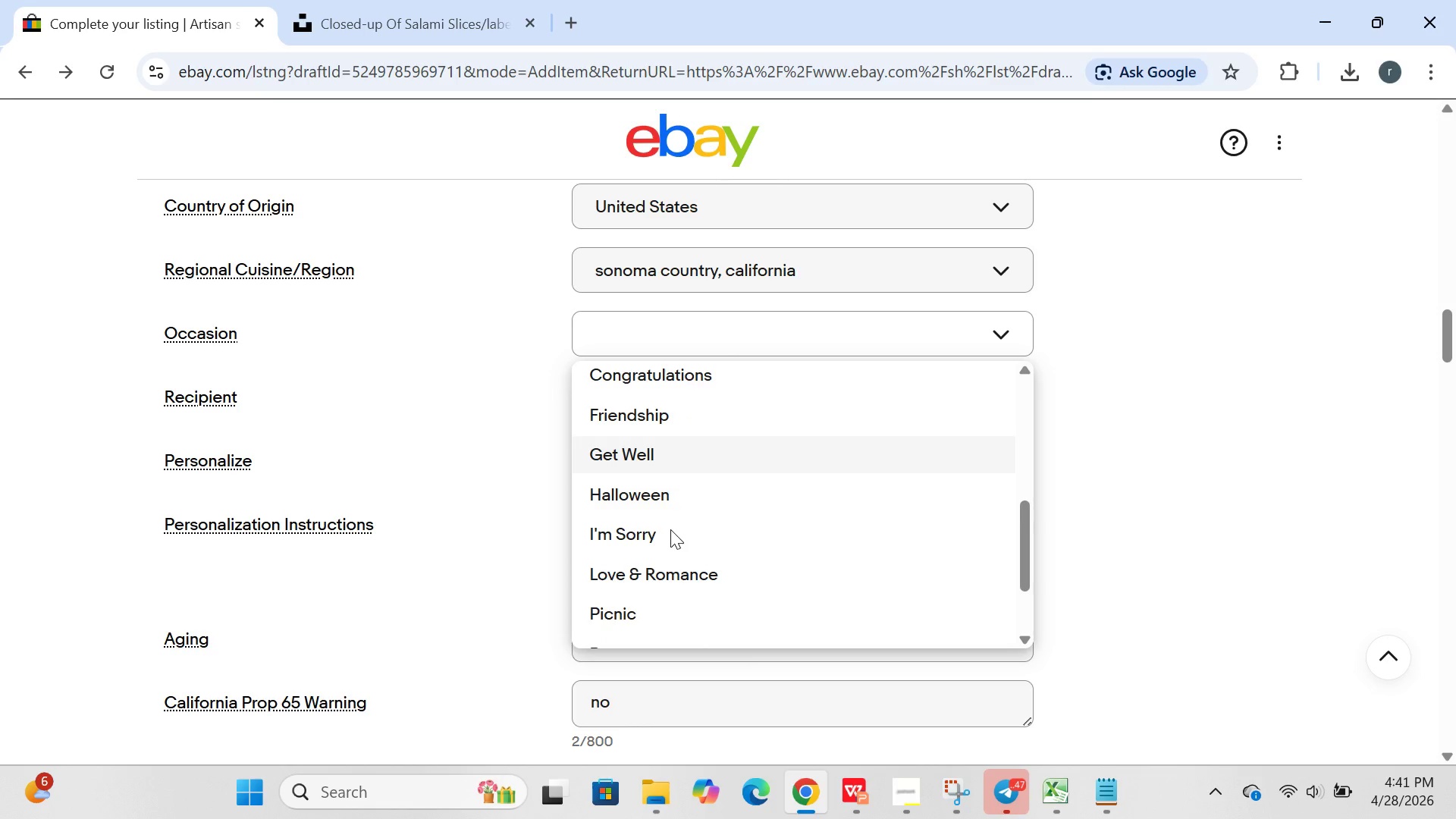 
wait(11.38)
 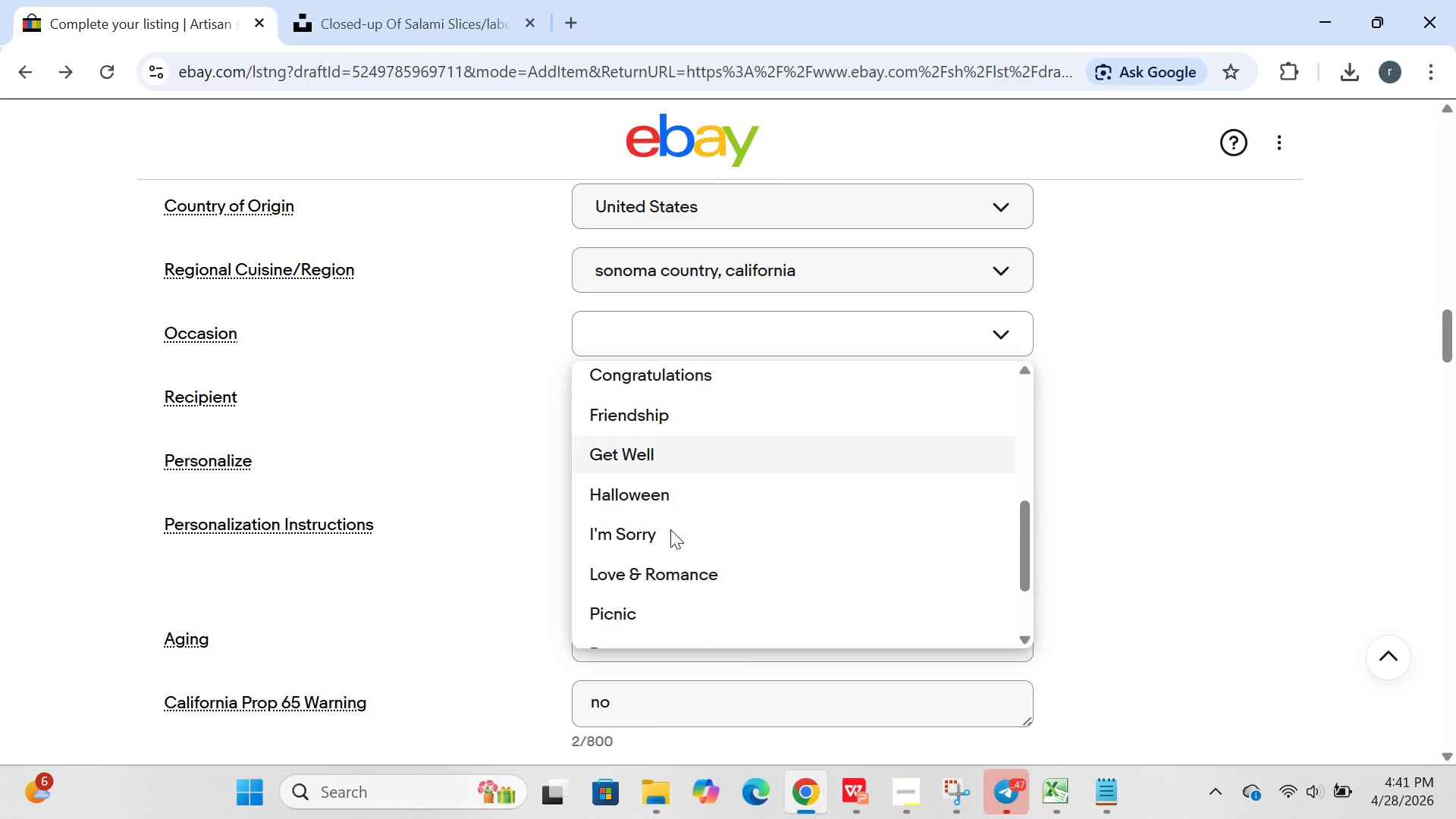 
left_click([651, 525])
 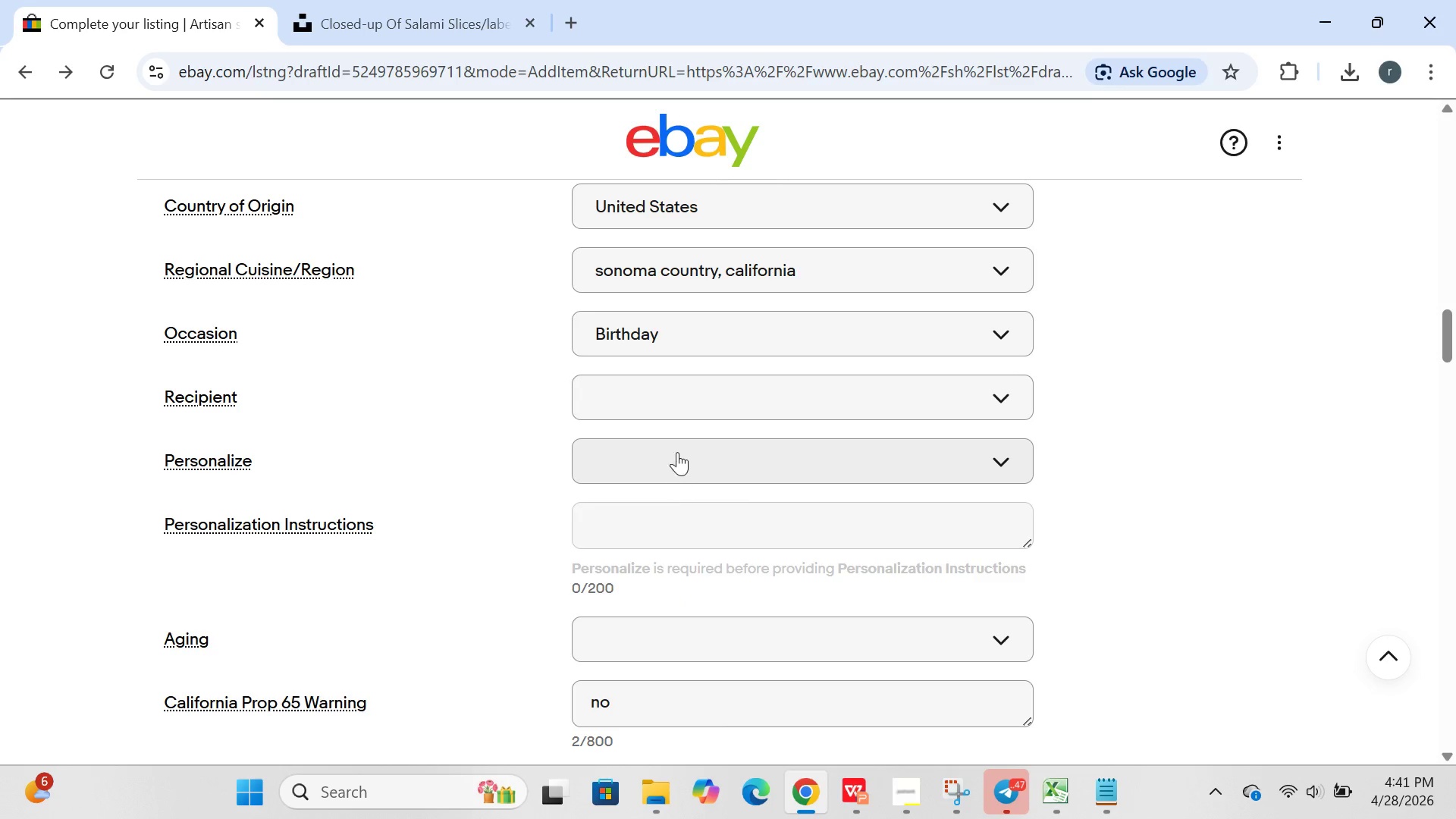 
left_click([680, 408])
 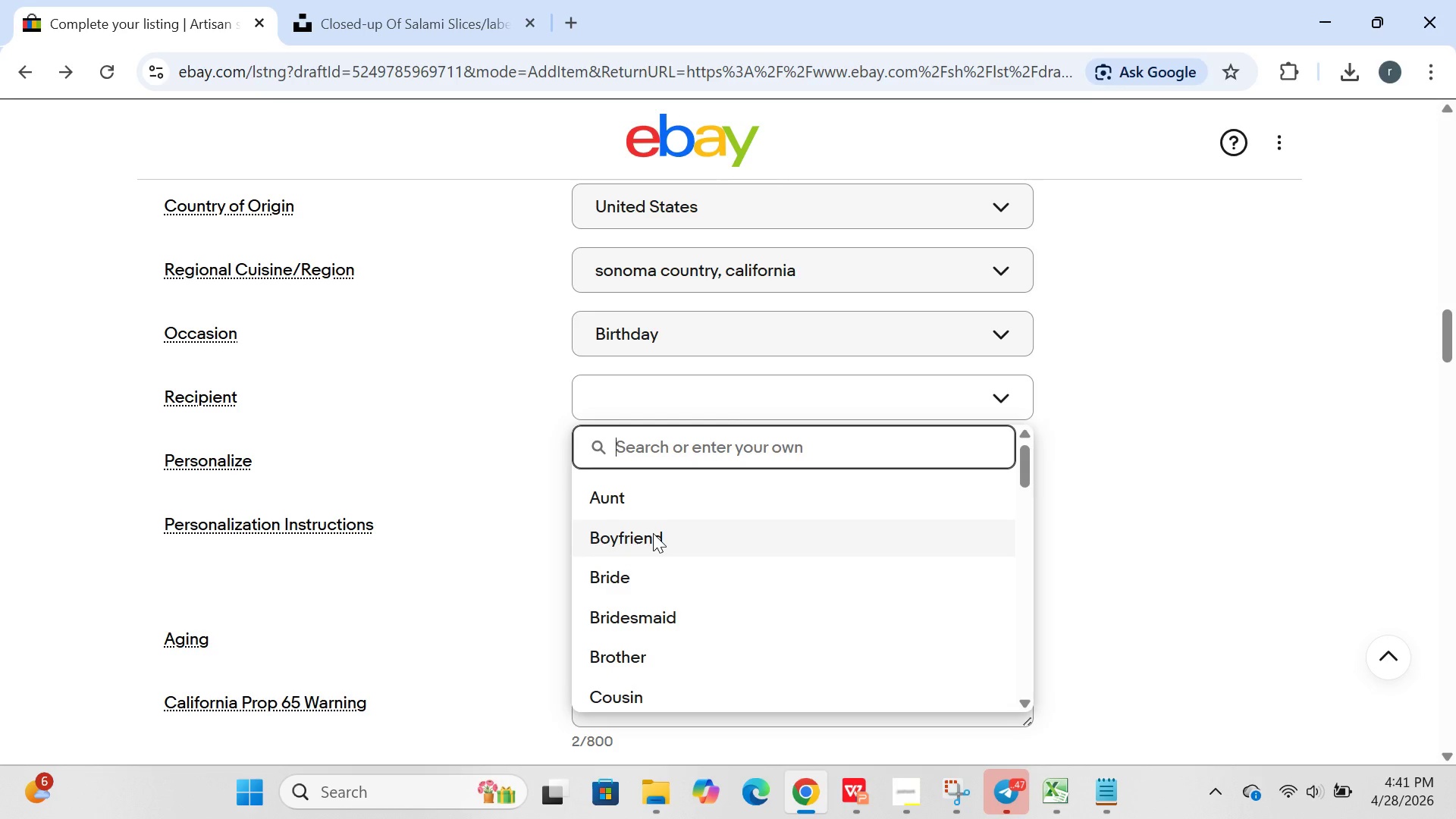 
wait(9.53)
 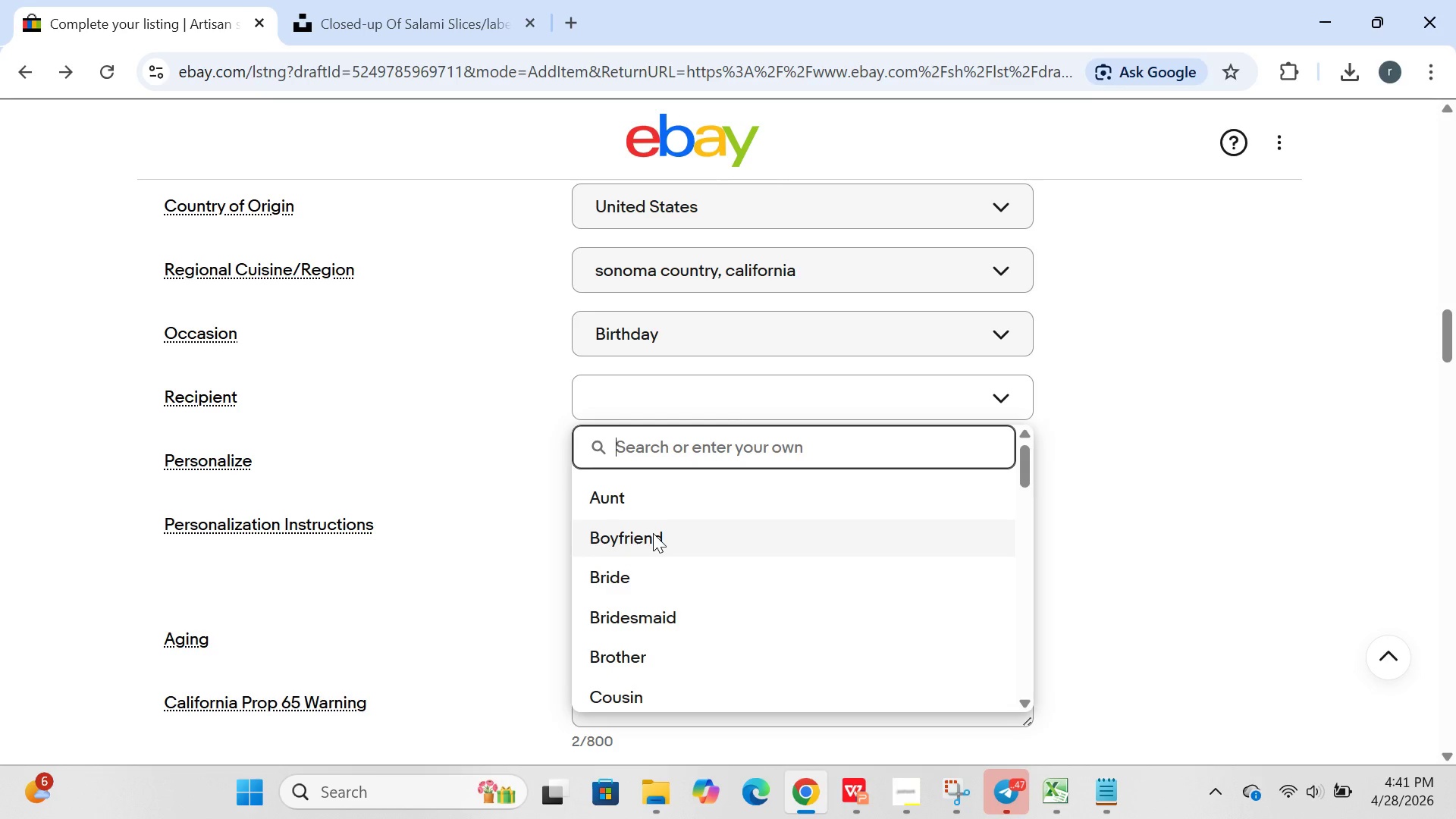 
type(ant)
key(Backspace)
type(yone)
 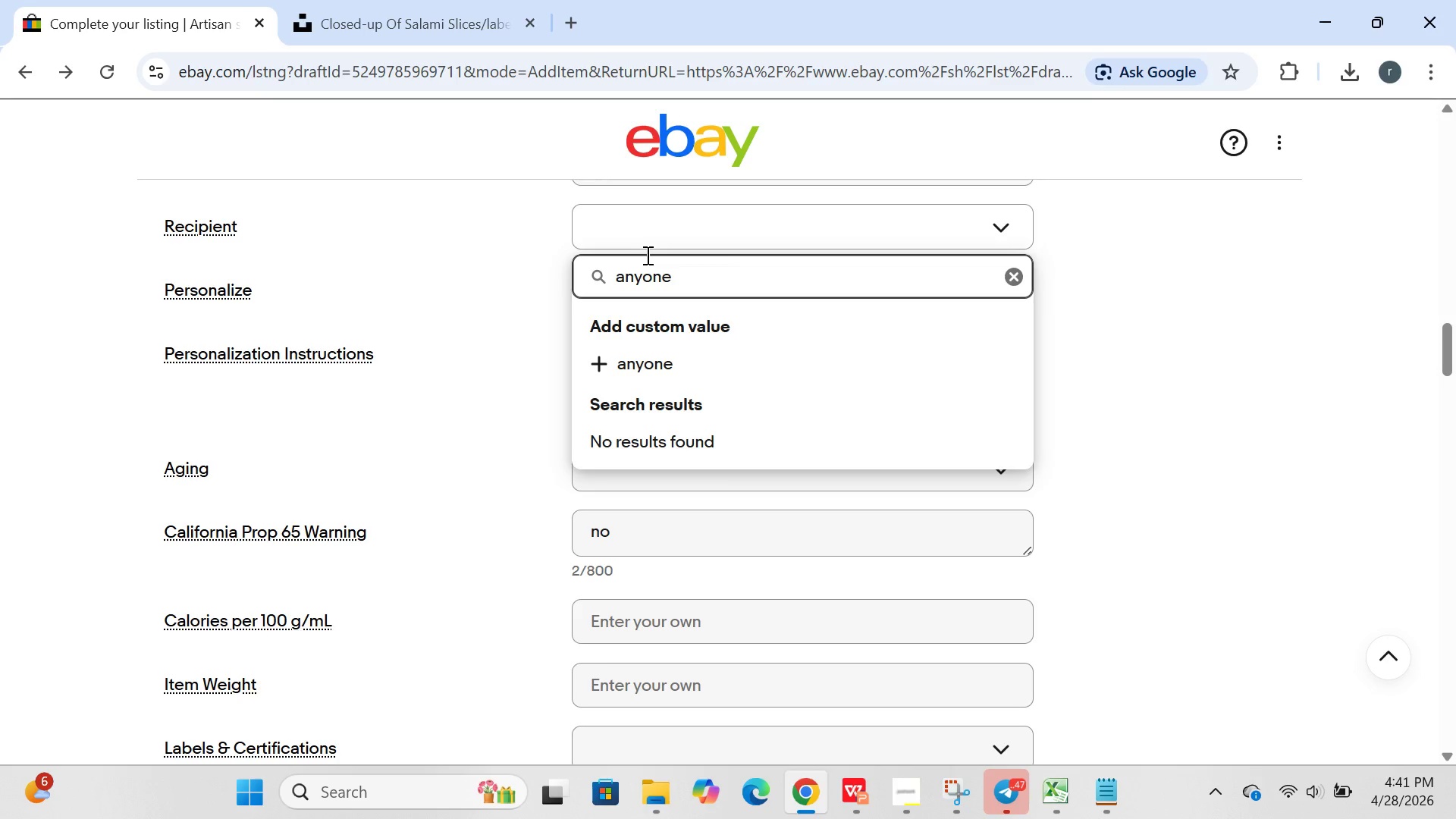 
key(Enter)
 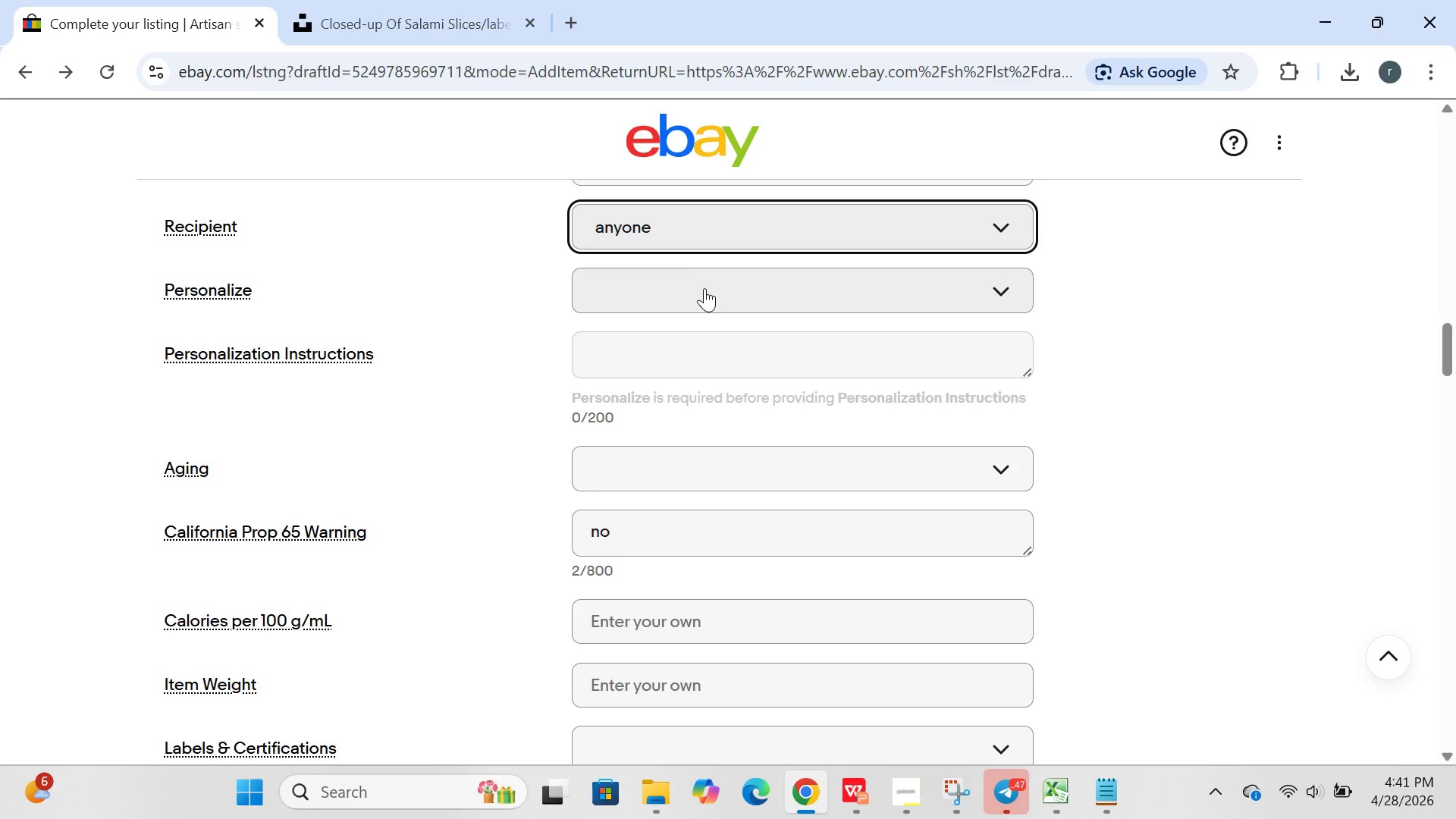 
left_click([714, 312])
 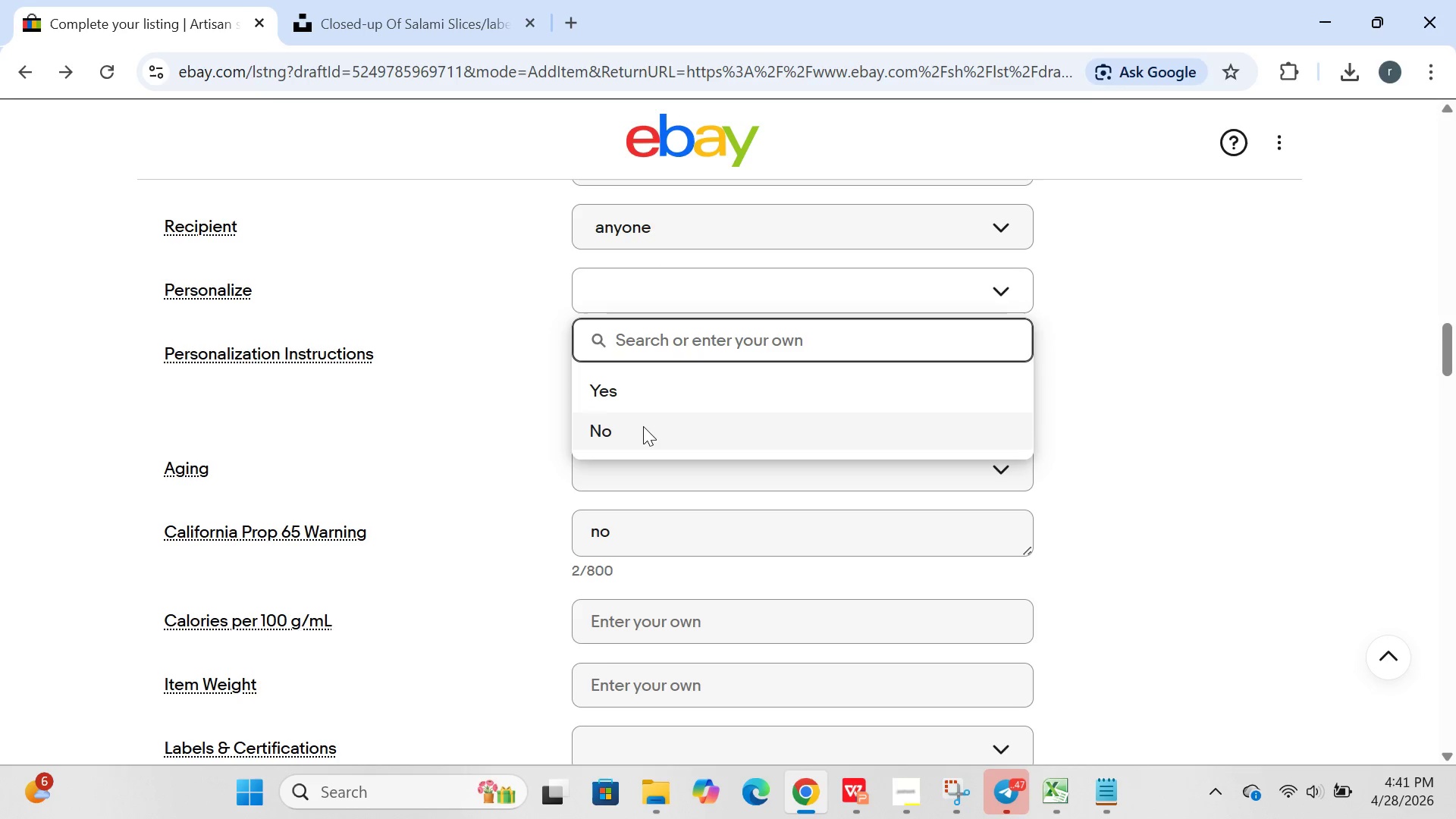 
left_click([643, 428])
 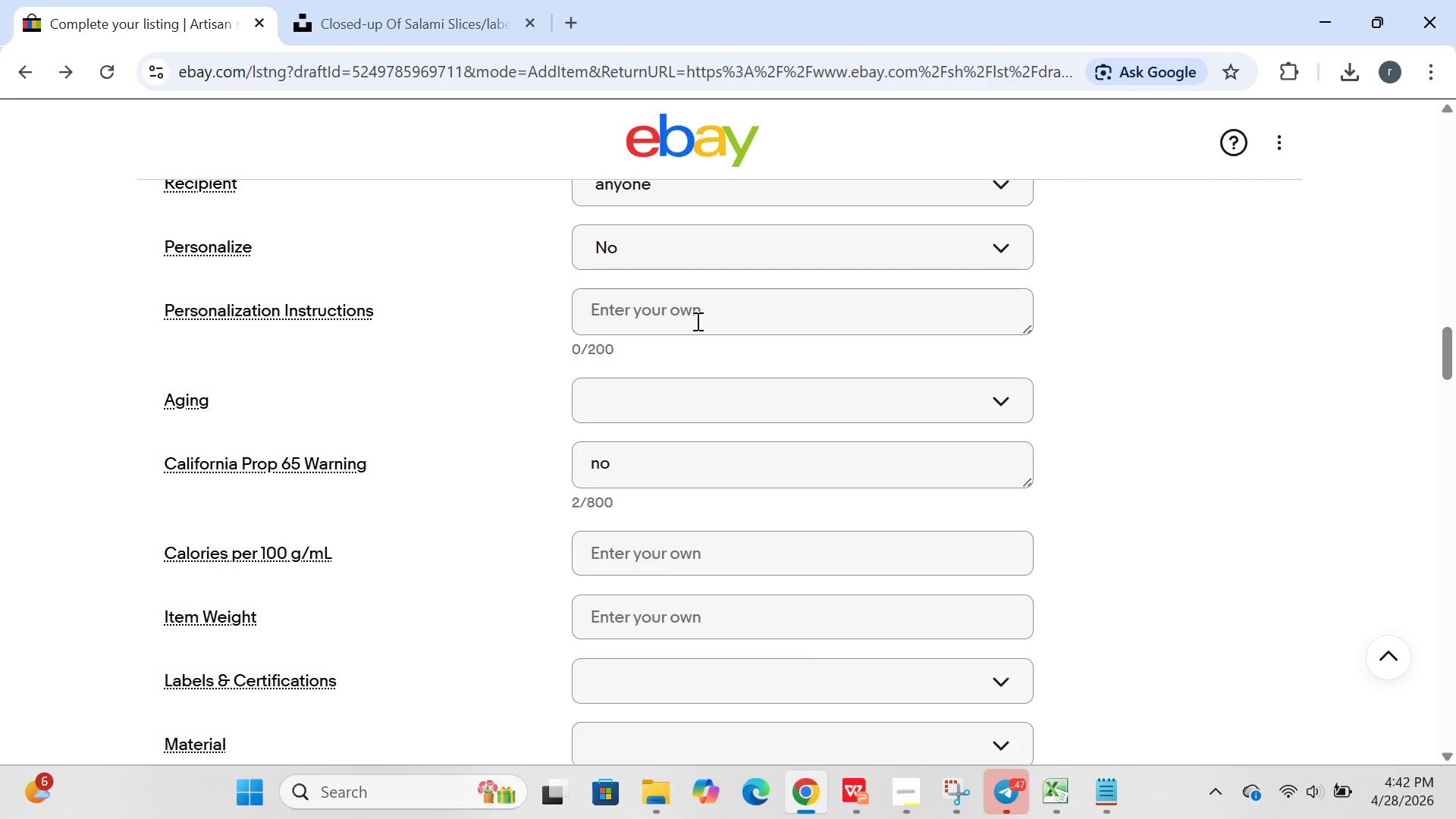 
wait(6.33)
 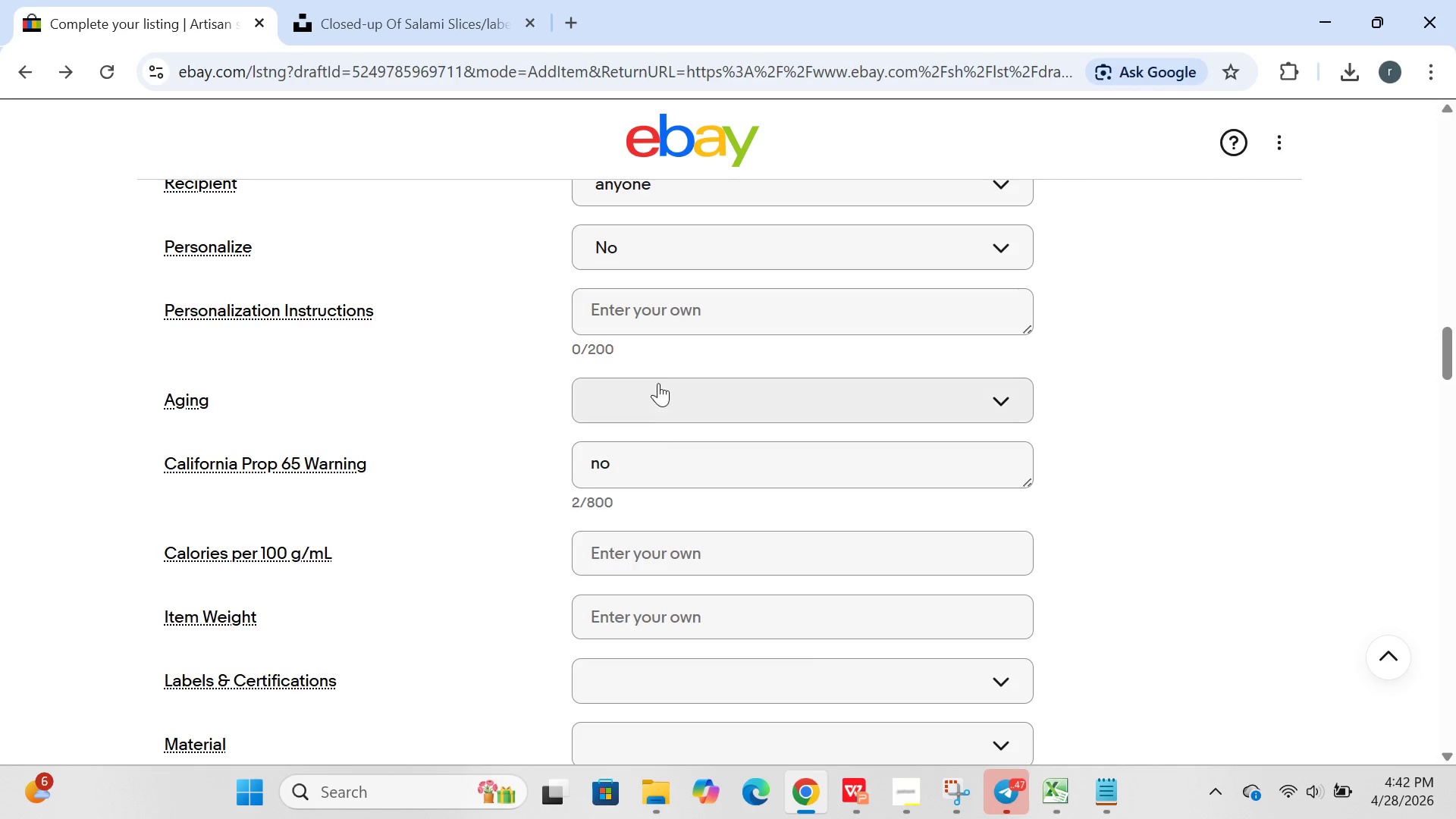 
left_click([690, 399])
 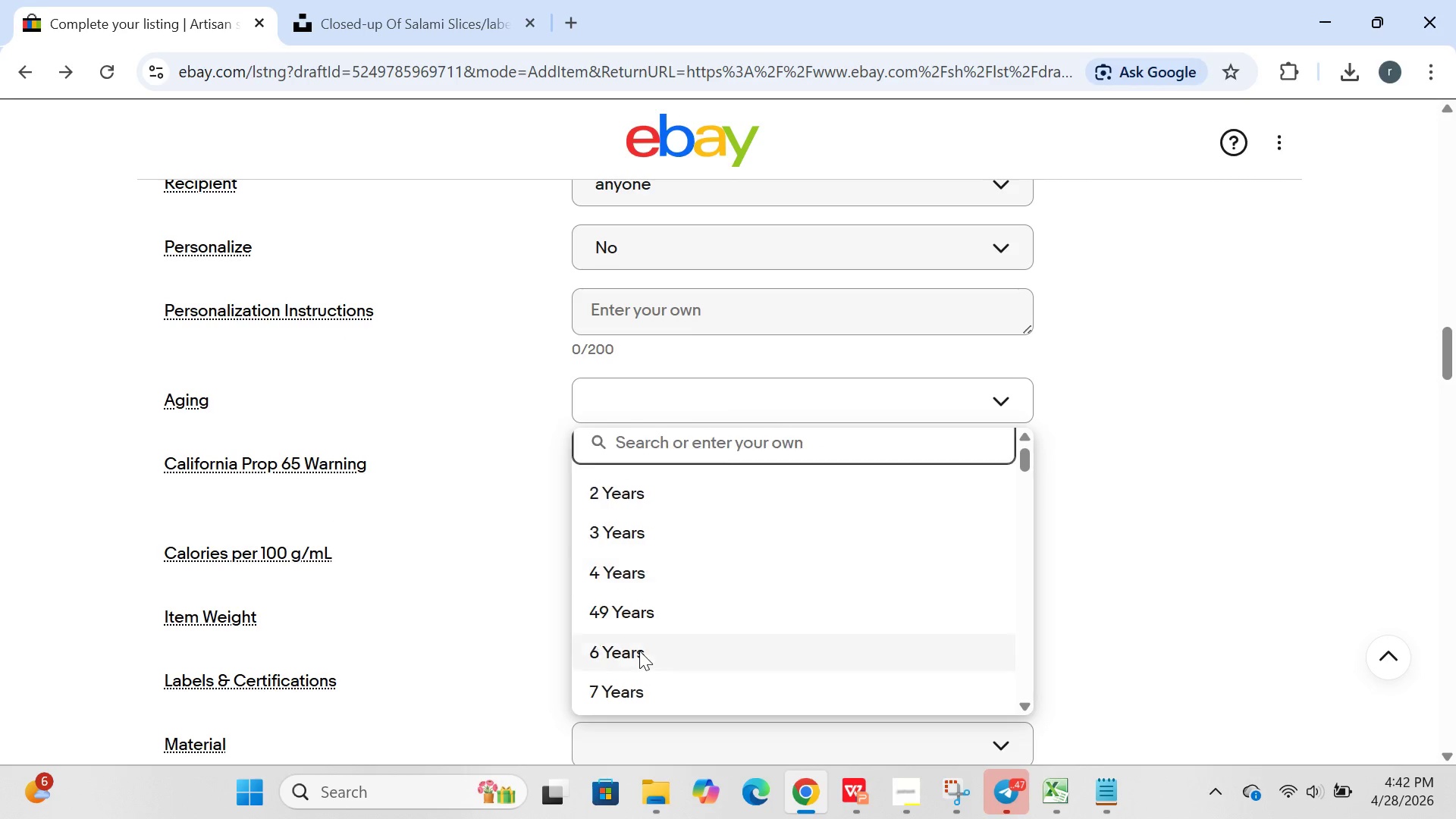 
wait(5.72)
 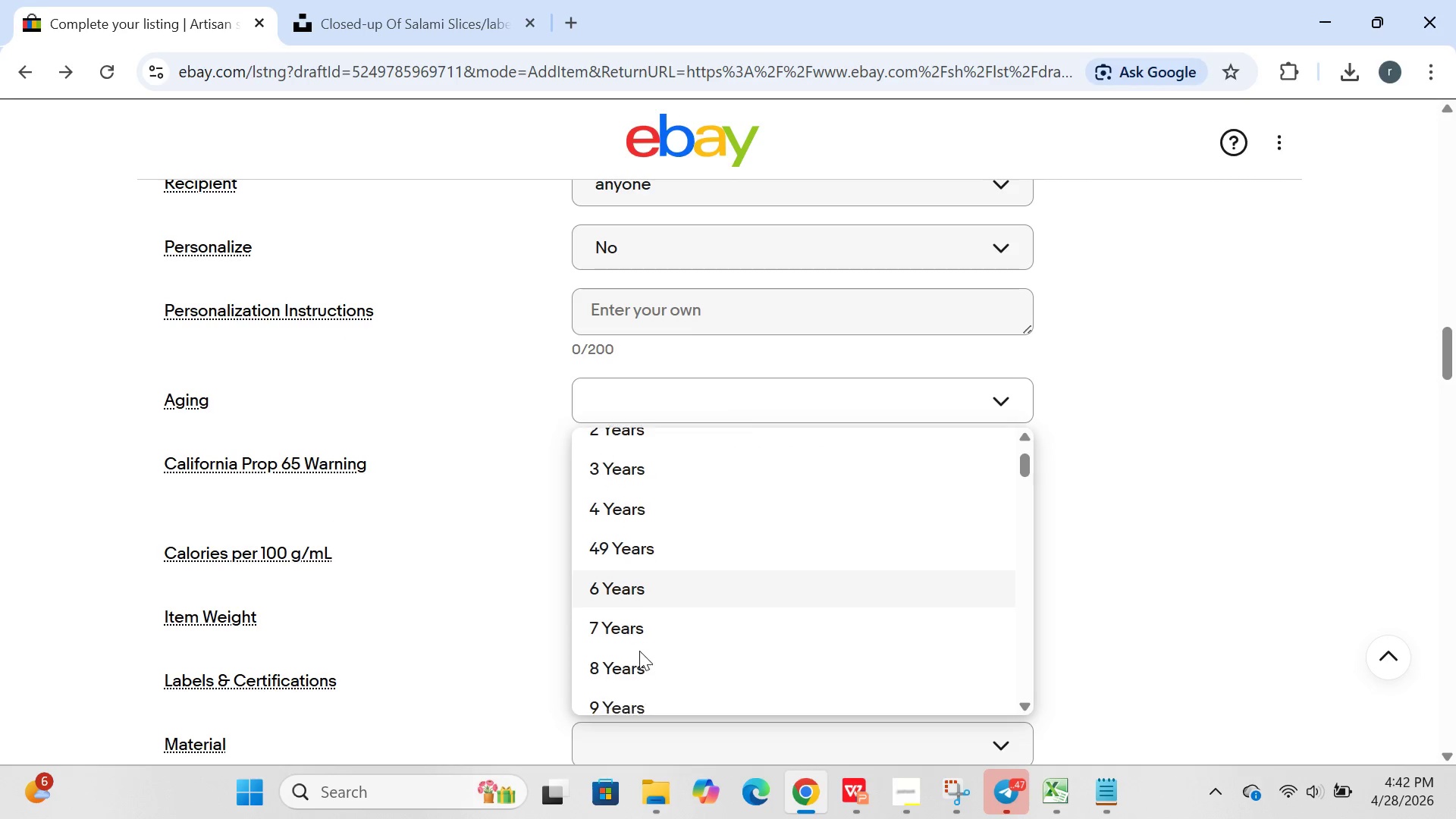 
type(30 days)
 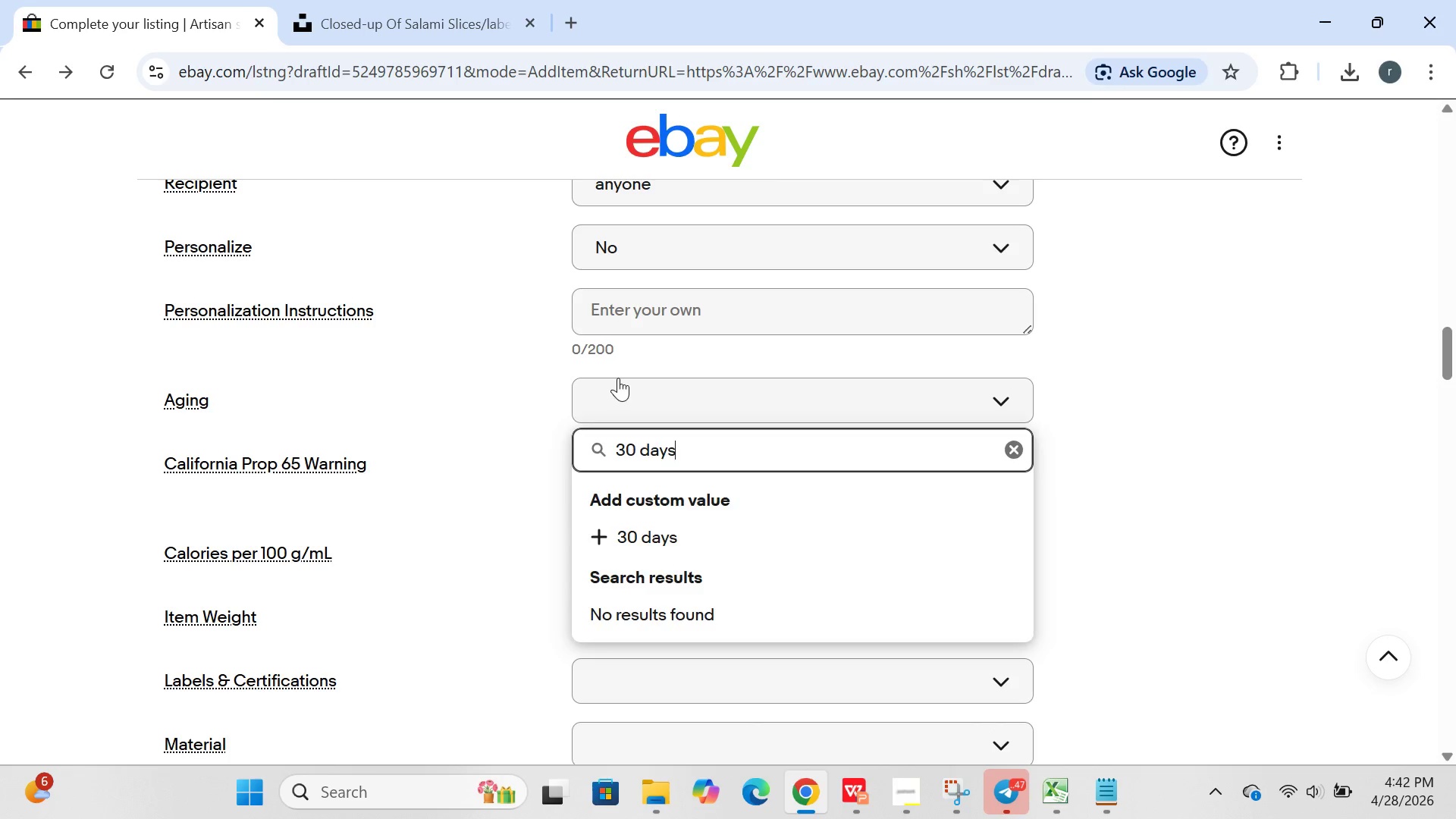 
key(Enter)
 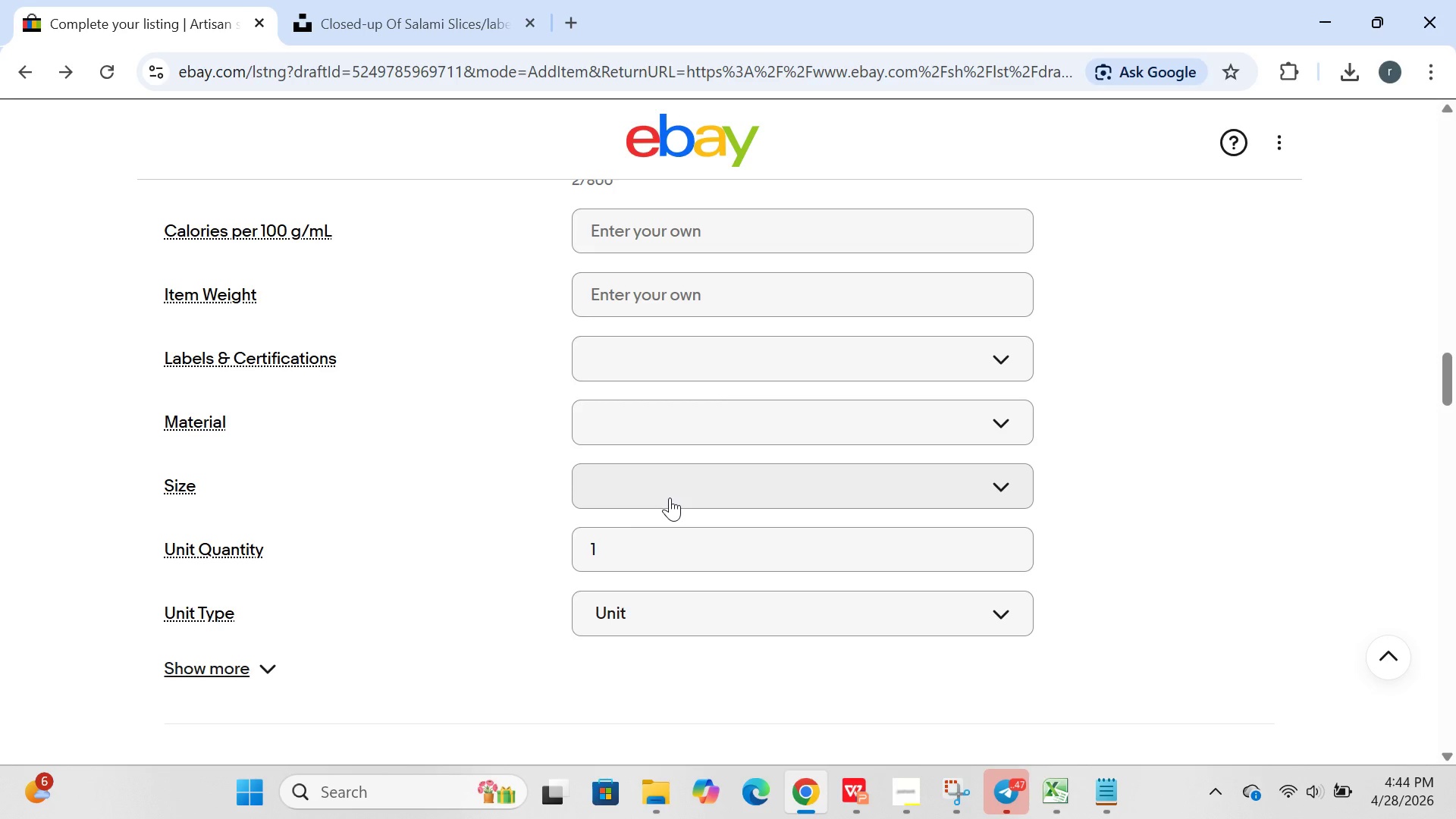 
wait(120.33)
 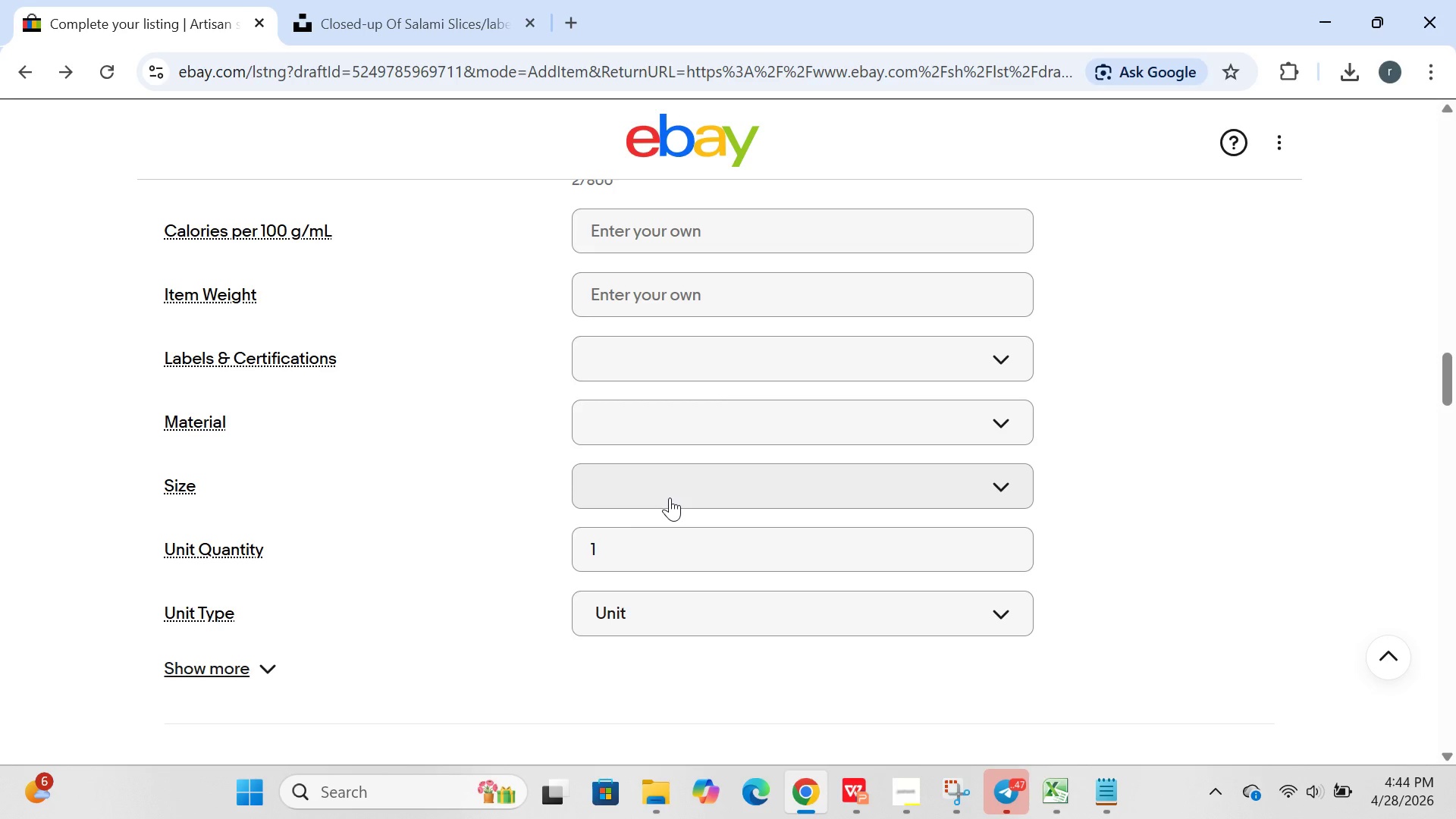 
double_click([759, 232])
 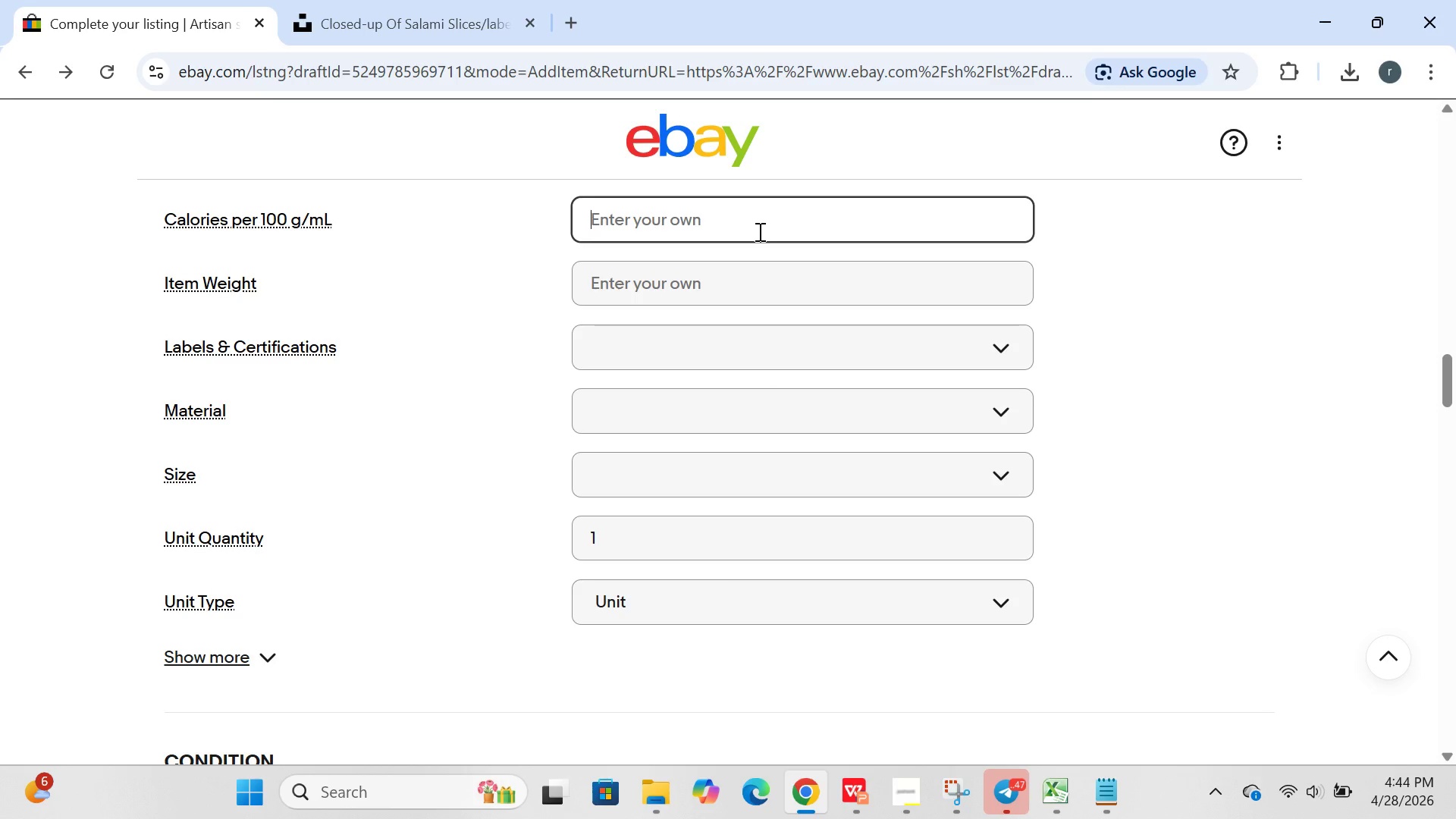 
type(250)
 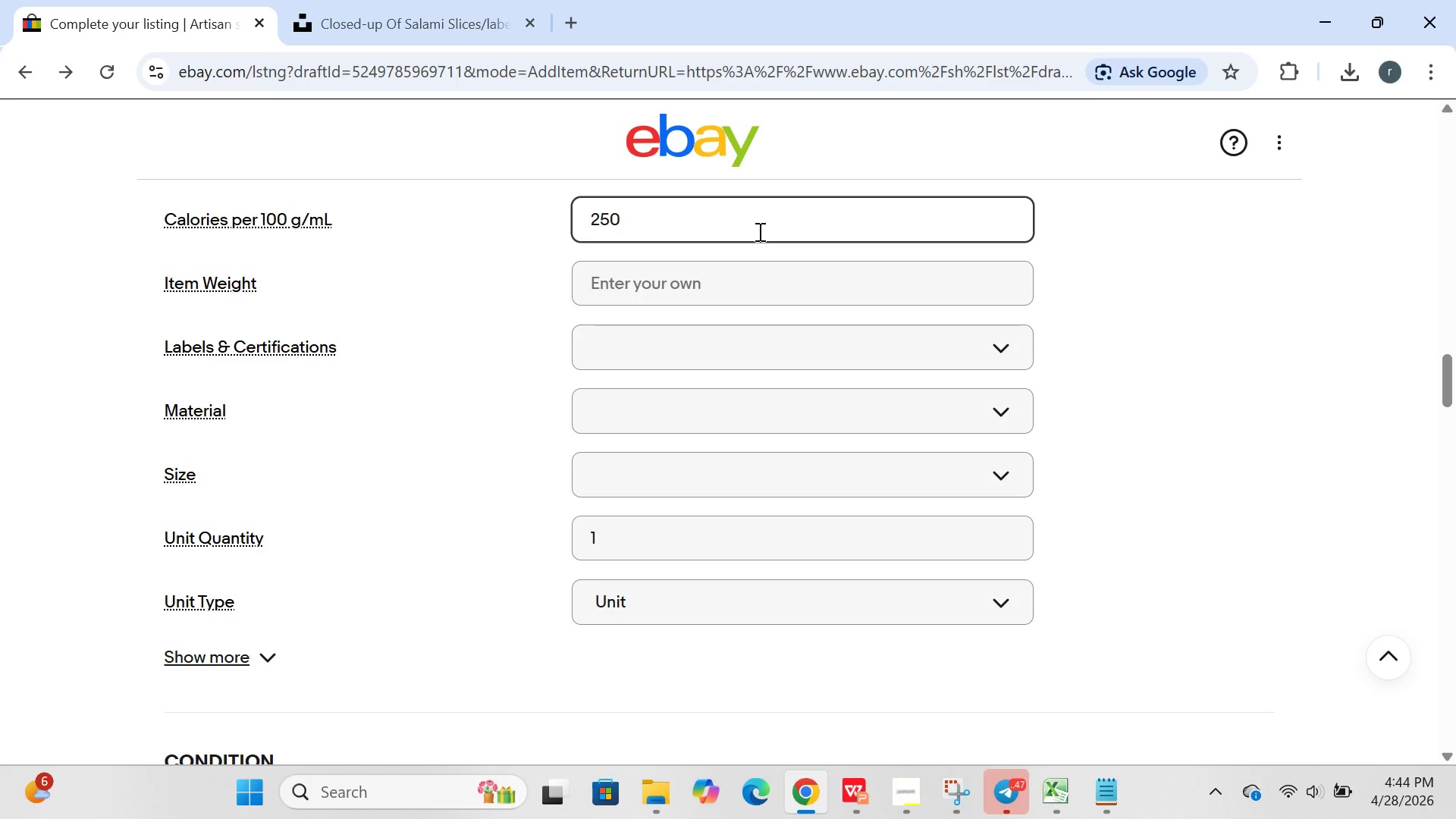 
key(Enter)
 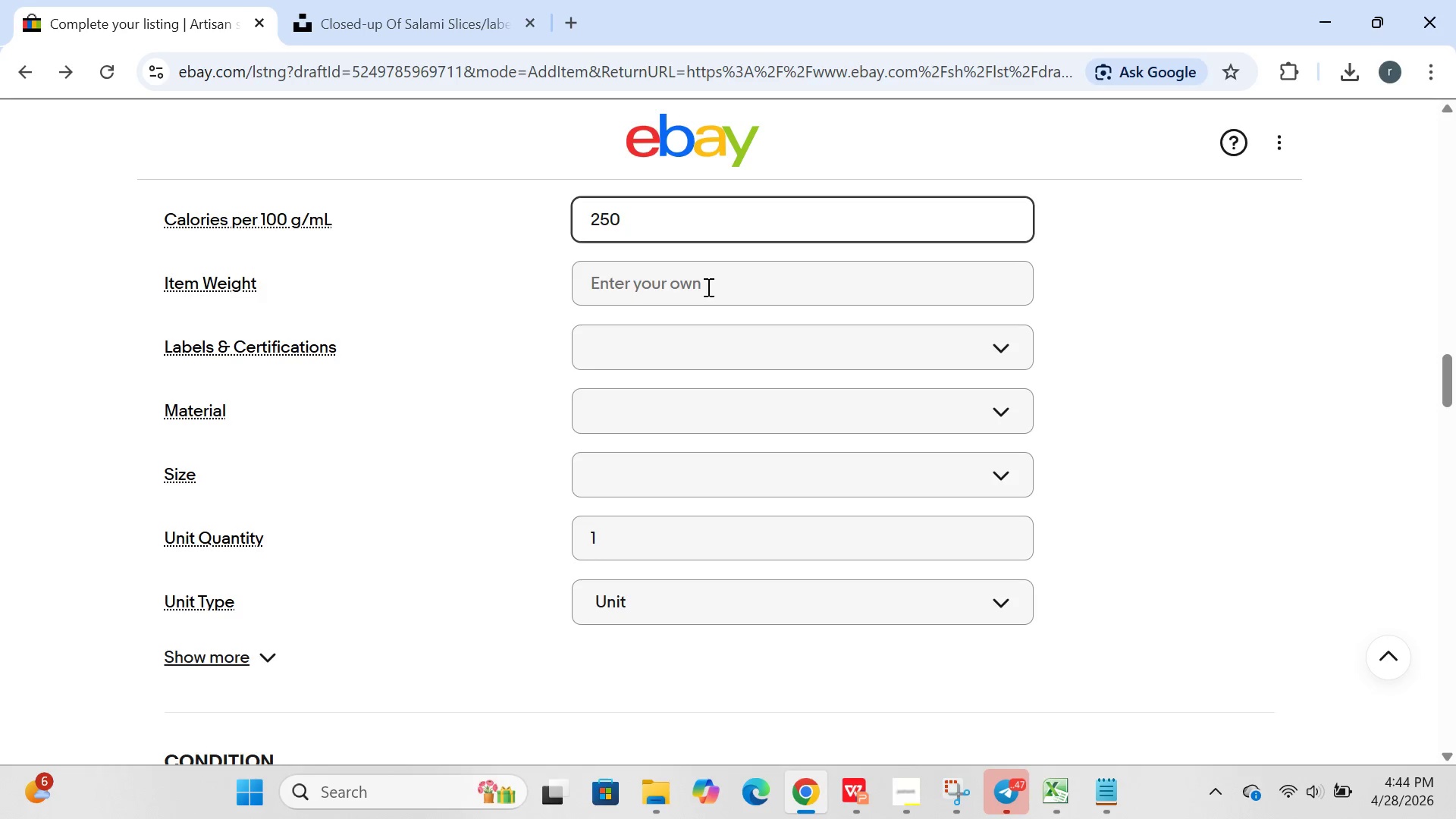 
left_click([701, 286])
 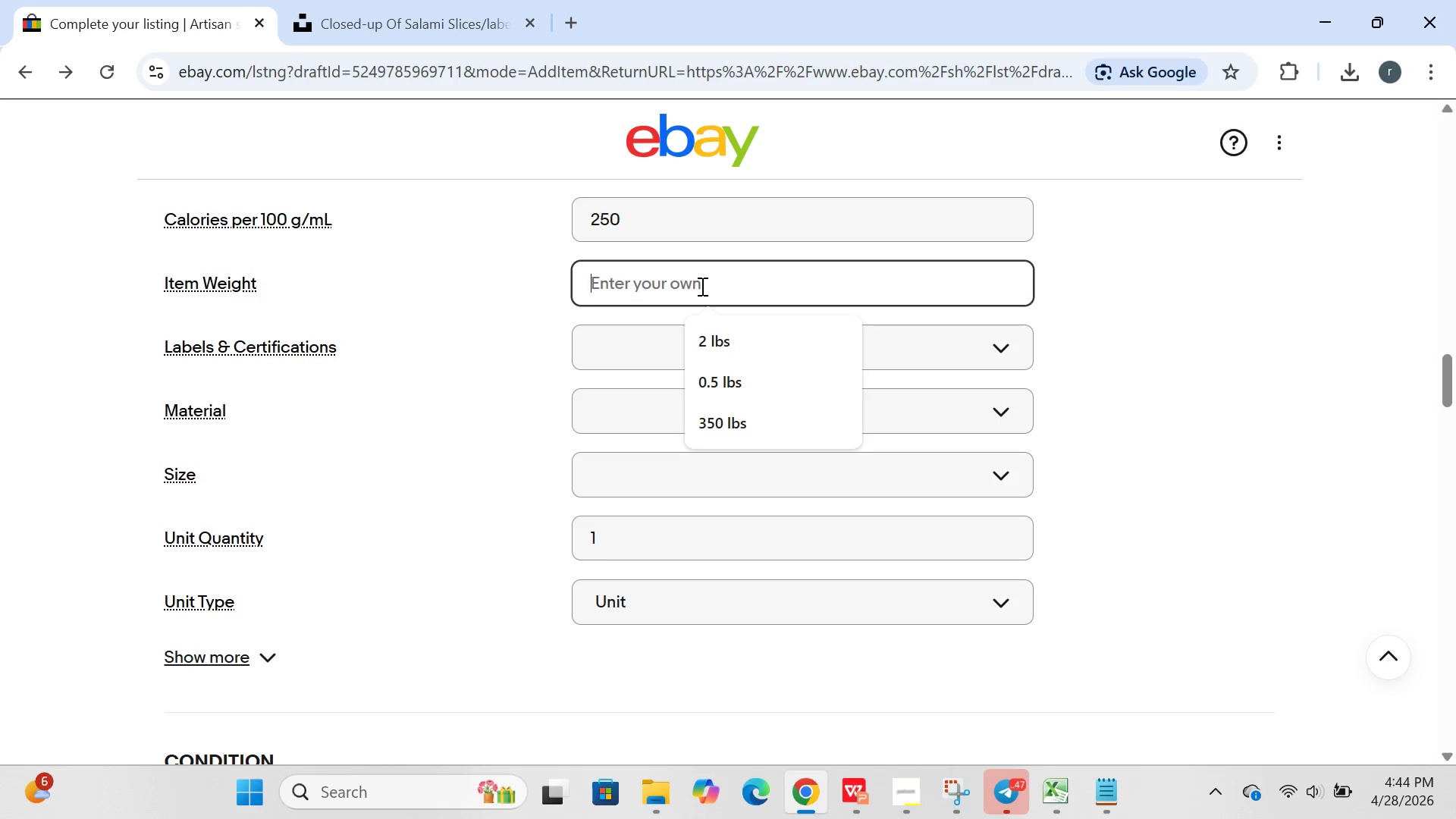 
type(16)
 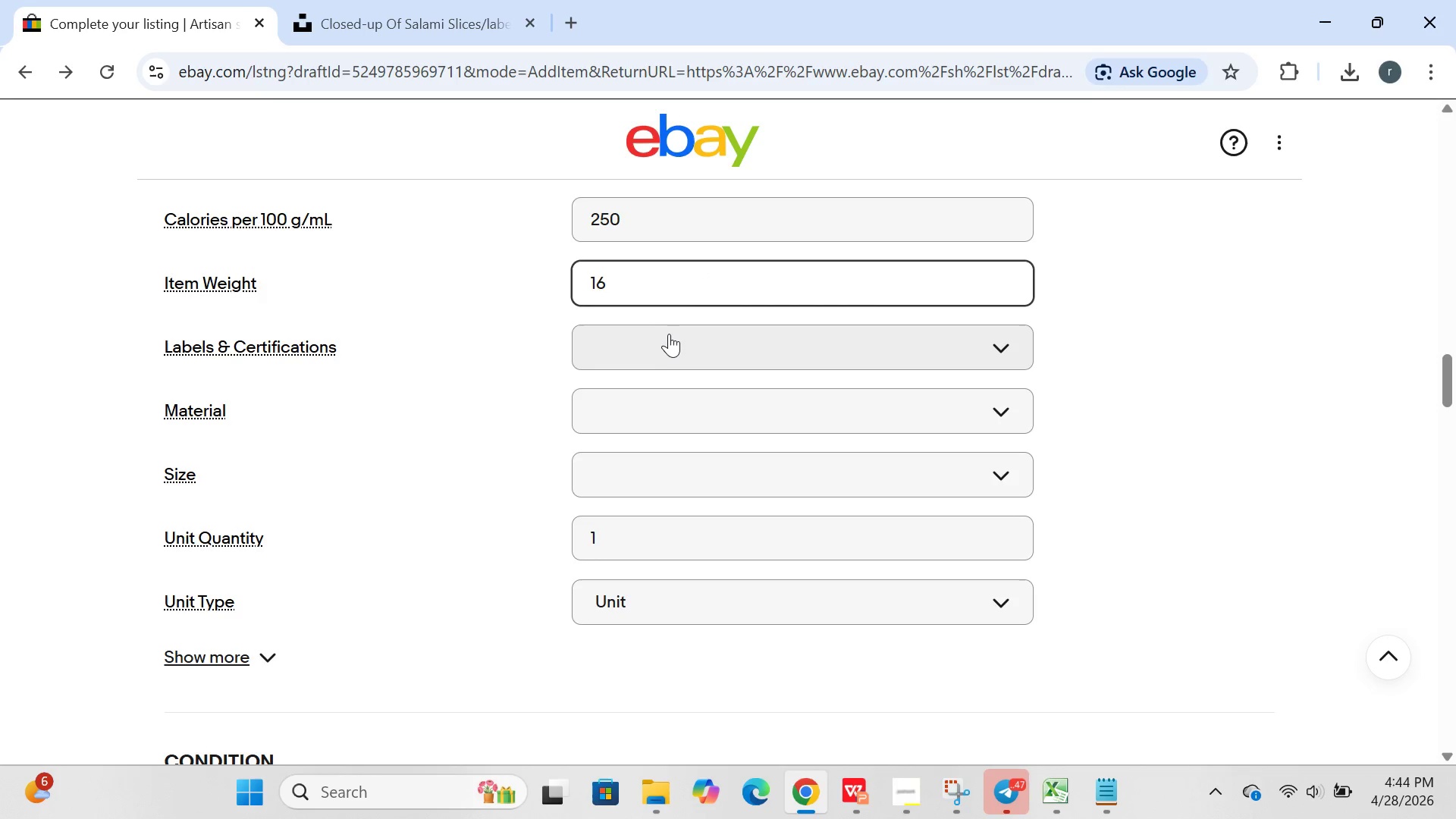 
left_click([660, 331])
 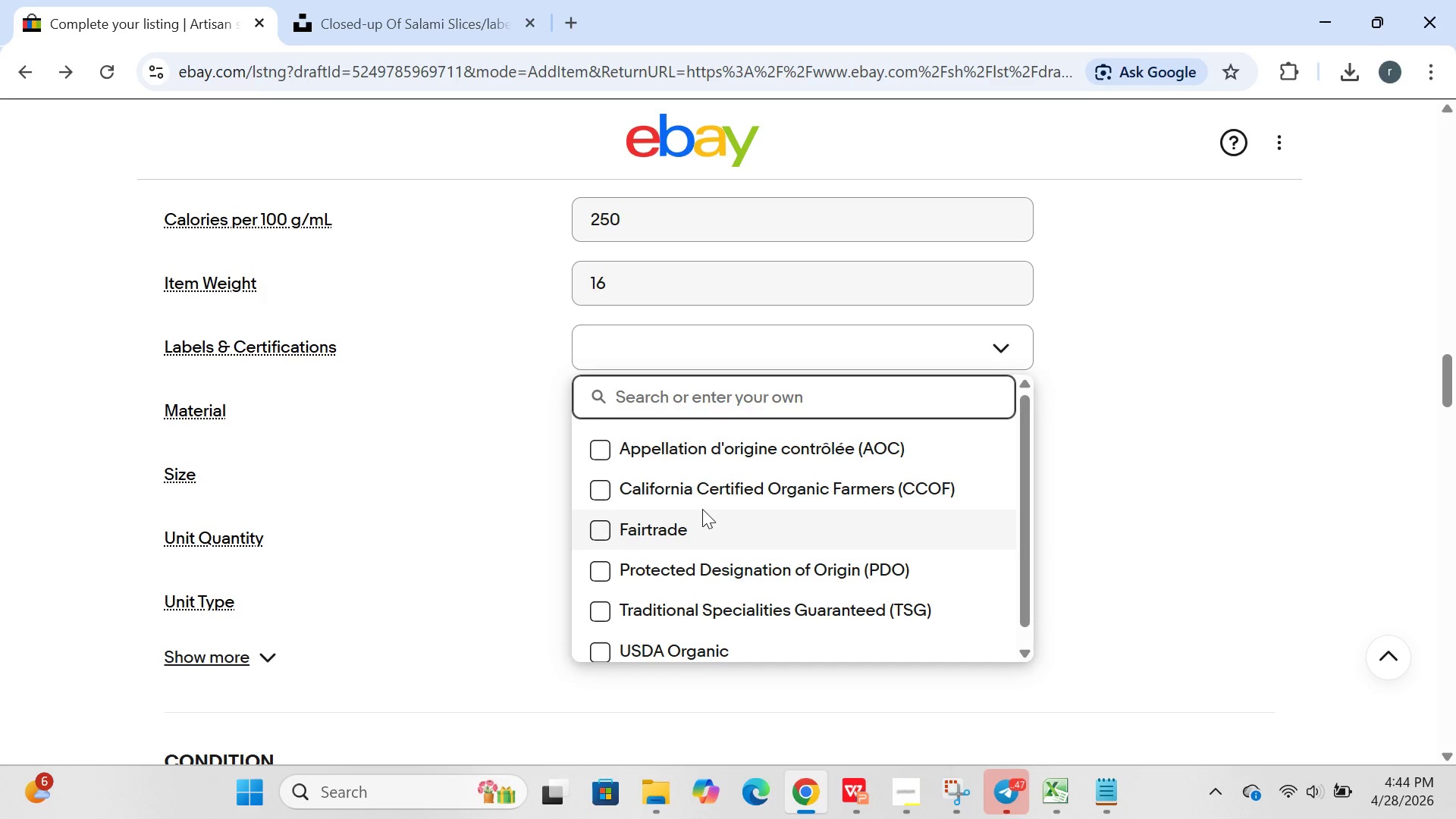 
type(non0=)
key(Backspace)
key(Backspace)
type(-FM)
key(Backspace)
key(Backspace)
type(GMO gluteb)
key(Backspace)
type(n-free)
 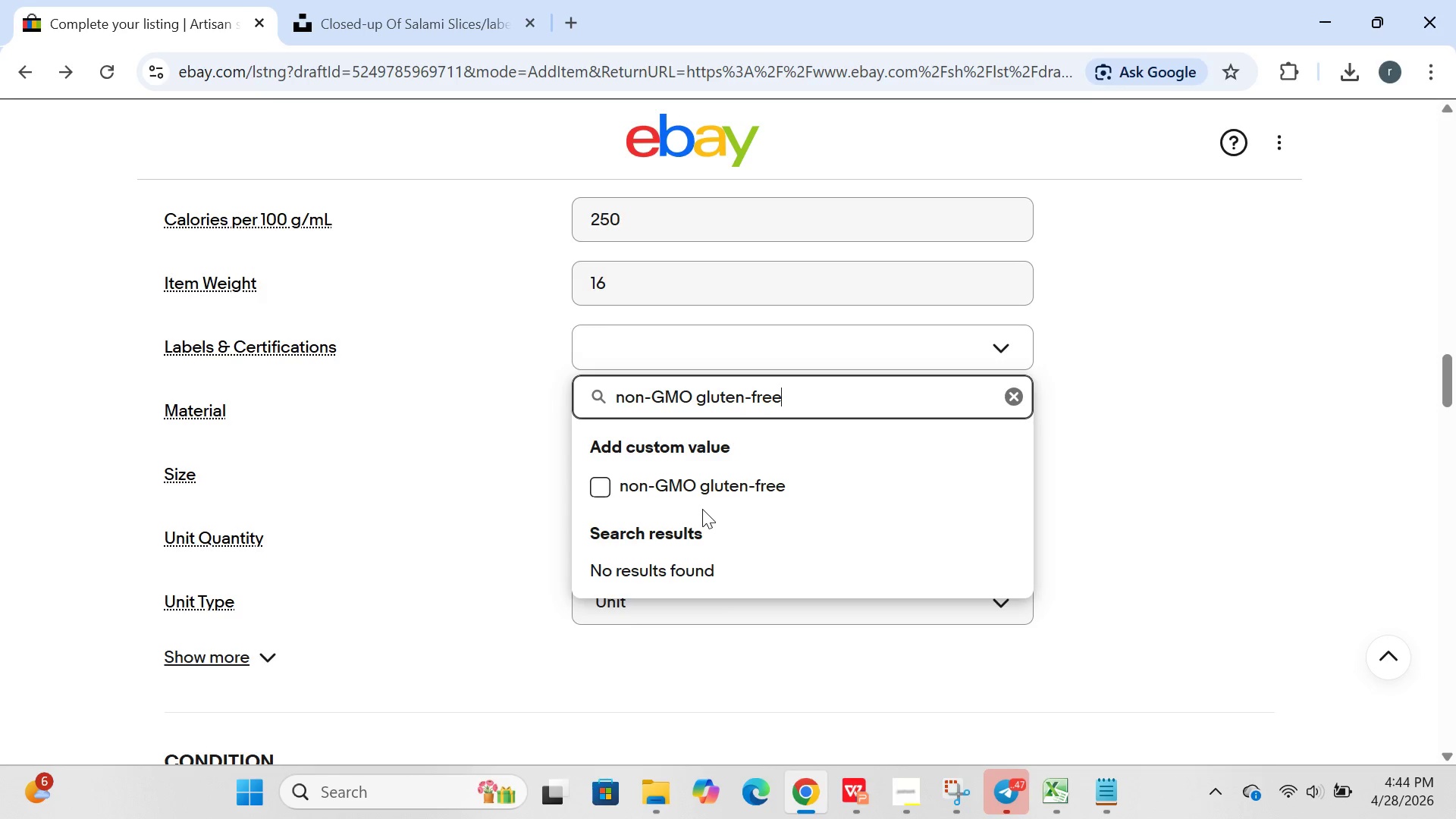 
key(Enter)
 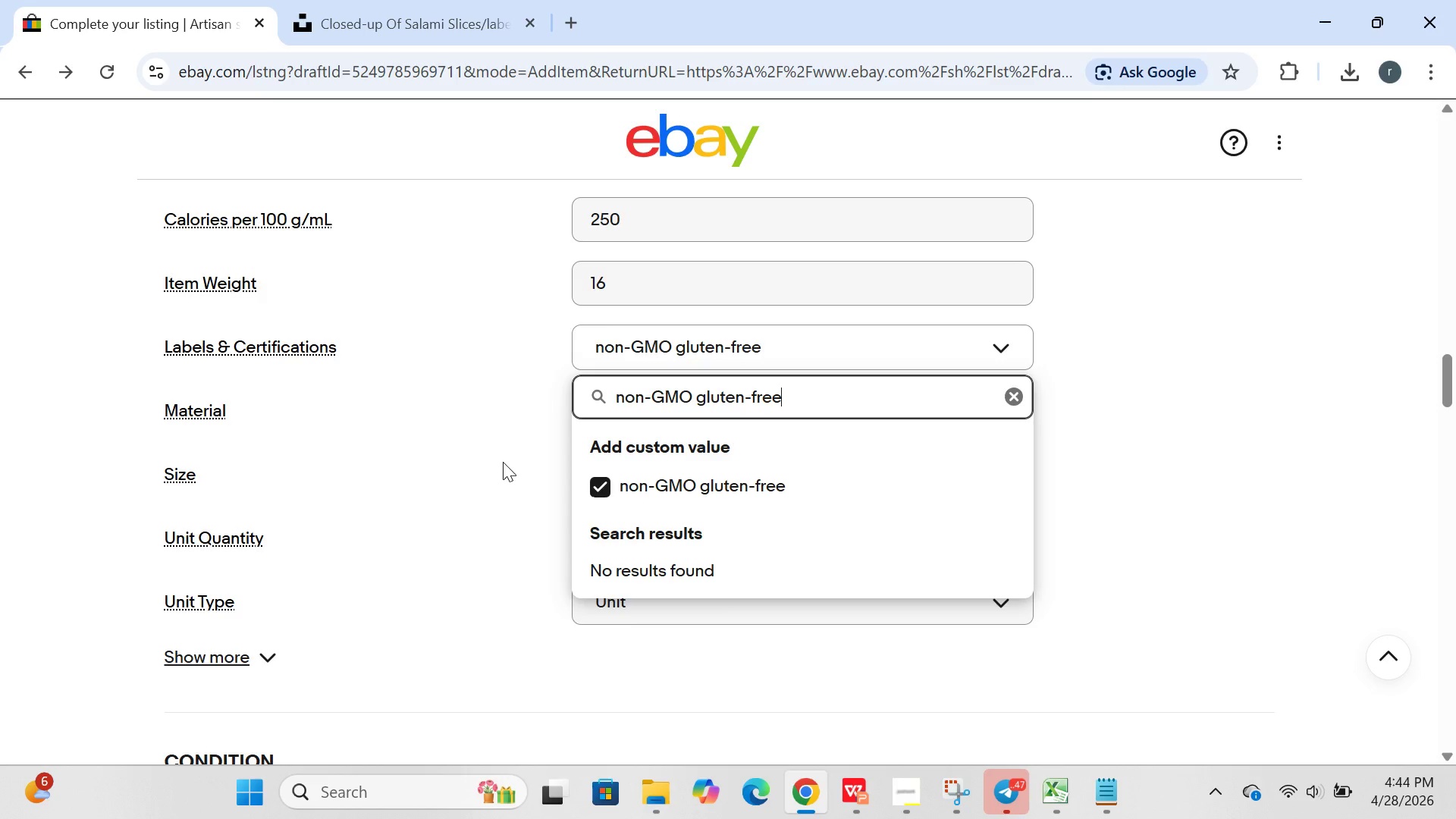 
left_click([503, 462])
 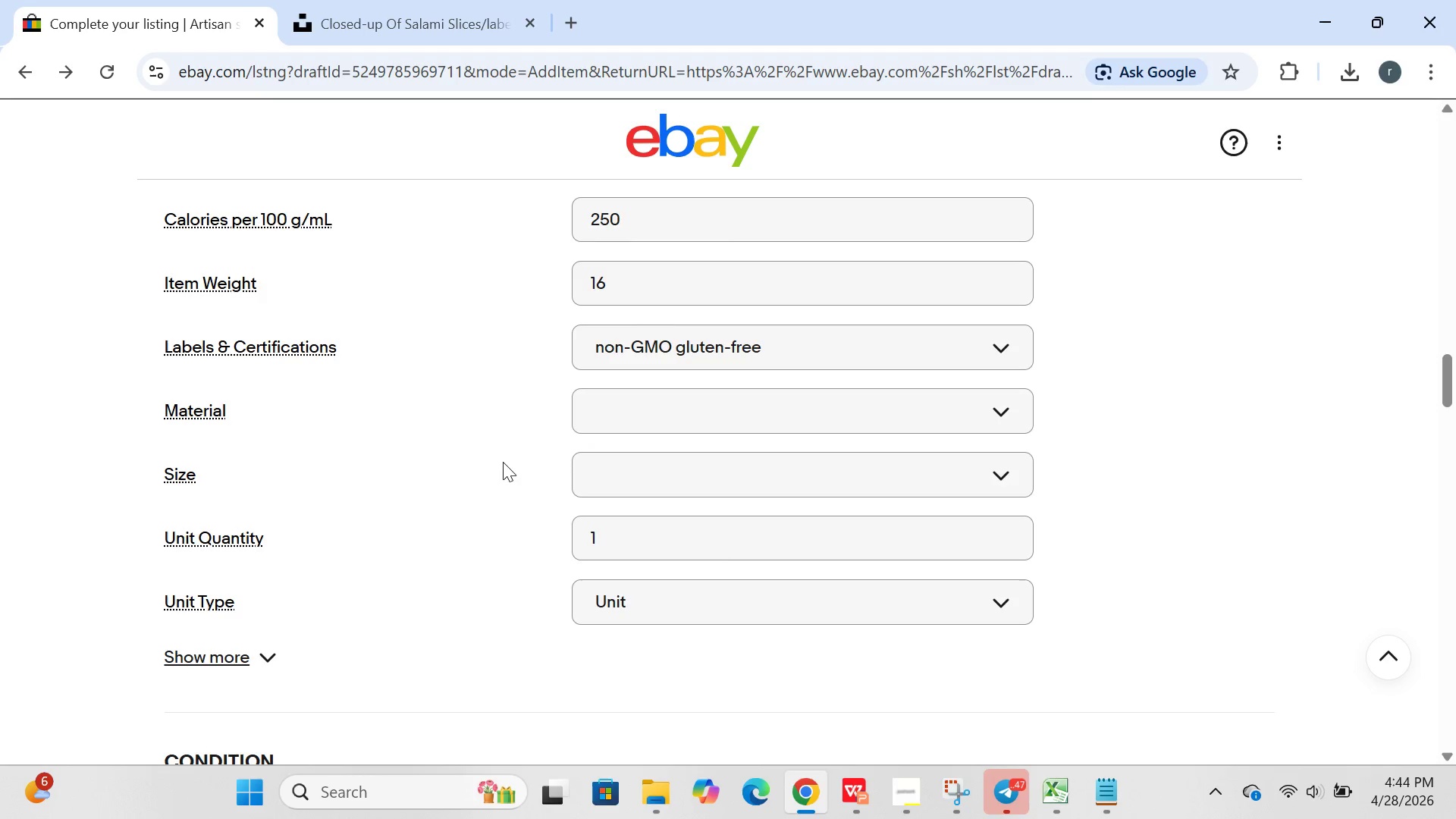 
left_click([673, 410])
 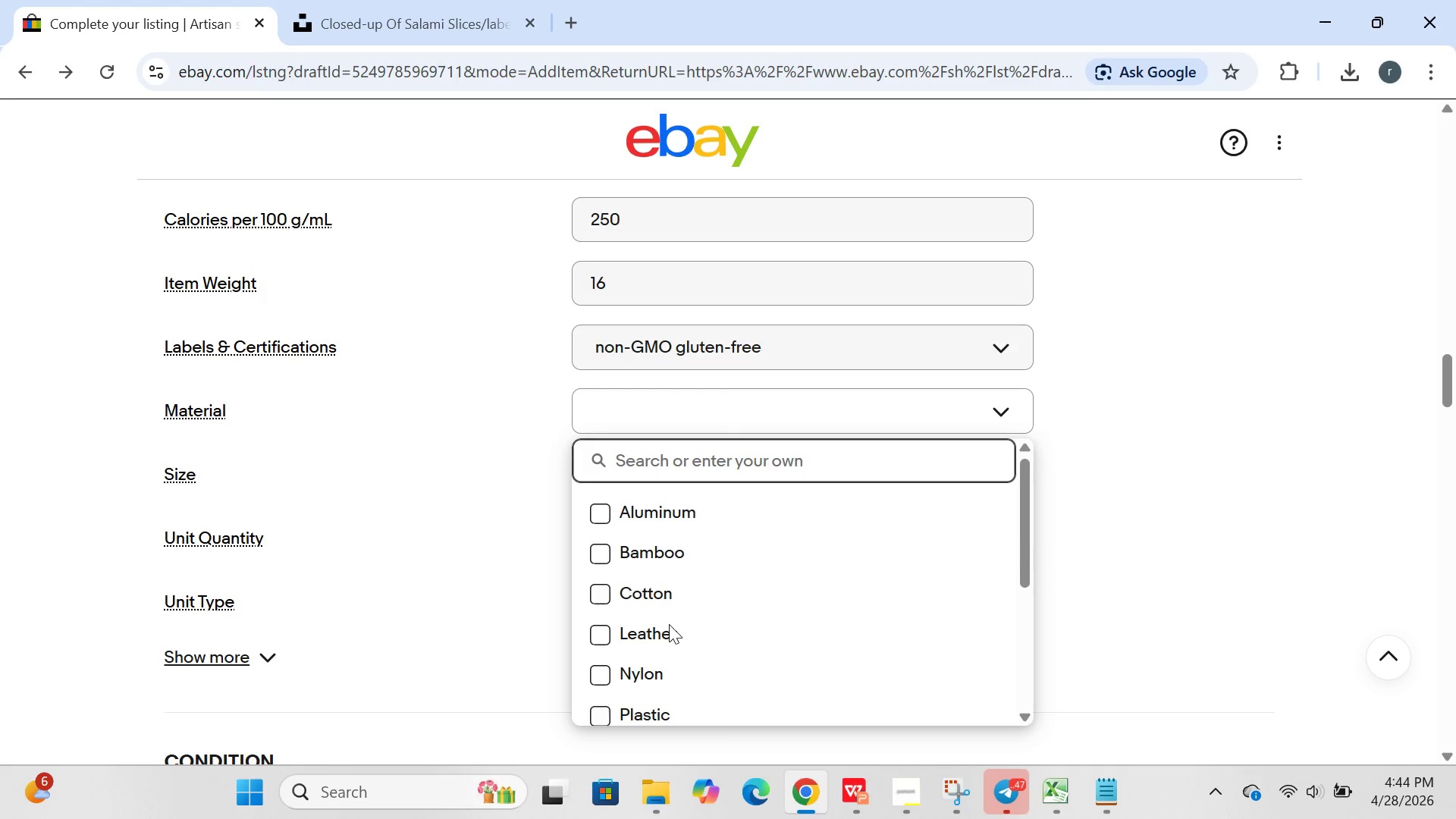 
wait(5.61)
 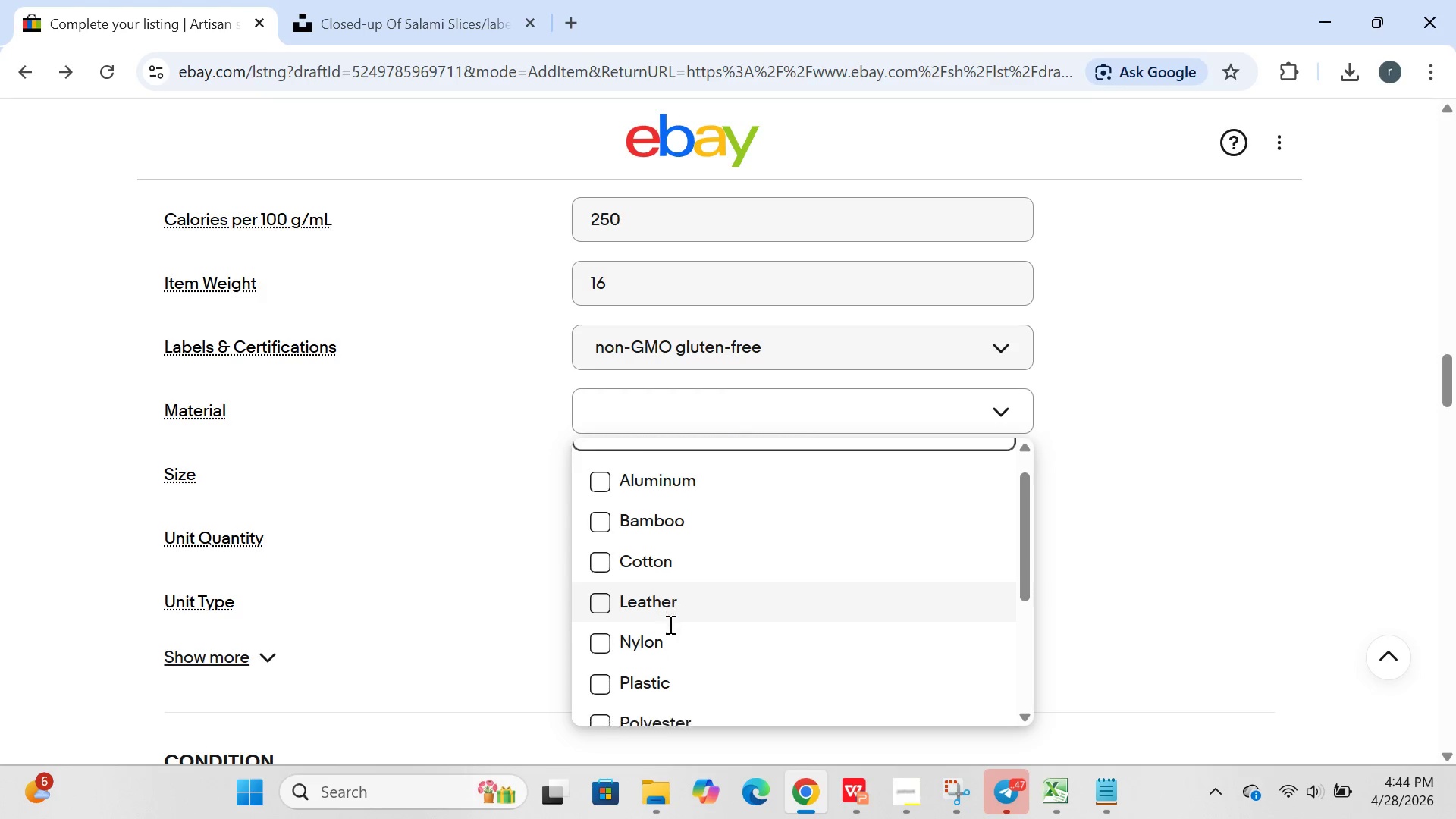 
type(food)
 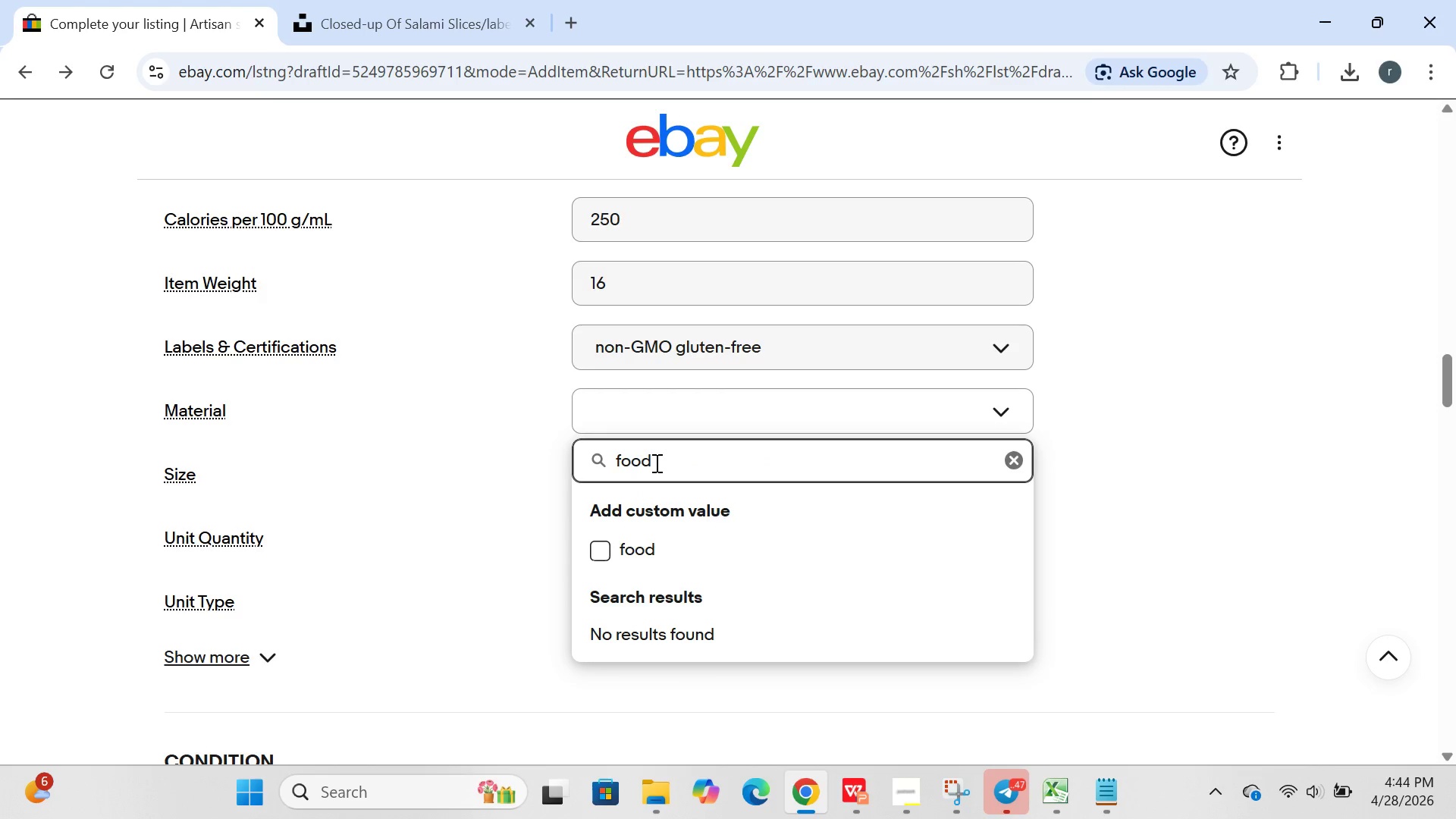 
key(Enter)
 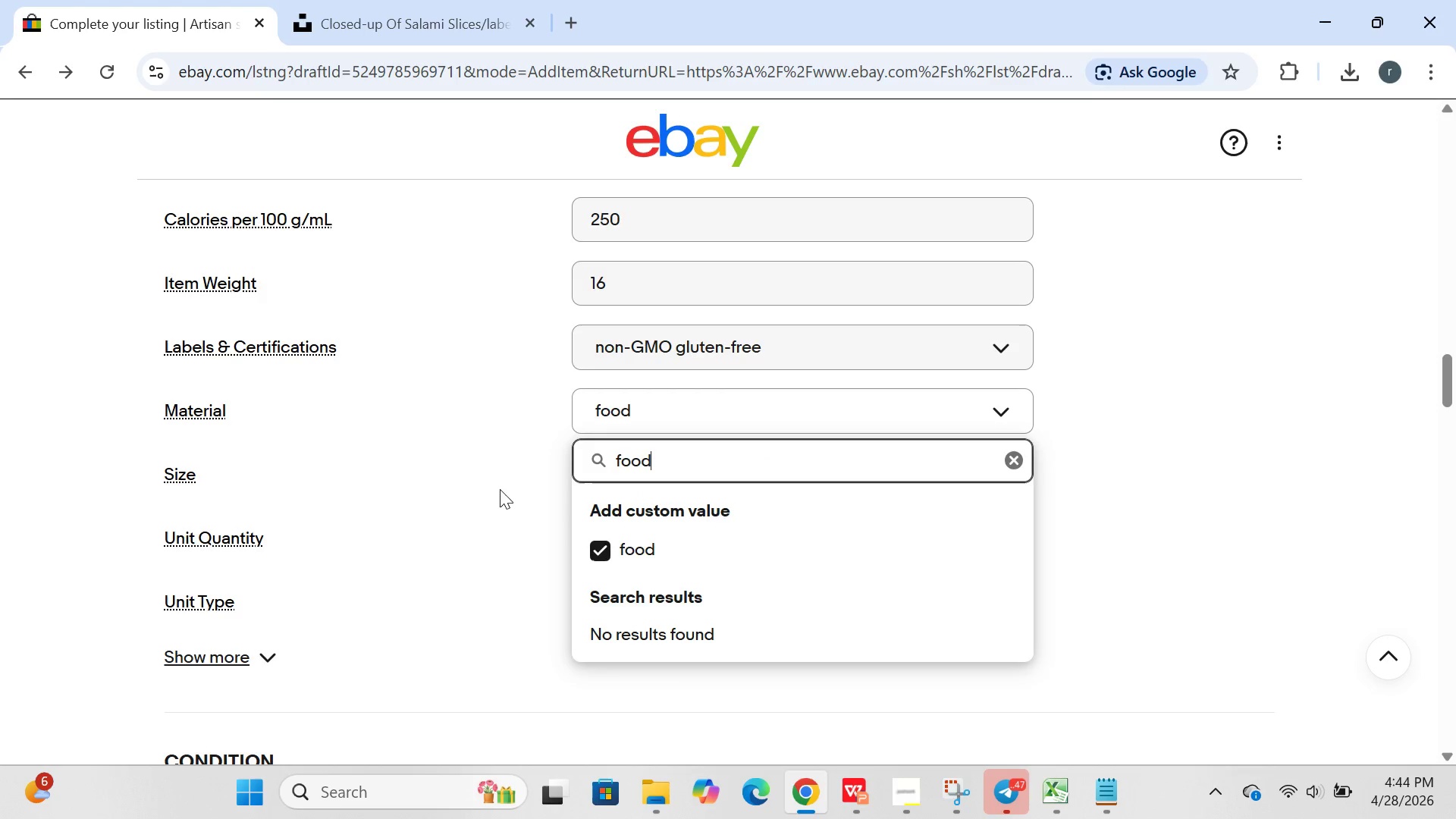 
left_click([500, 489])
 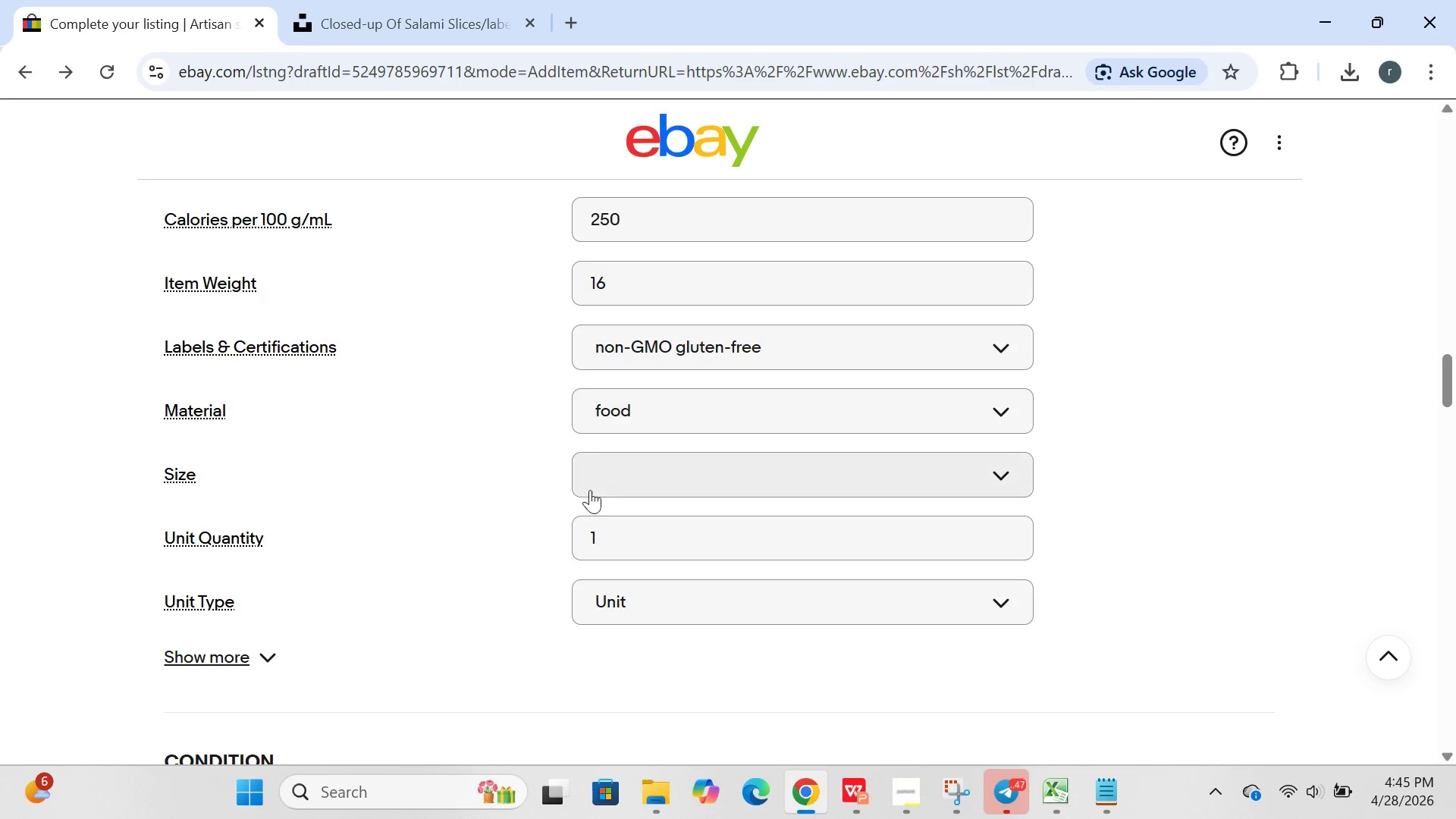 
left_click([623, 482])
 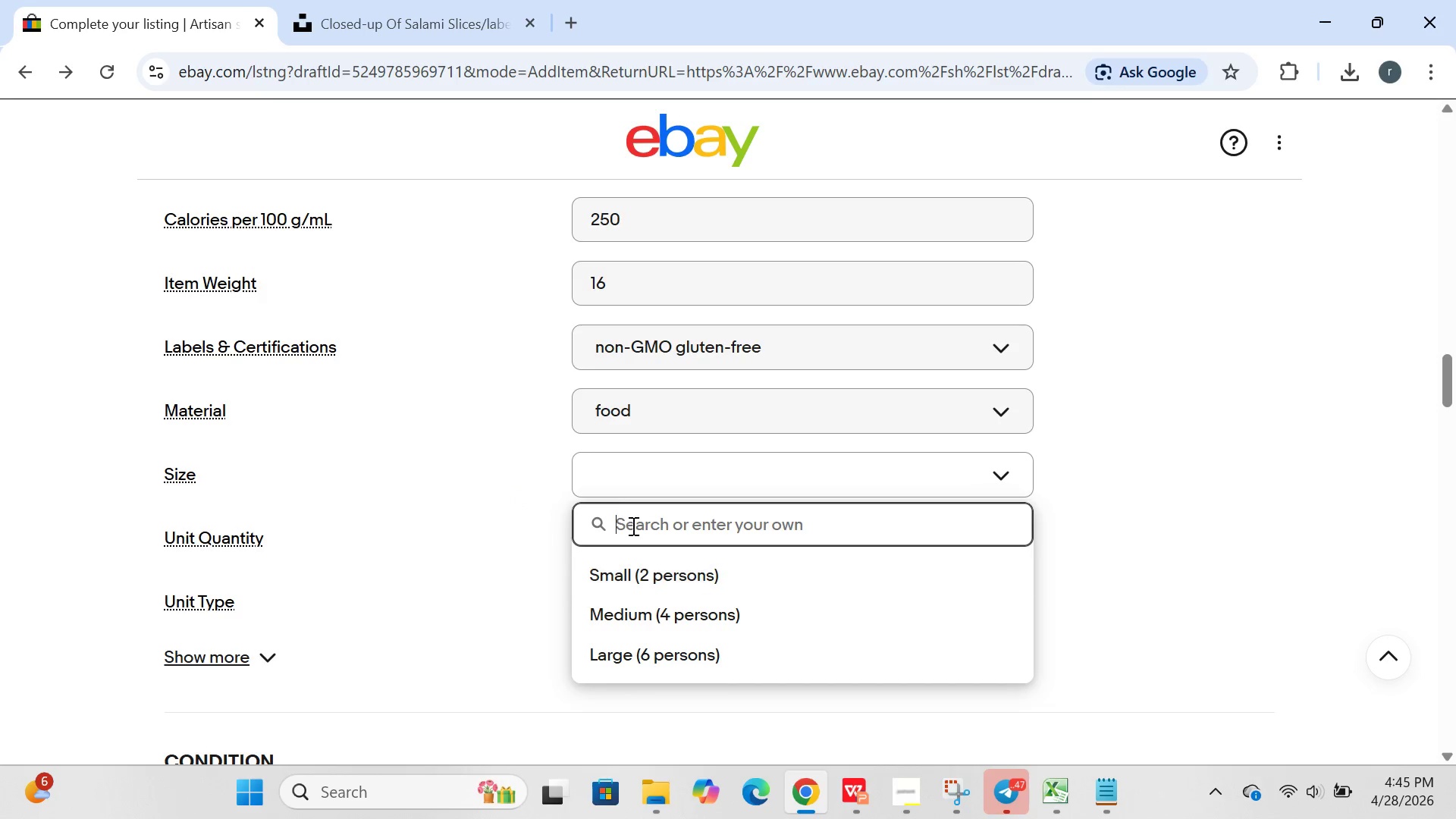 
left_click([631, 514])
 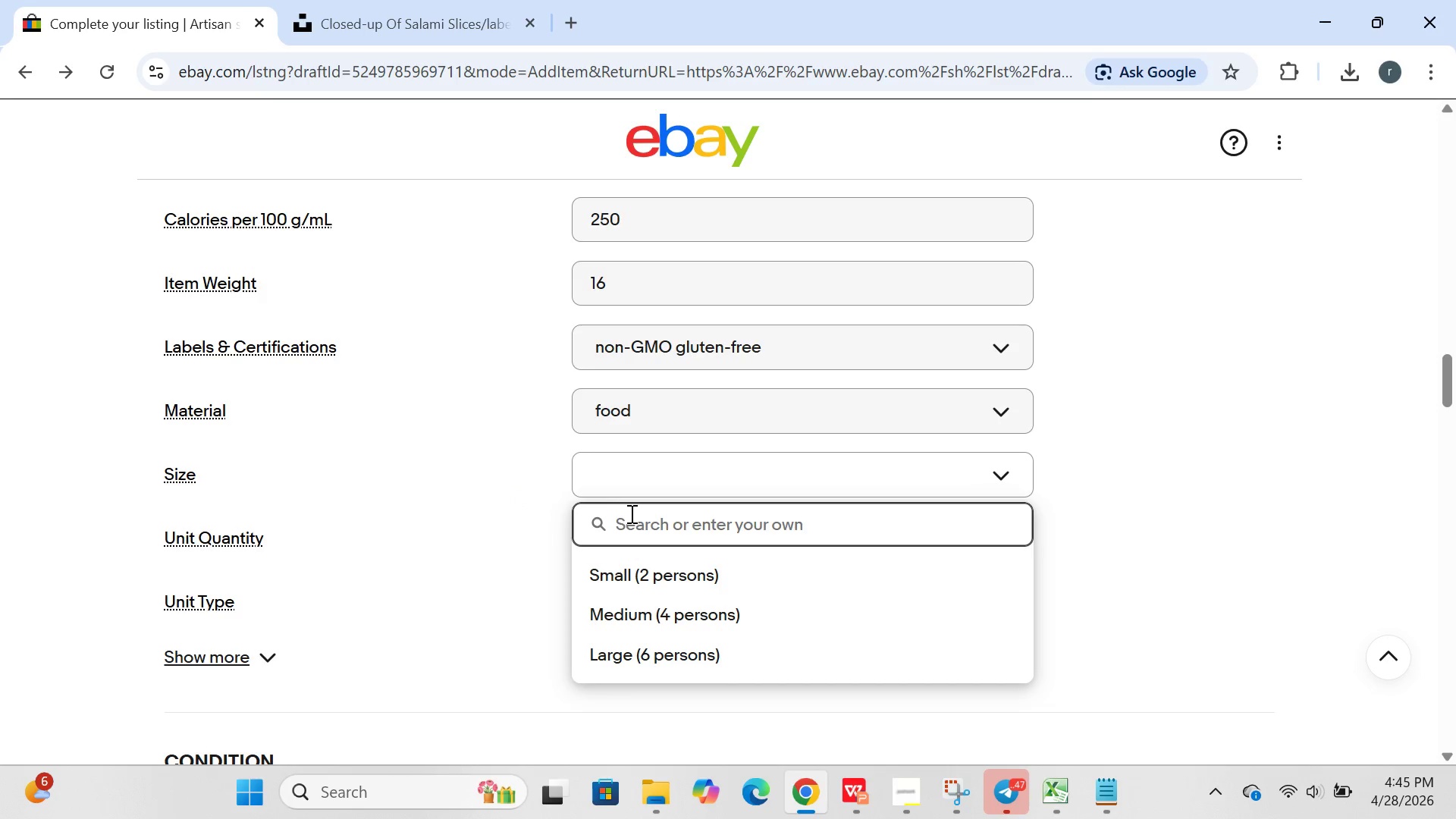 
type(regular)
 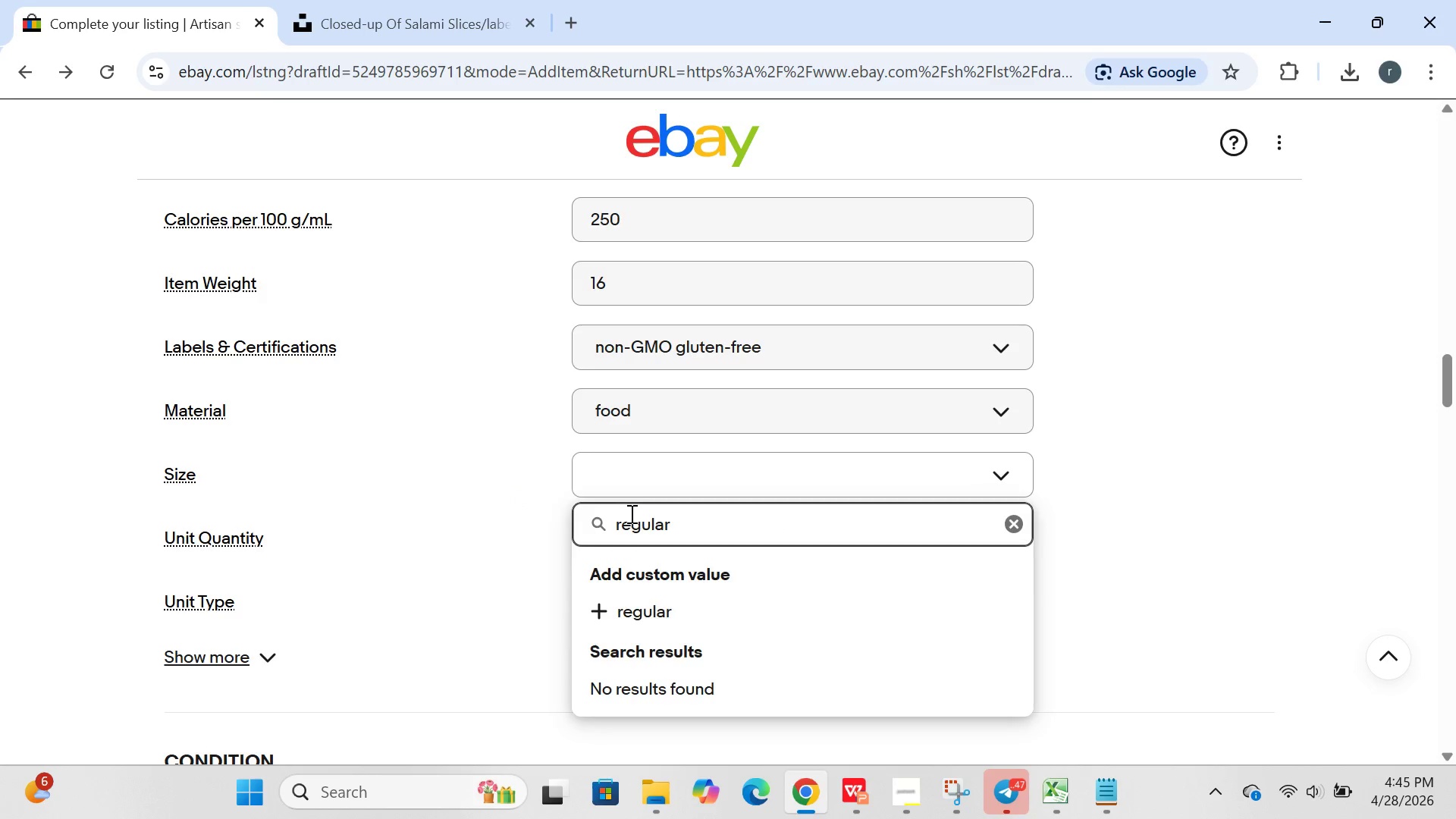 
key(Enter)
 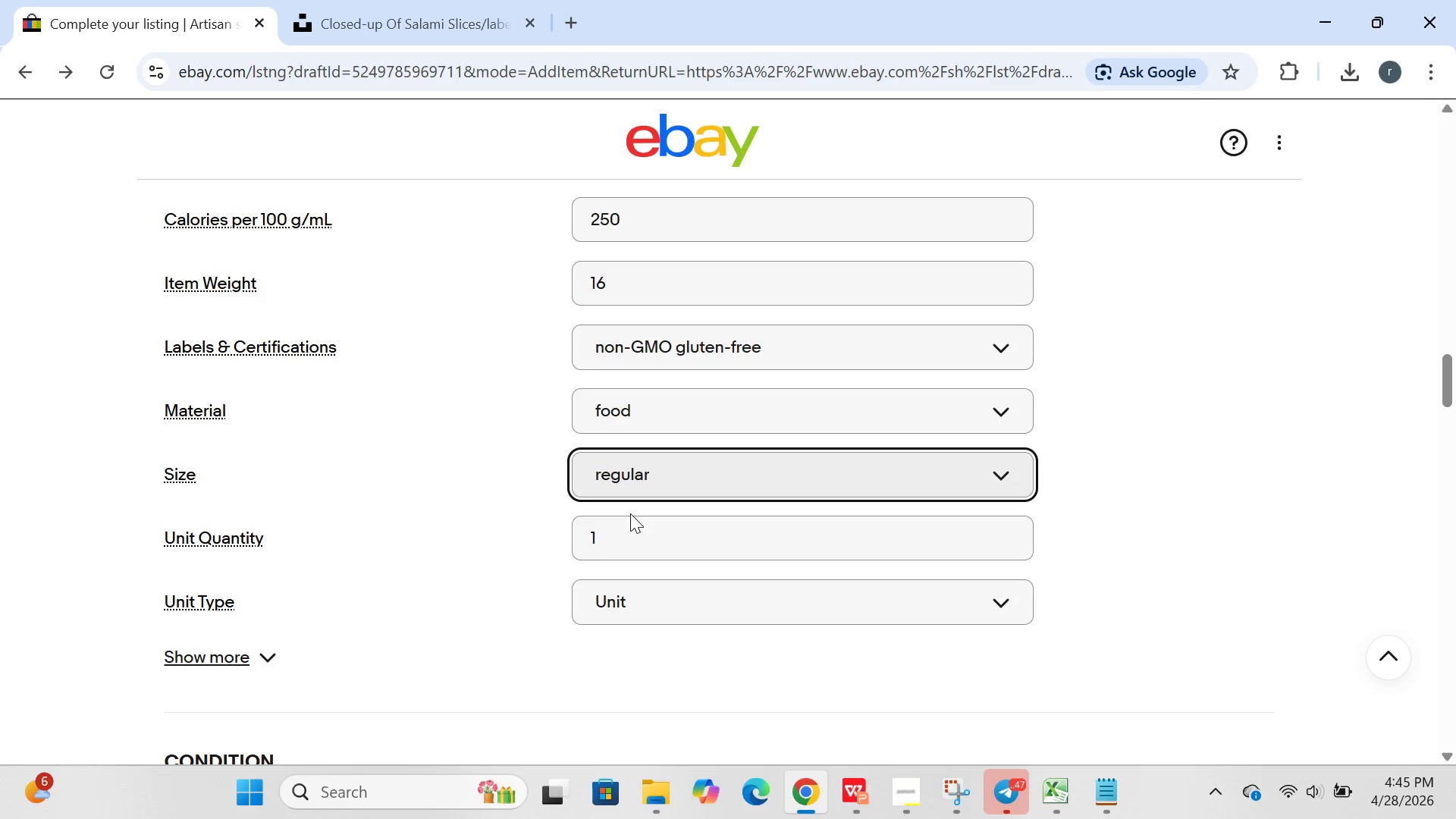 
wait(23.91)
 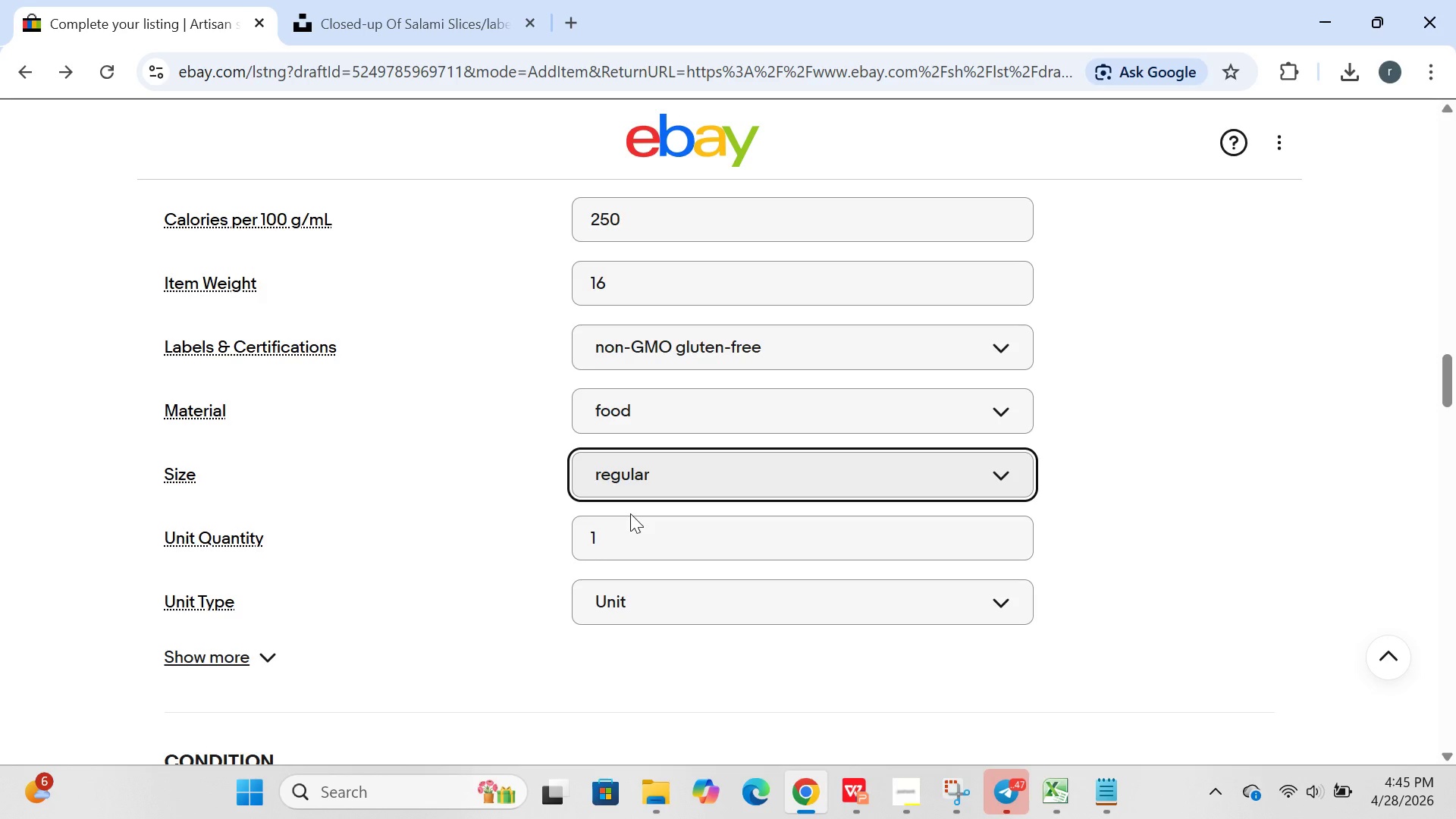 
left_click([604, 642])
 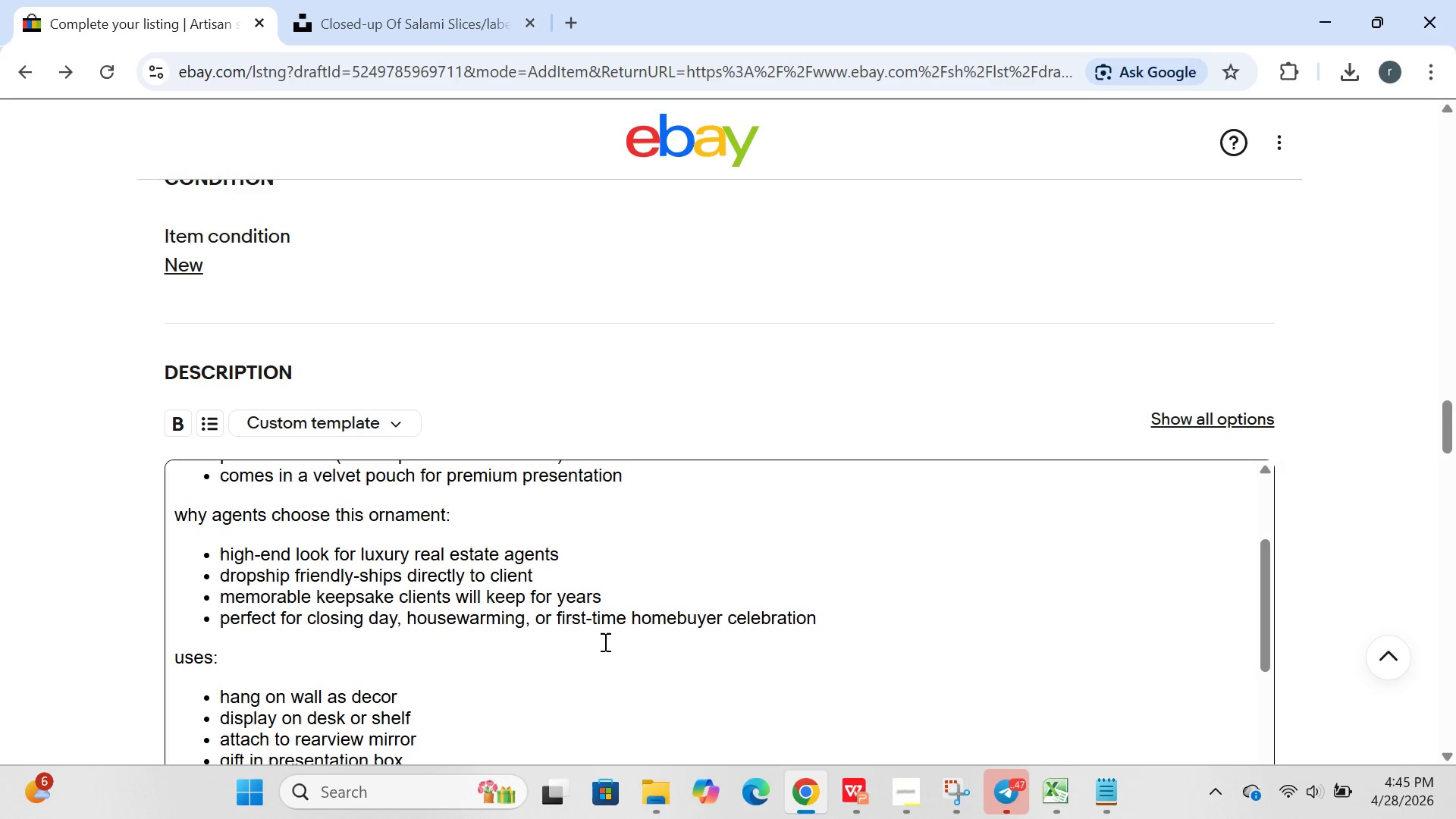 
key(Control+A)
 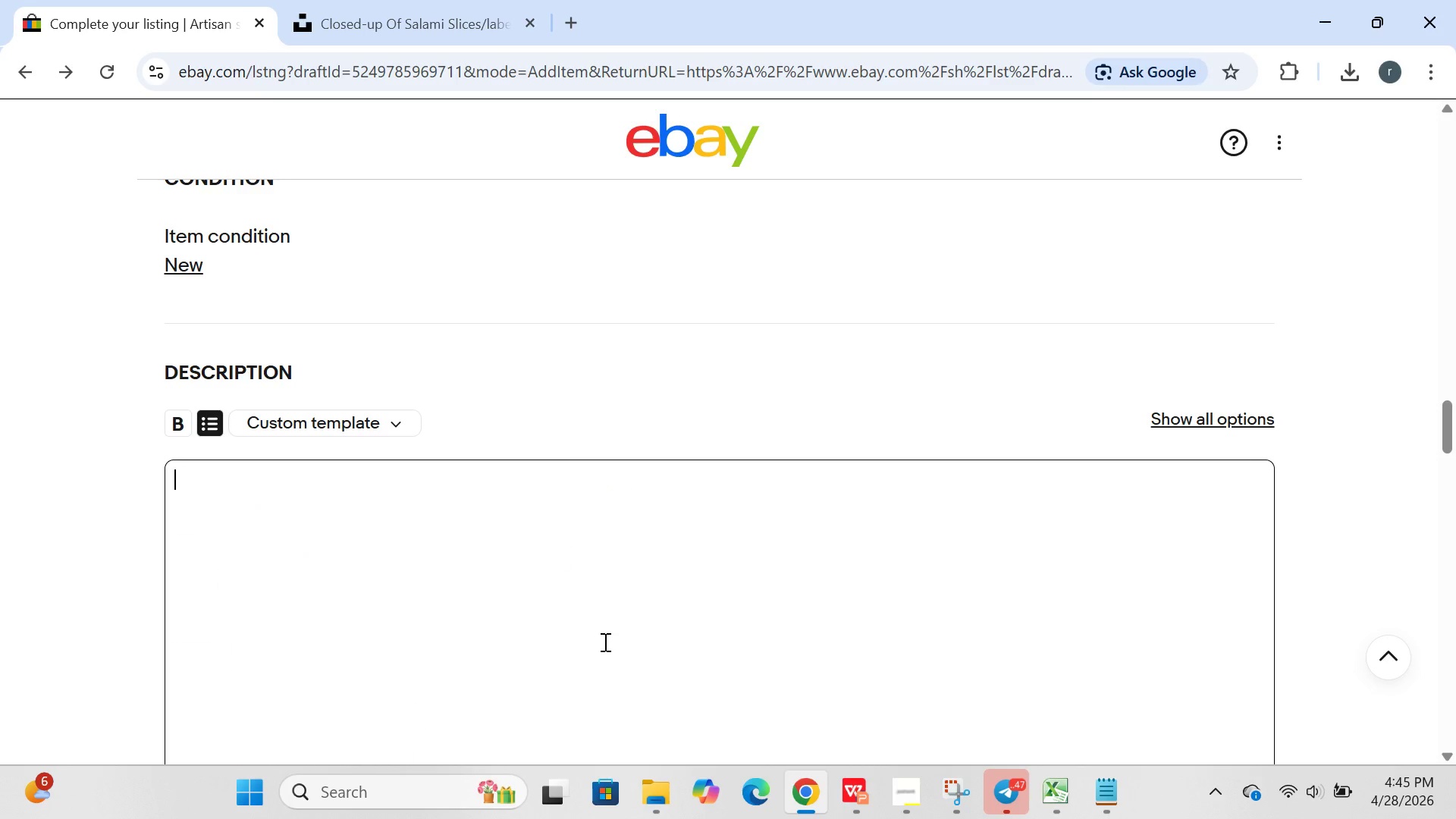 
key(Backspace)
 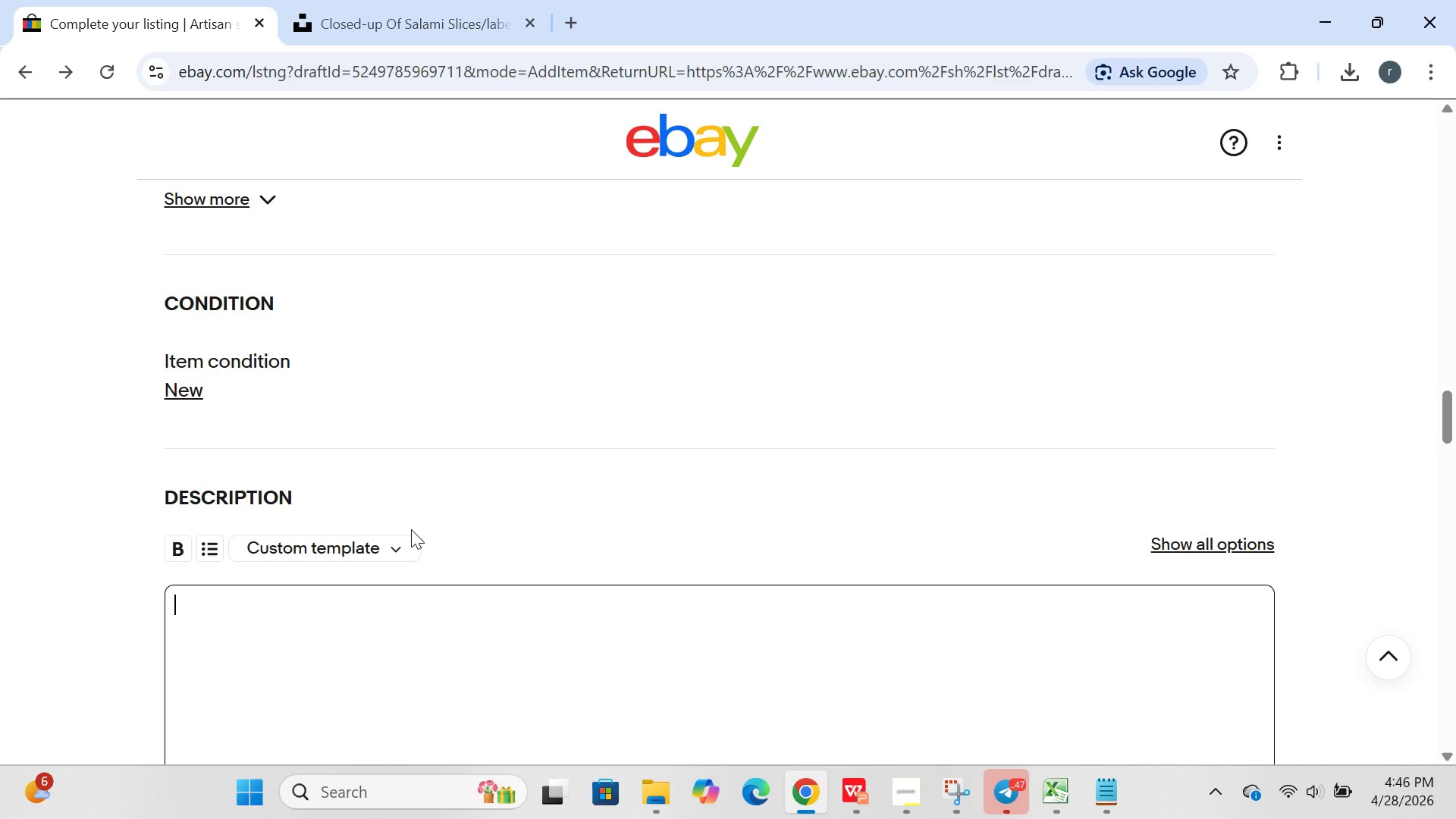 
wait(79.42)
 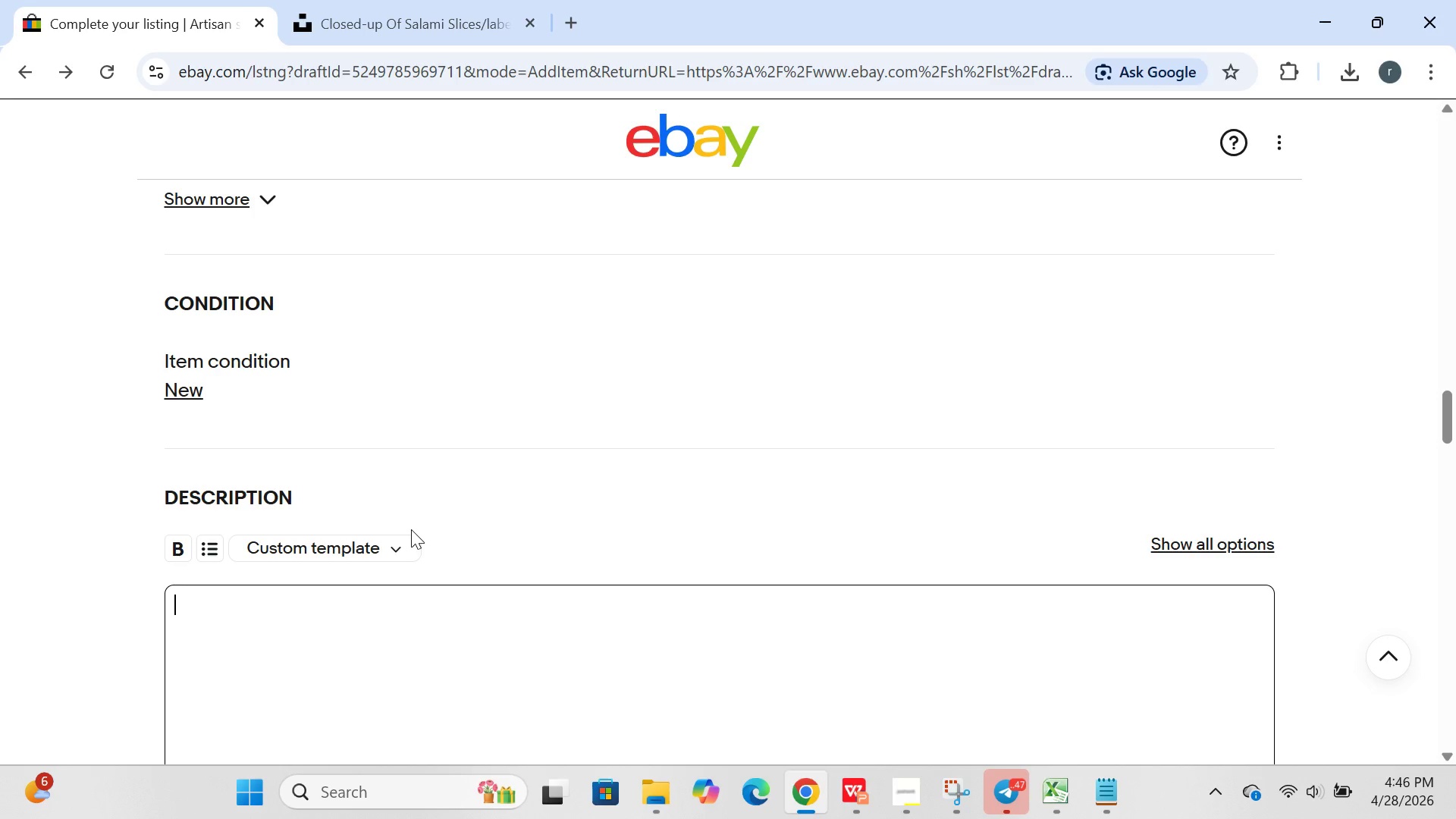 
left_click([658, 422])
 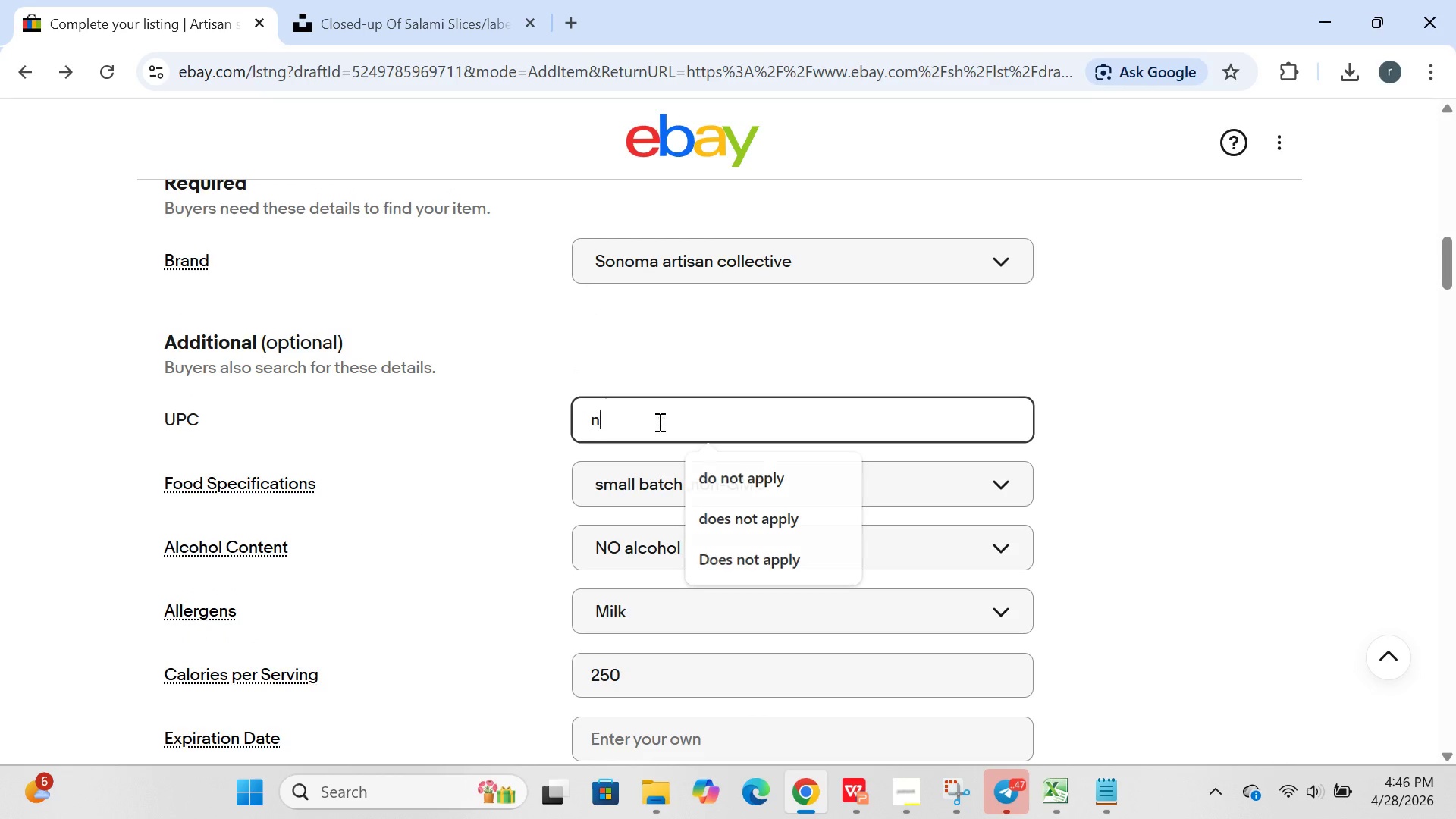 
type(no)
 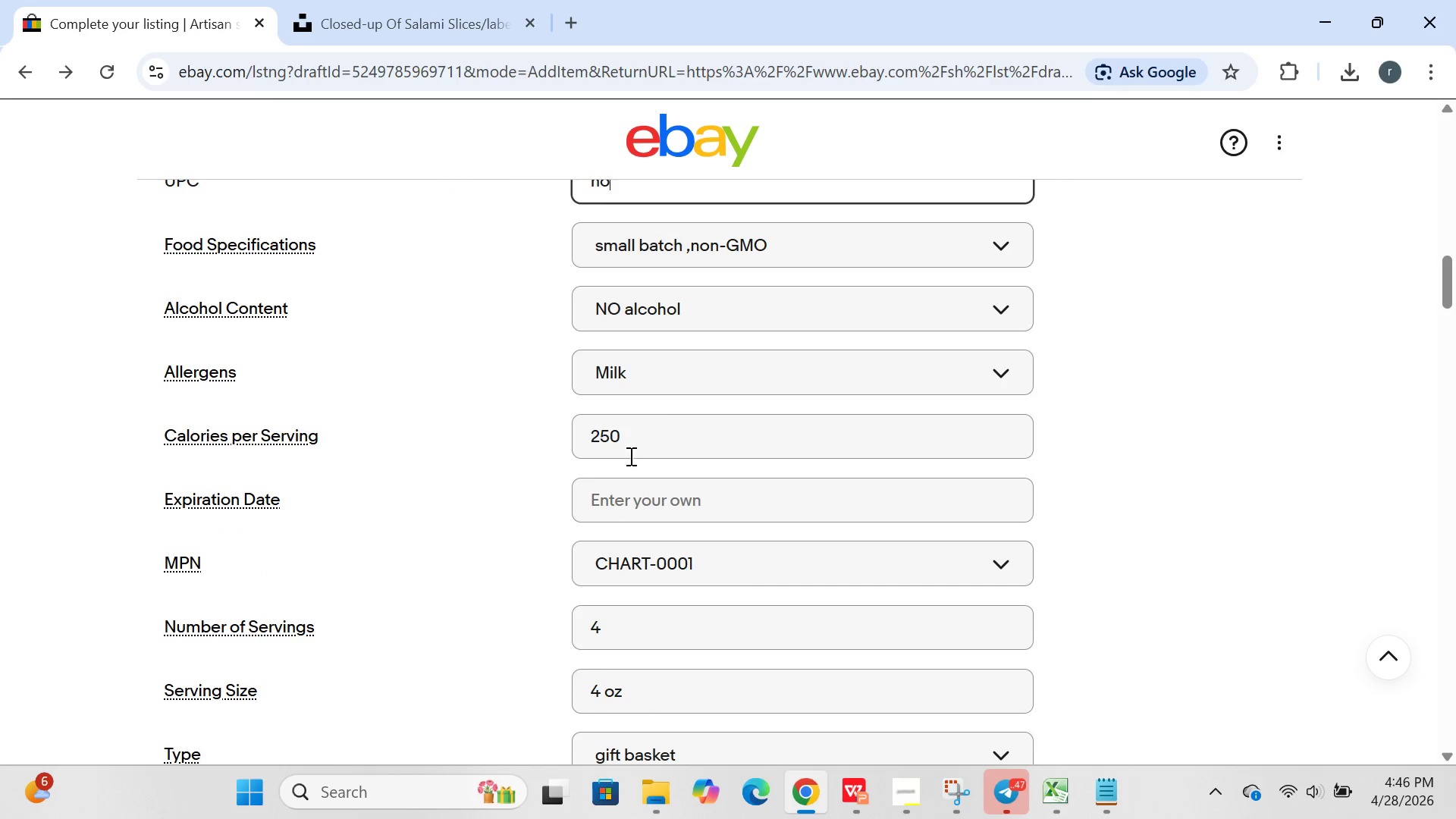 
left_click([601, 484])
 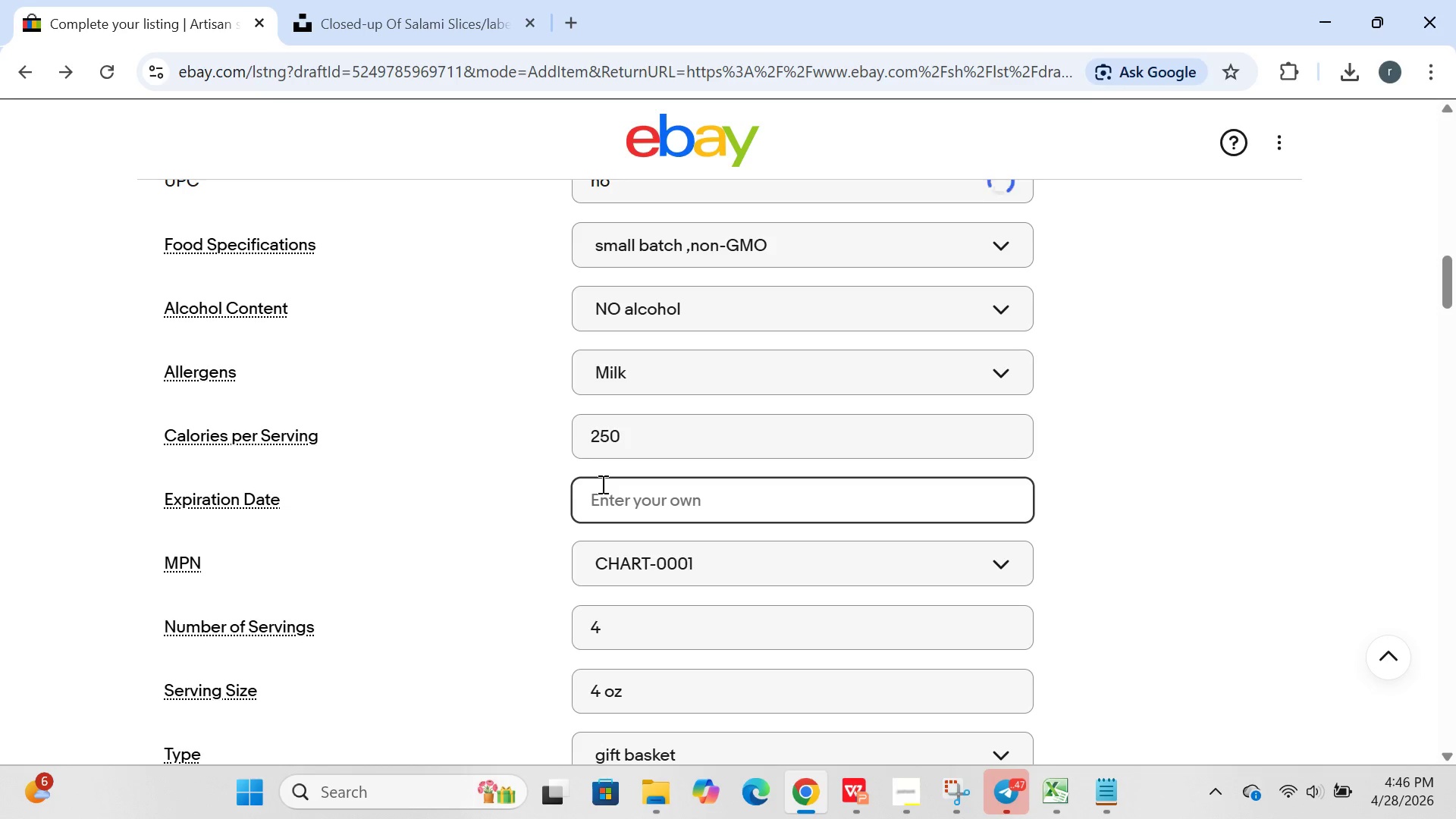 
type(no)
 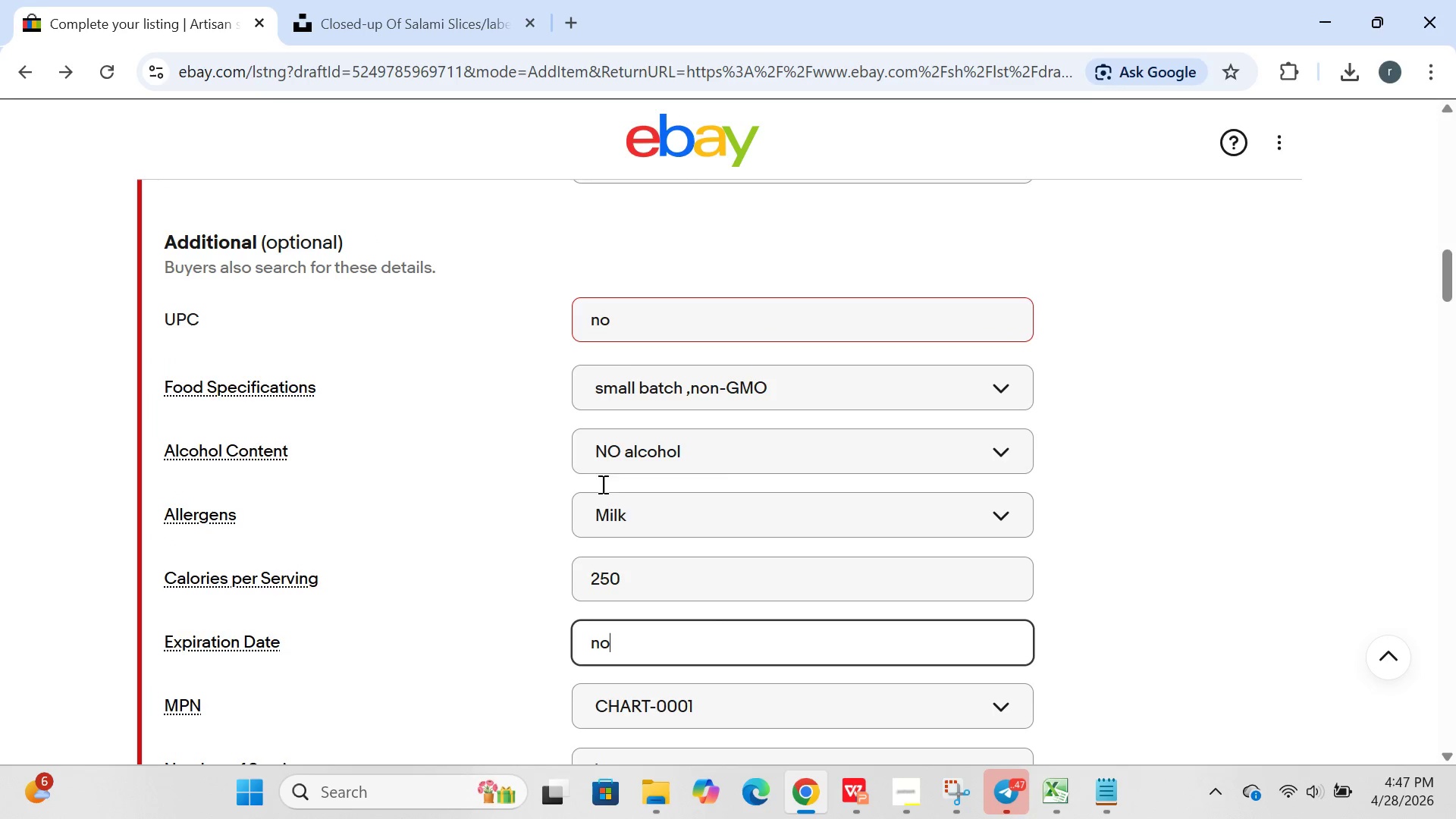 
left_click([669, 299])
 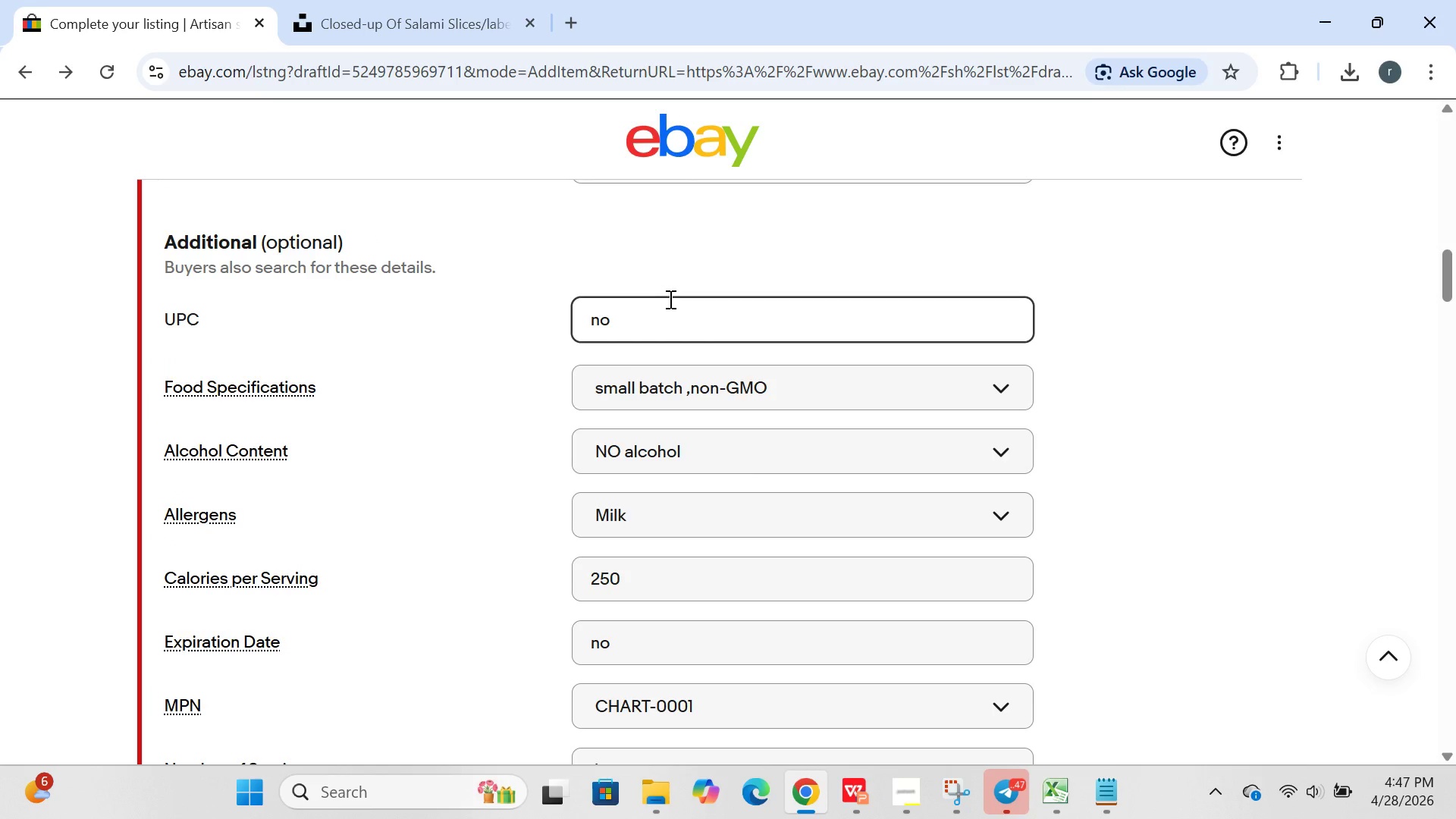 
key(Backspace)
 